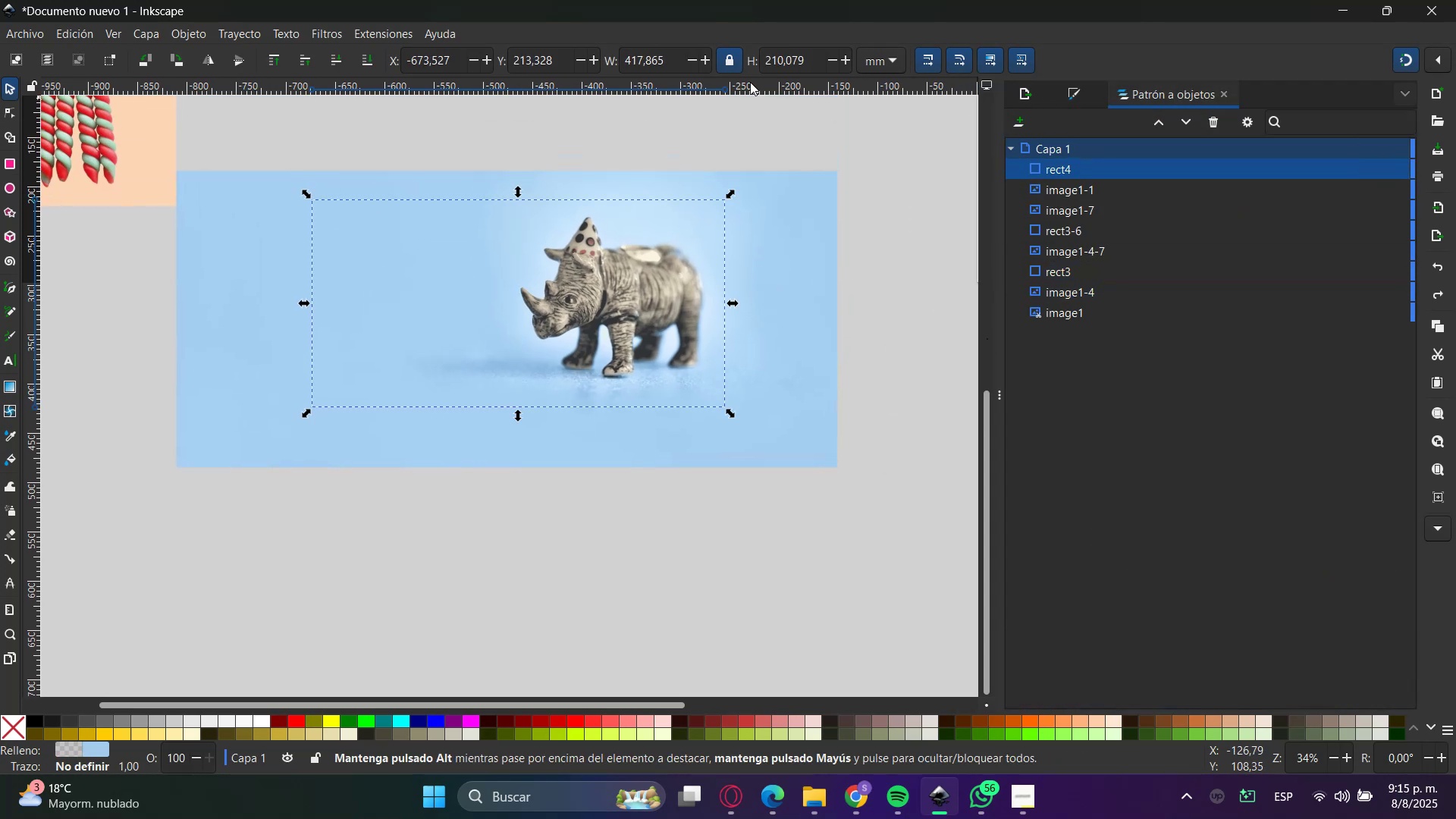 
hold_key(key=ArrowRight, duration=1.53)
 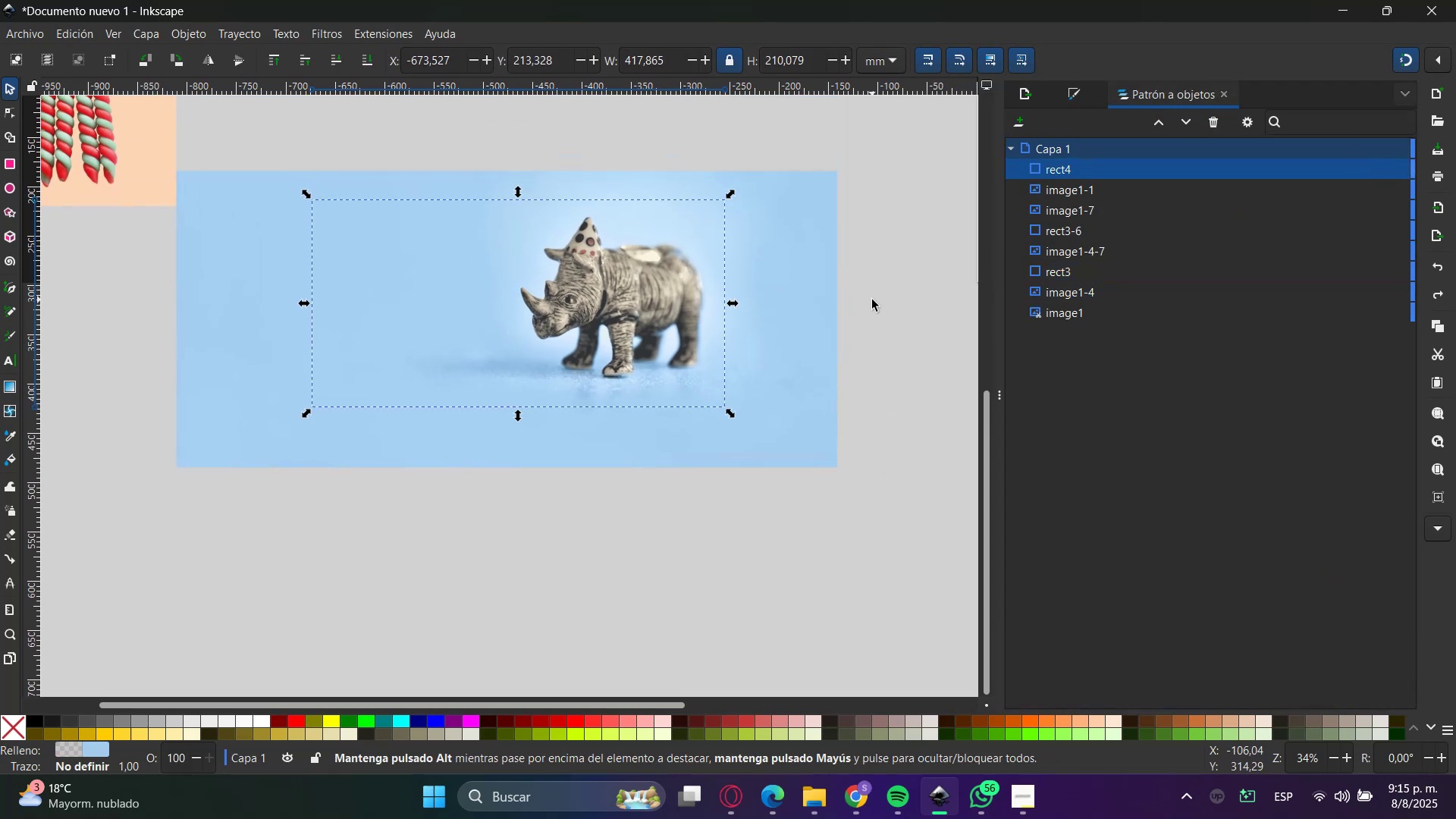 
key(ArrowRight)
 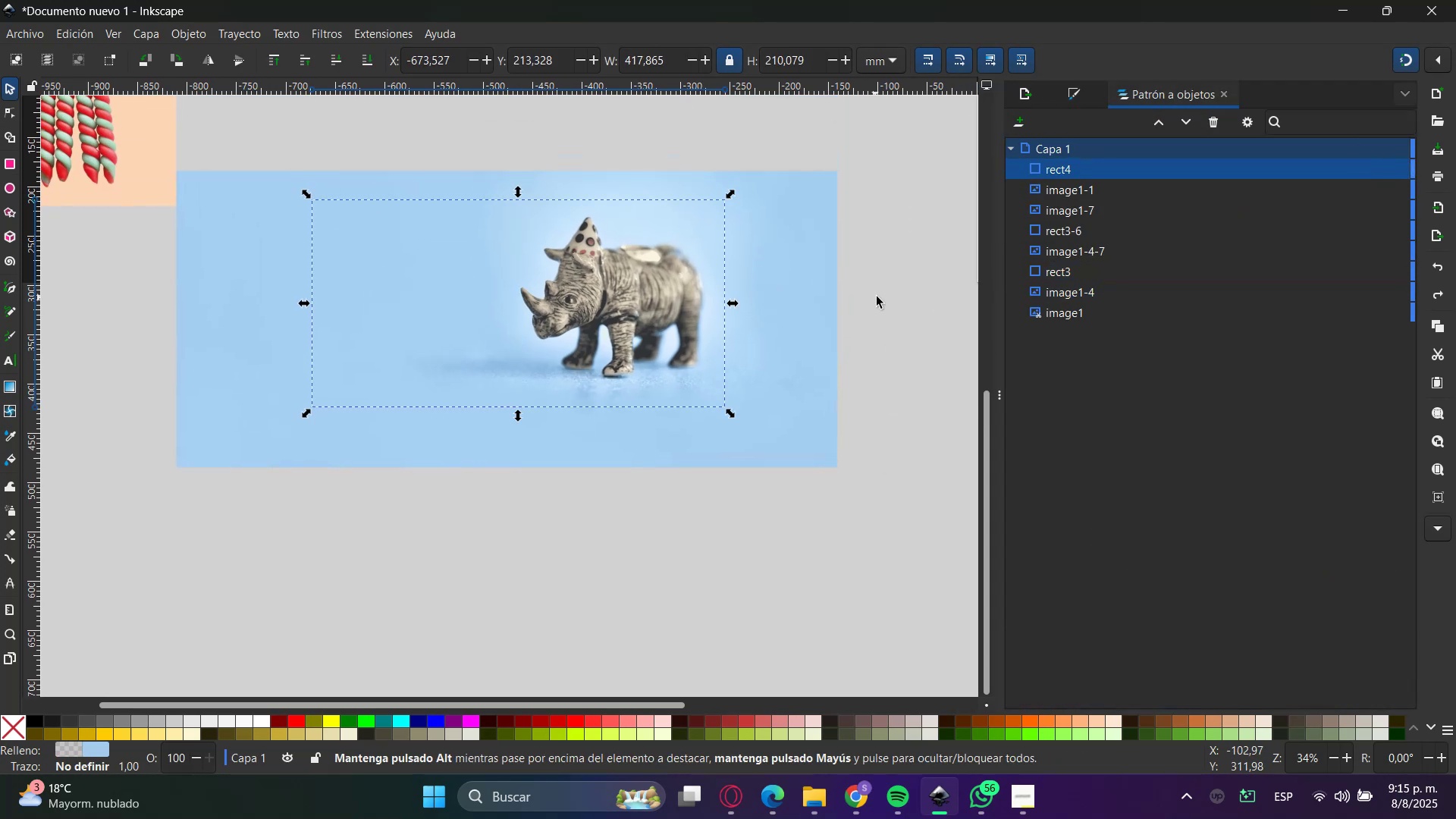 
key(ArrowRight)
 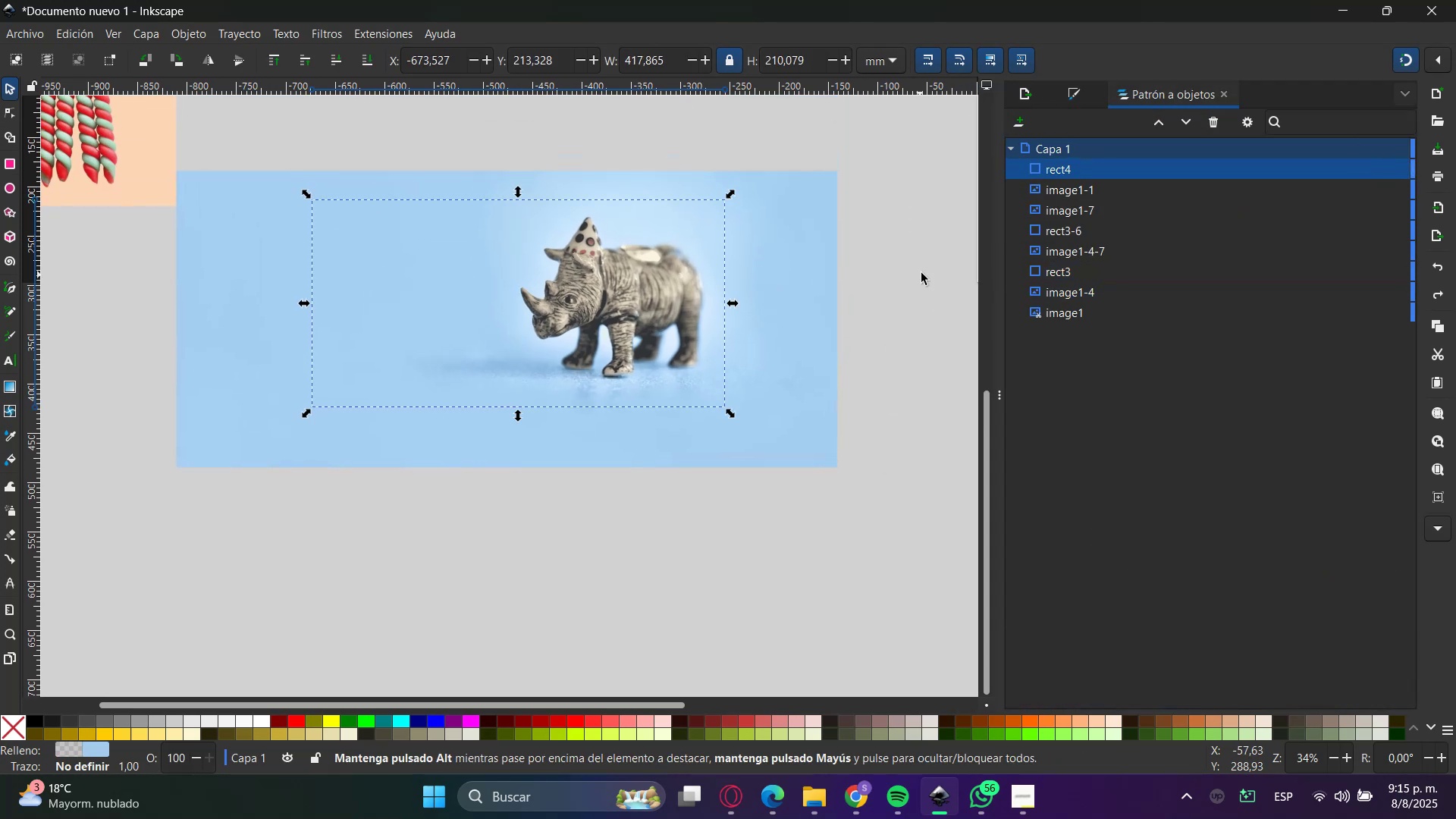 
key(ArrowRight)
 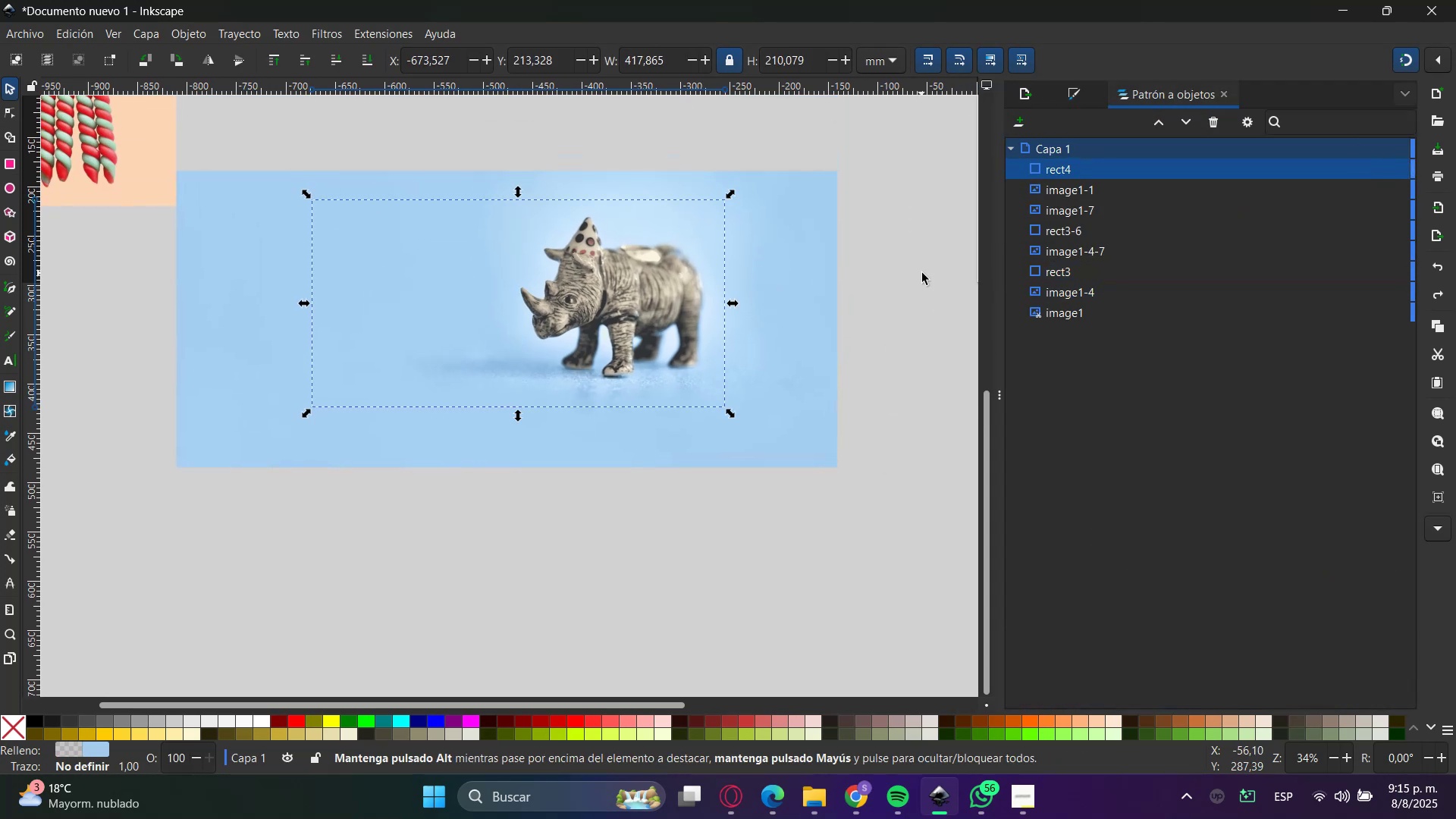 
key(ArrowRight)
 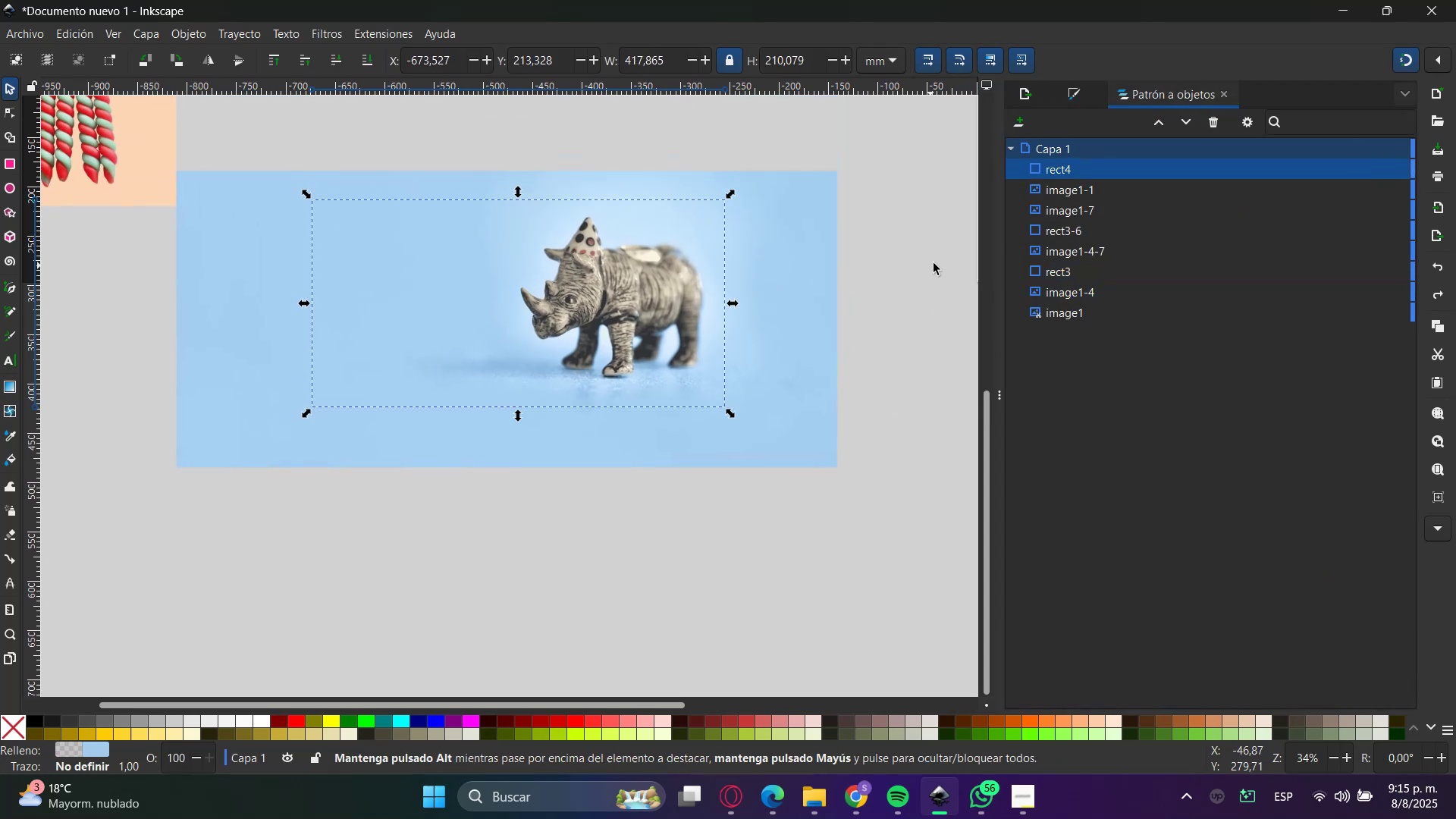 
key(ArrowRight)
 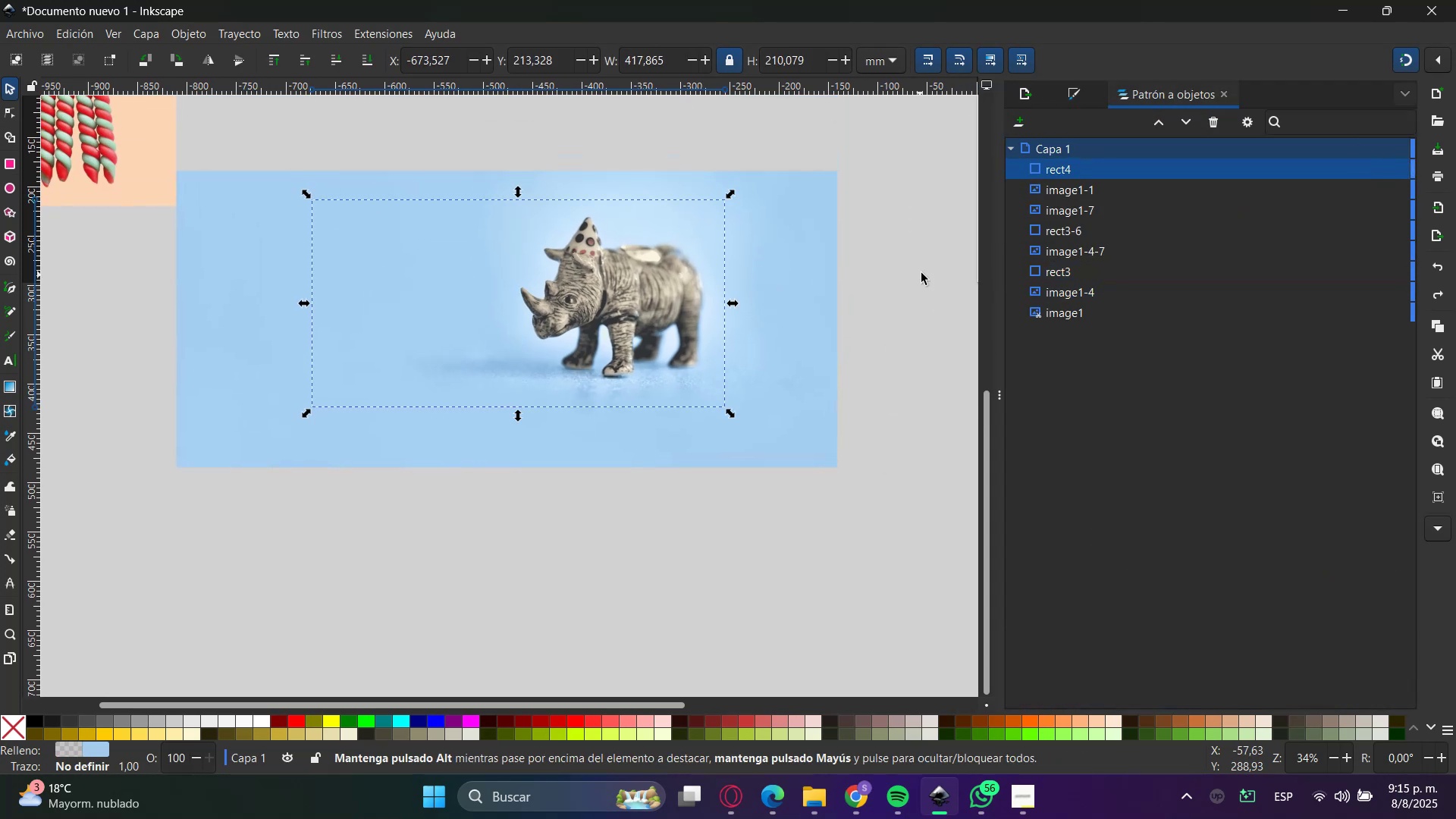 
key(ArrowRight)
 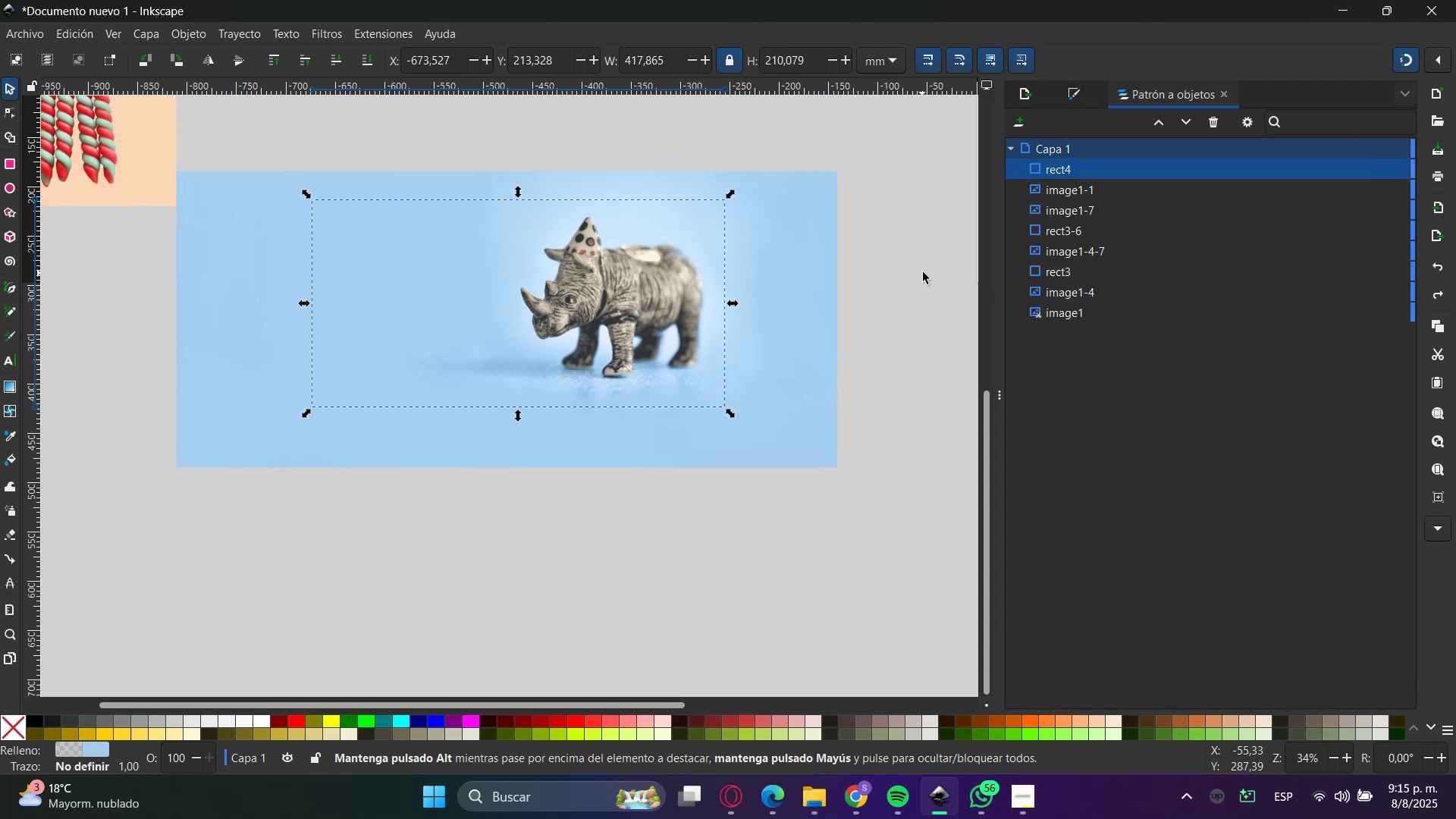 
key(ArrowRight)
 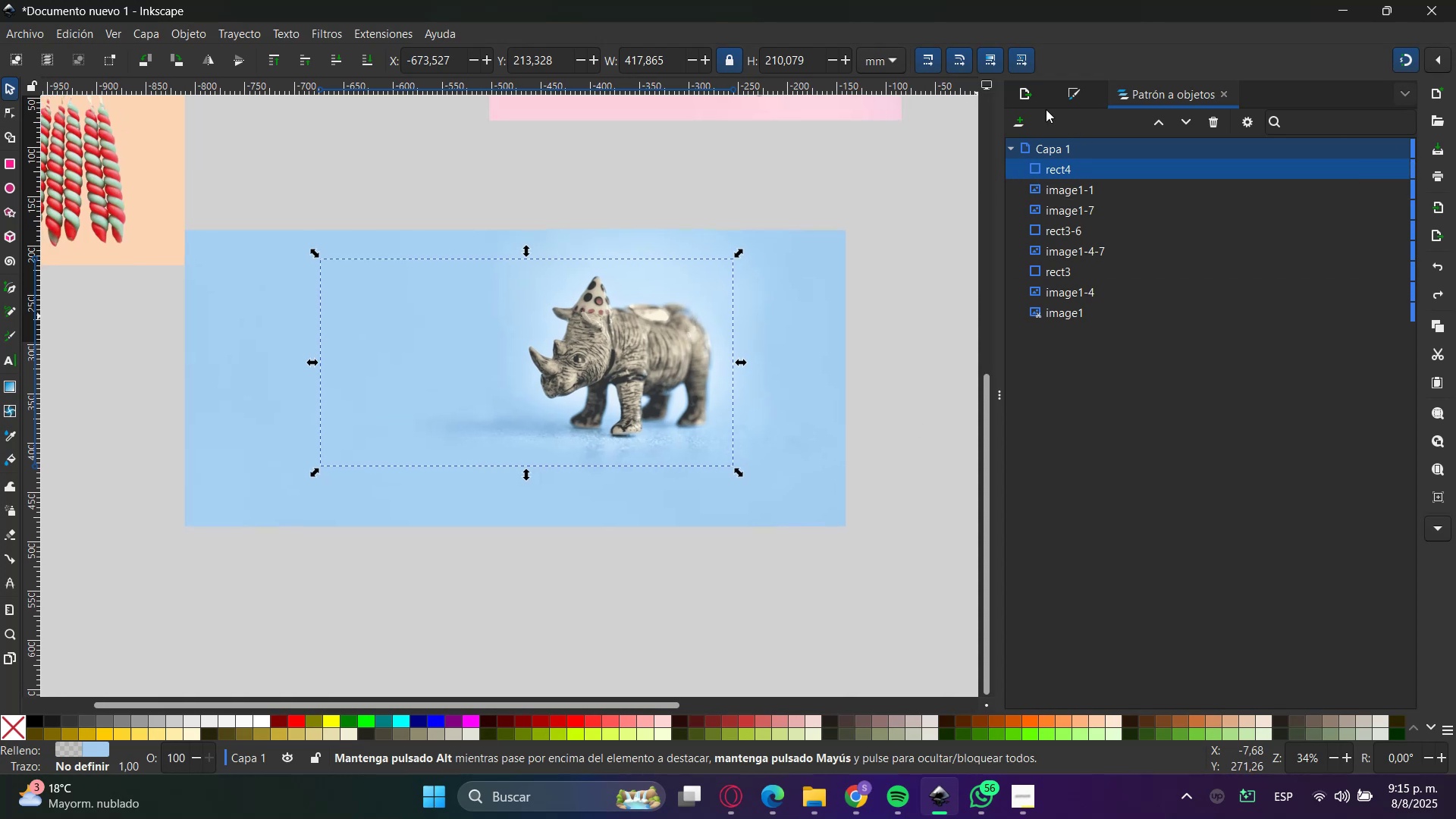 
double_click([1140, 93])
 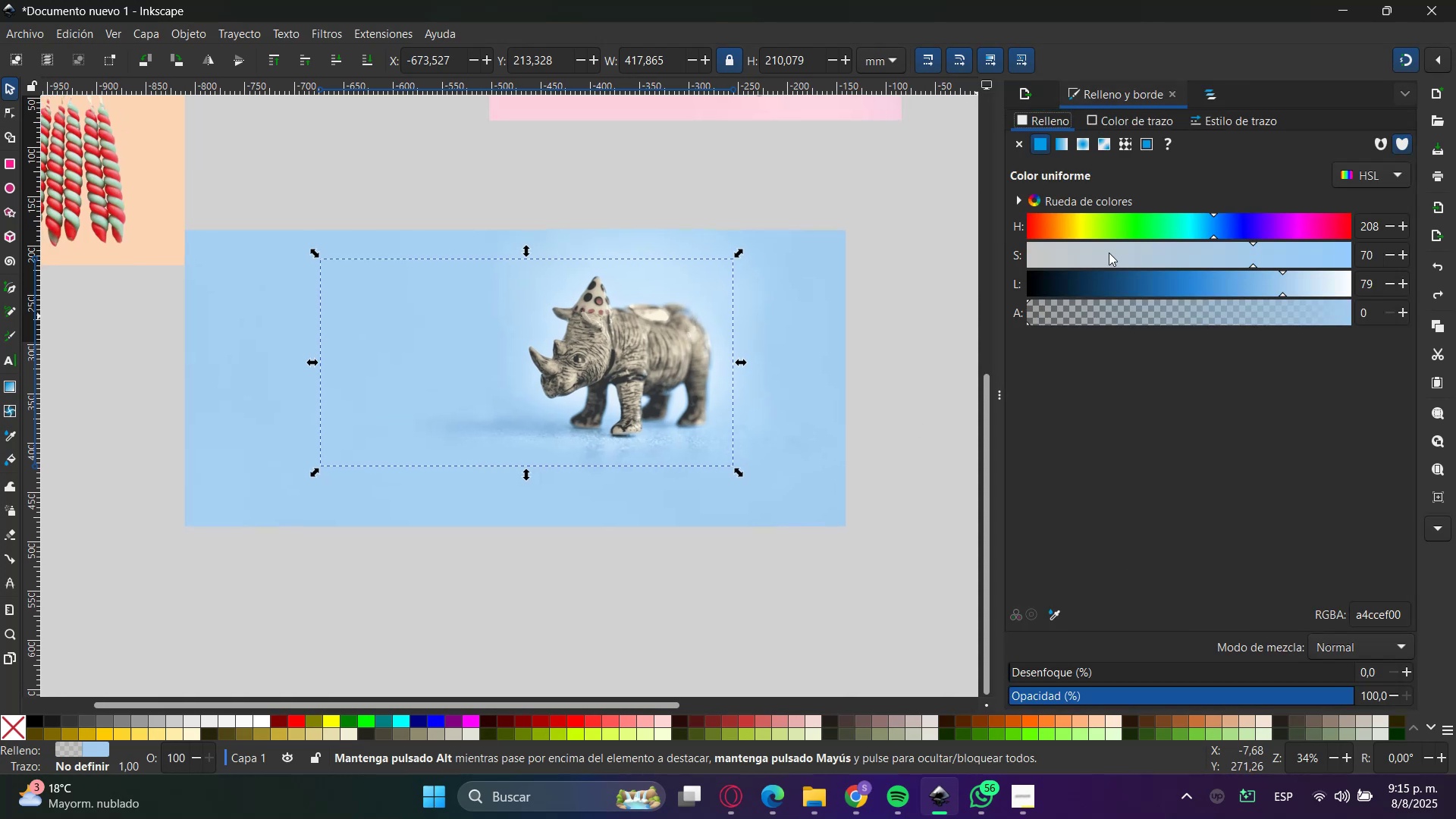 
left_click([1080, 315])
 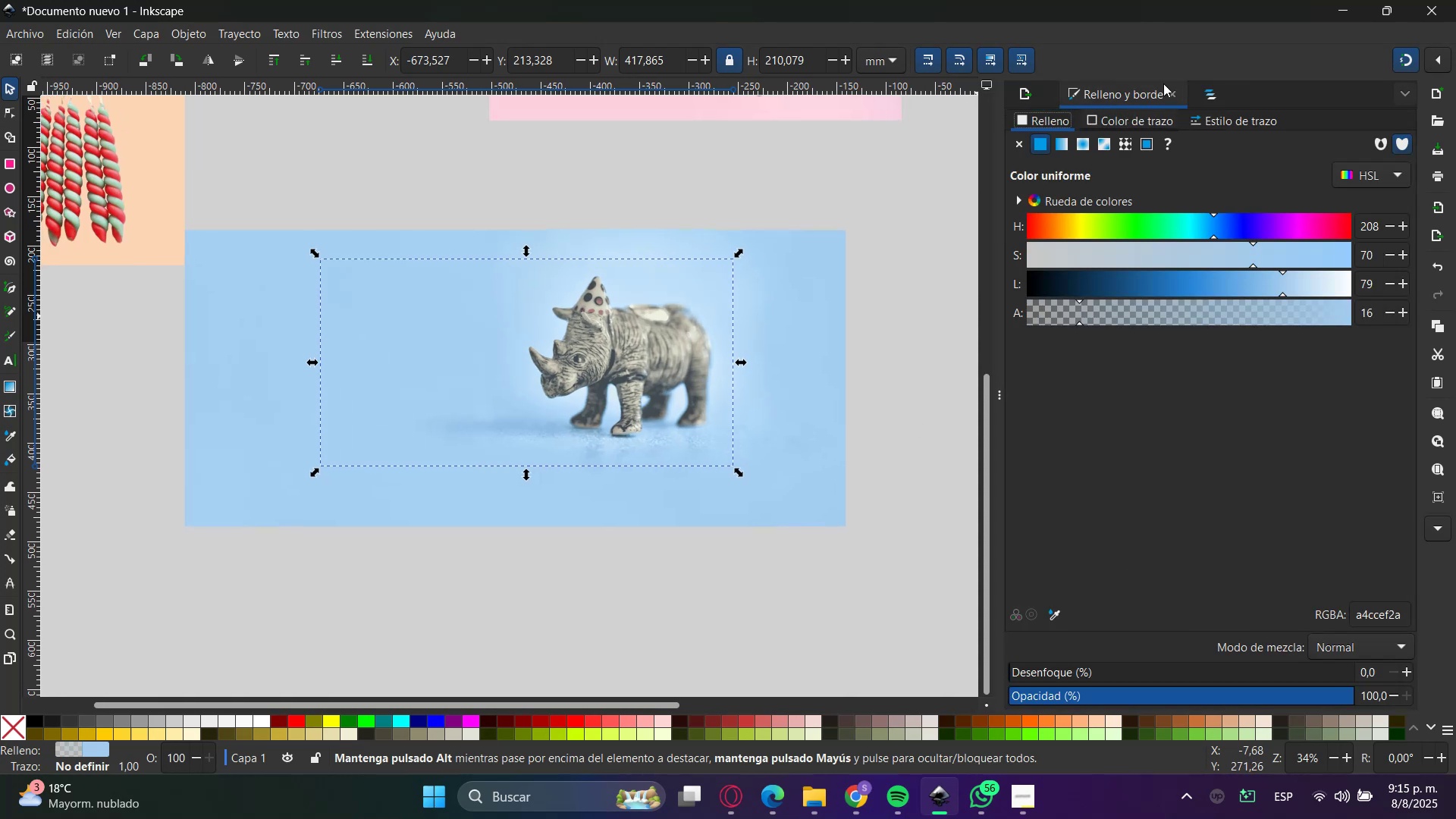 
left_click([1200, 86])
 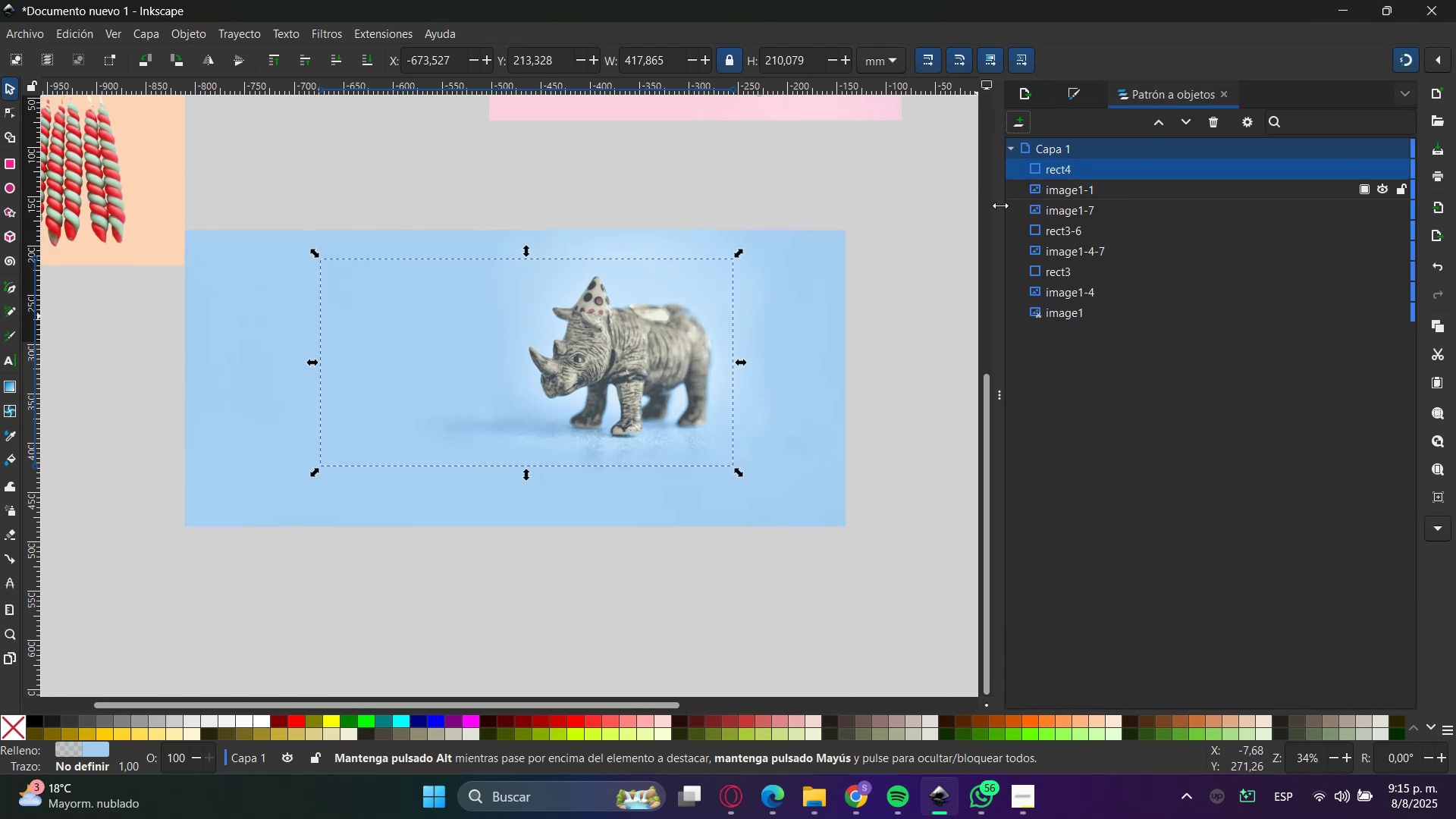 
left_click_drag(start_coordinate=[537, 343], to_coordinate=[577, 341])
 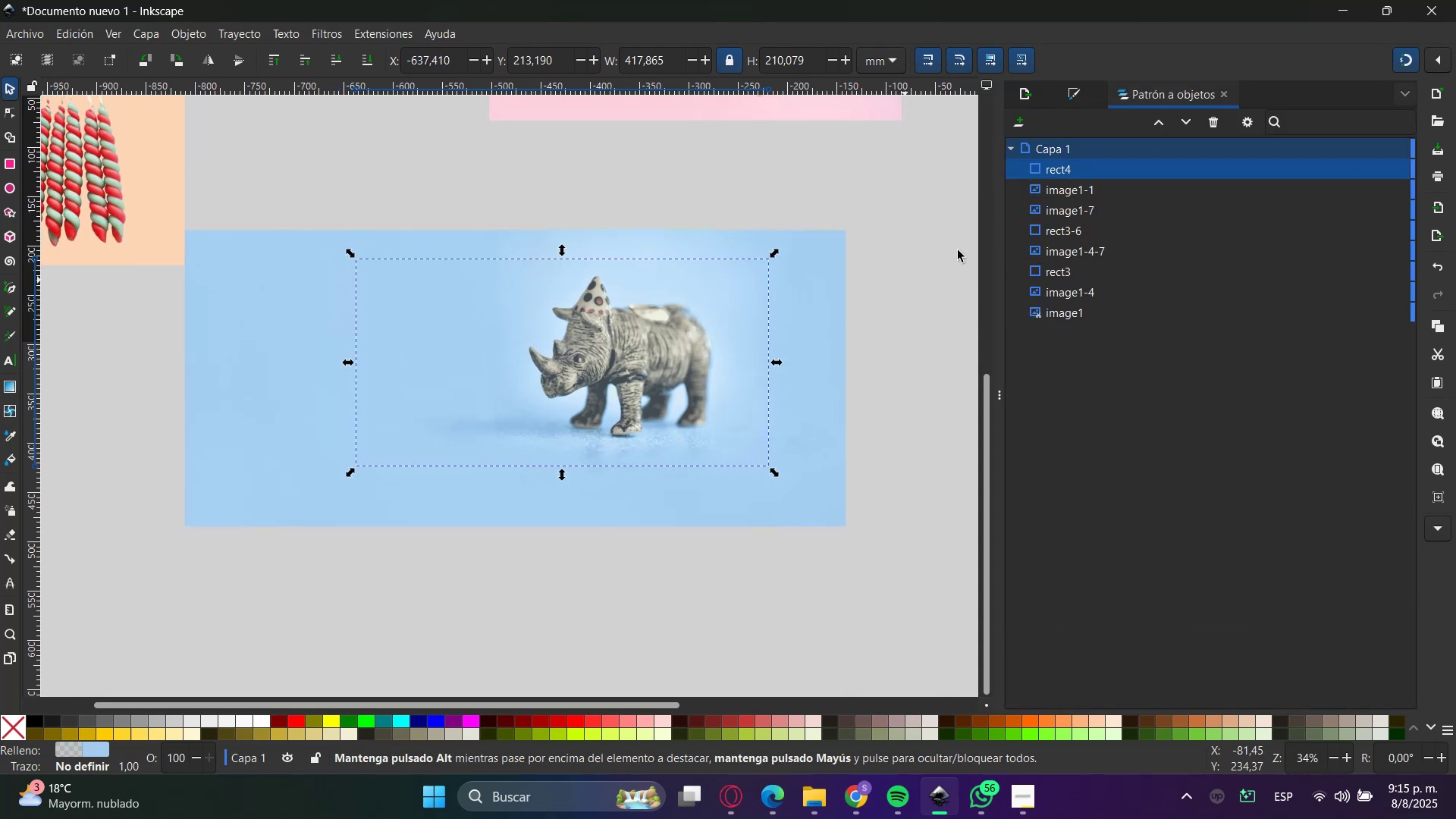 
left_click([1030, 86])
 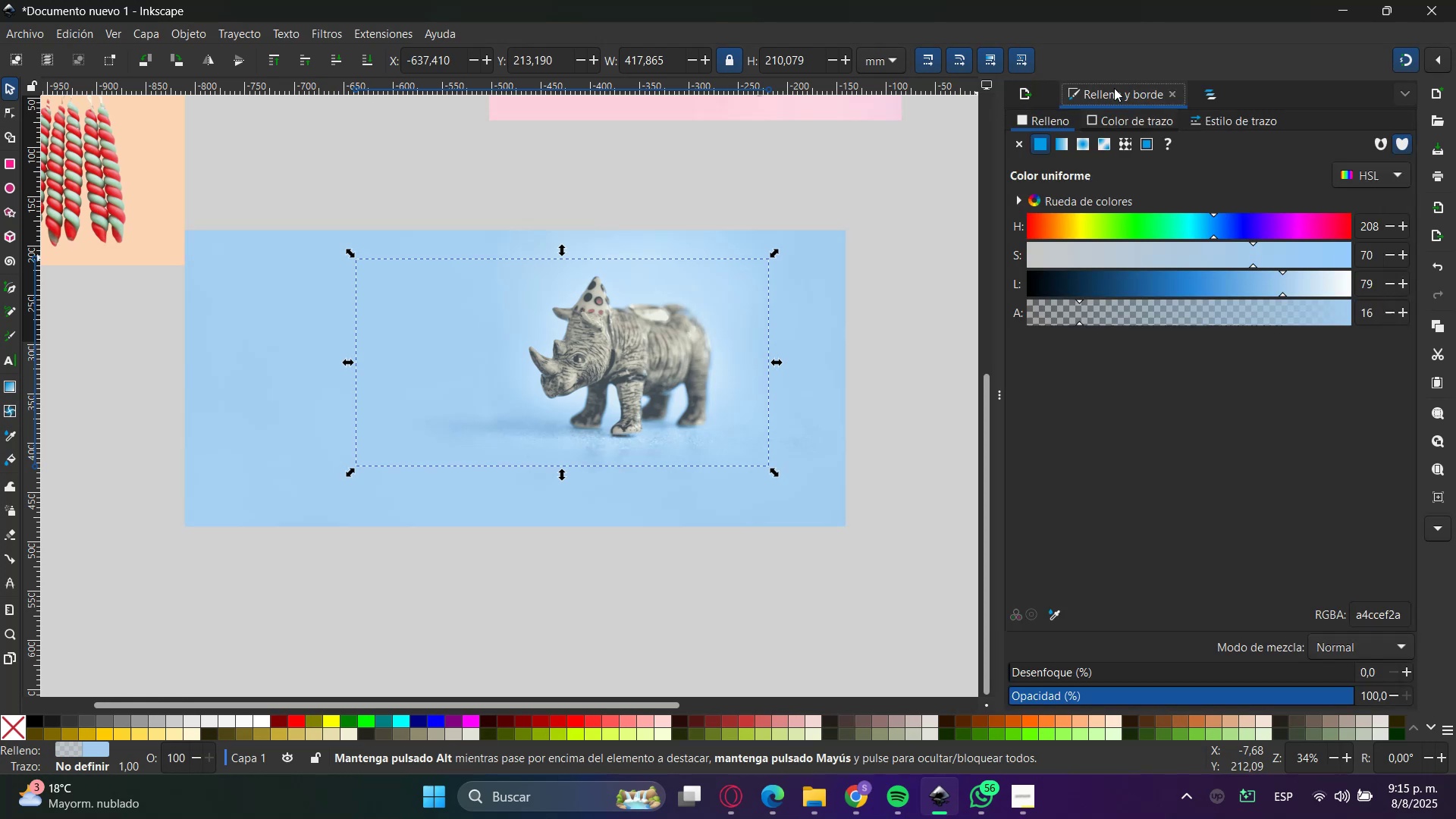 
left_click_drag(start_coordinate=[1051, 315], to_coordinate=[956, 322])
 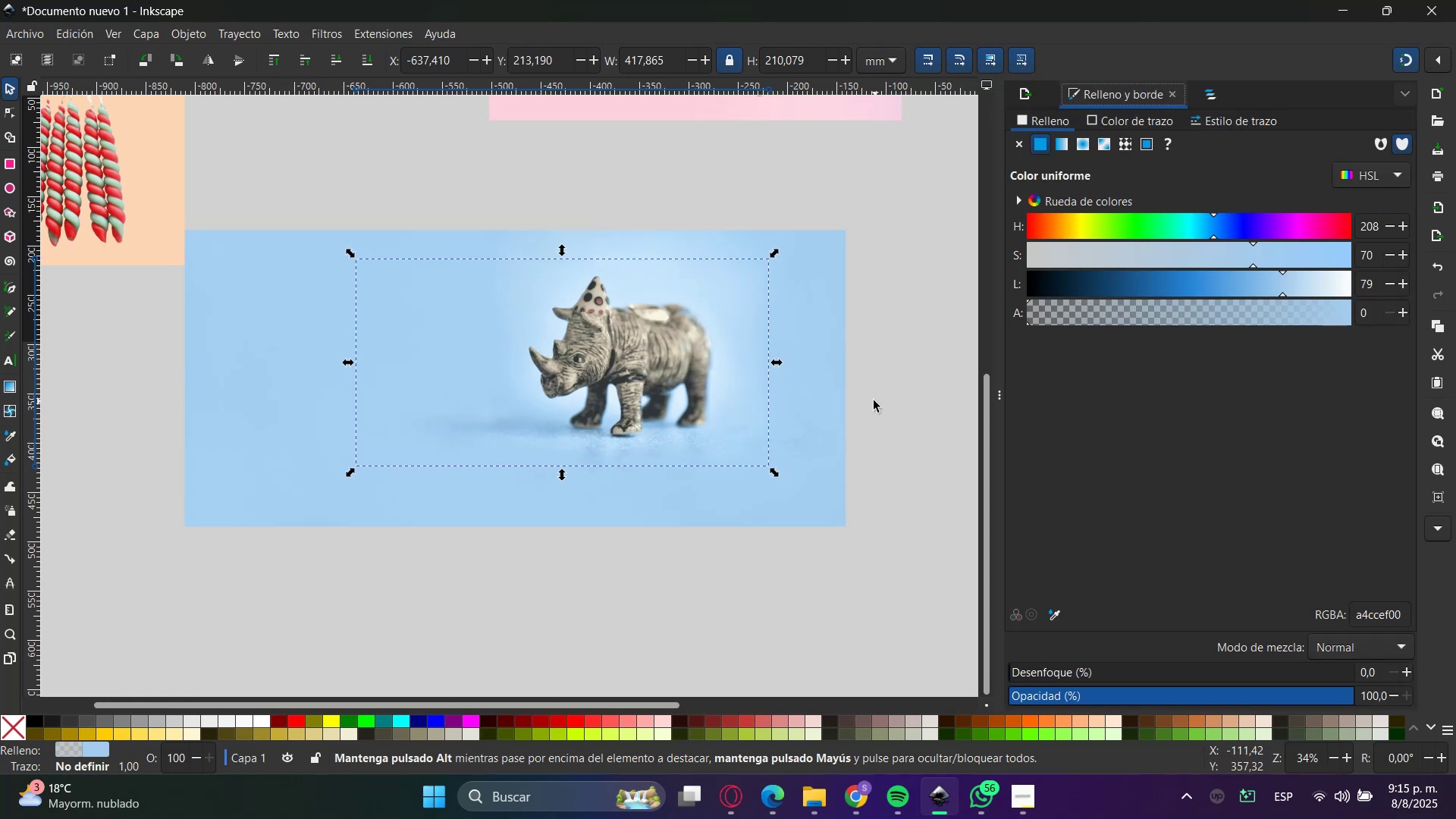 
hold_key(key=ShiftLeft, duration=0.51)
left_click([827, 375])
 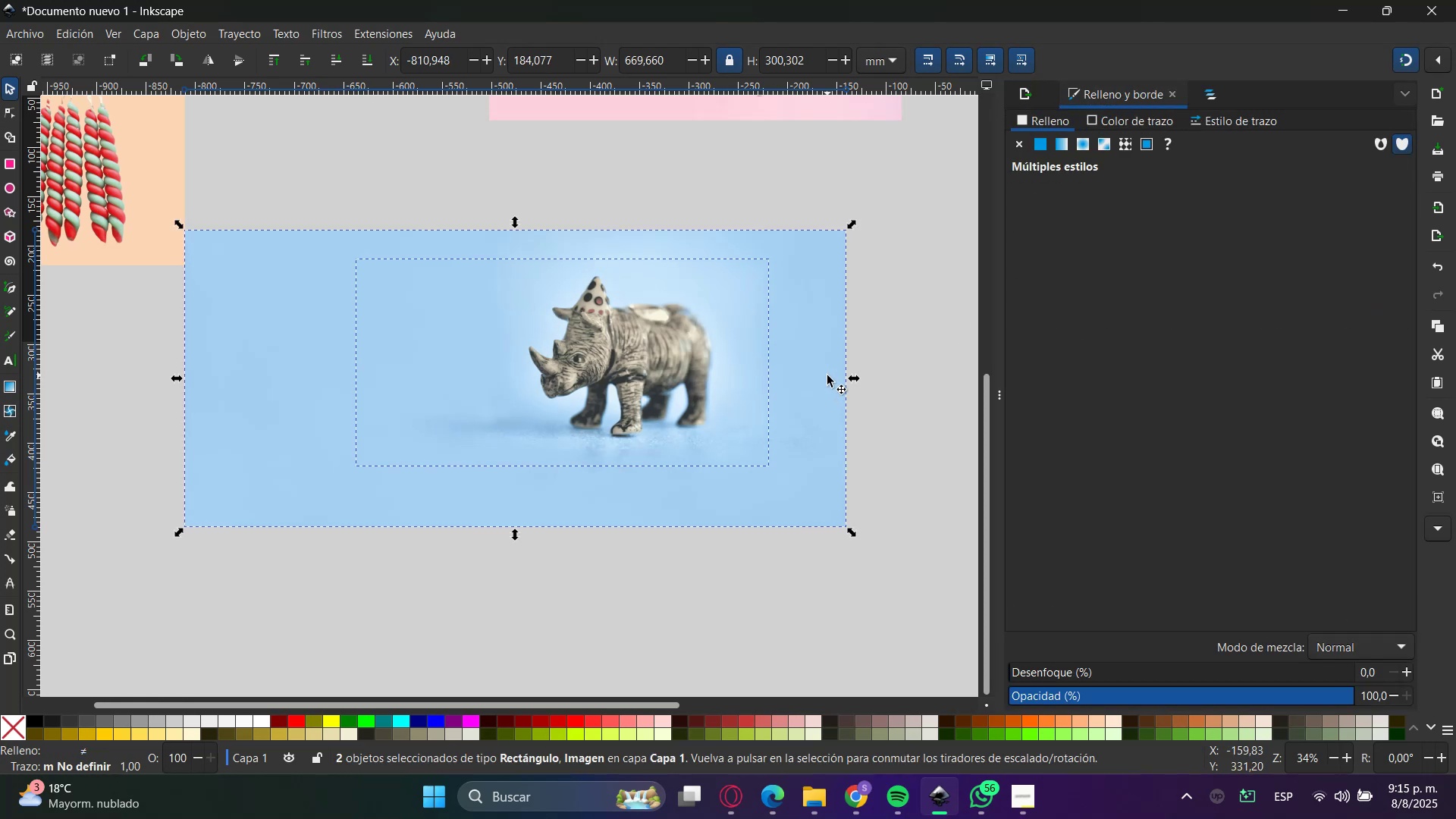 
right_click([827, 375])
 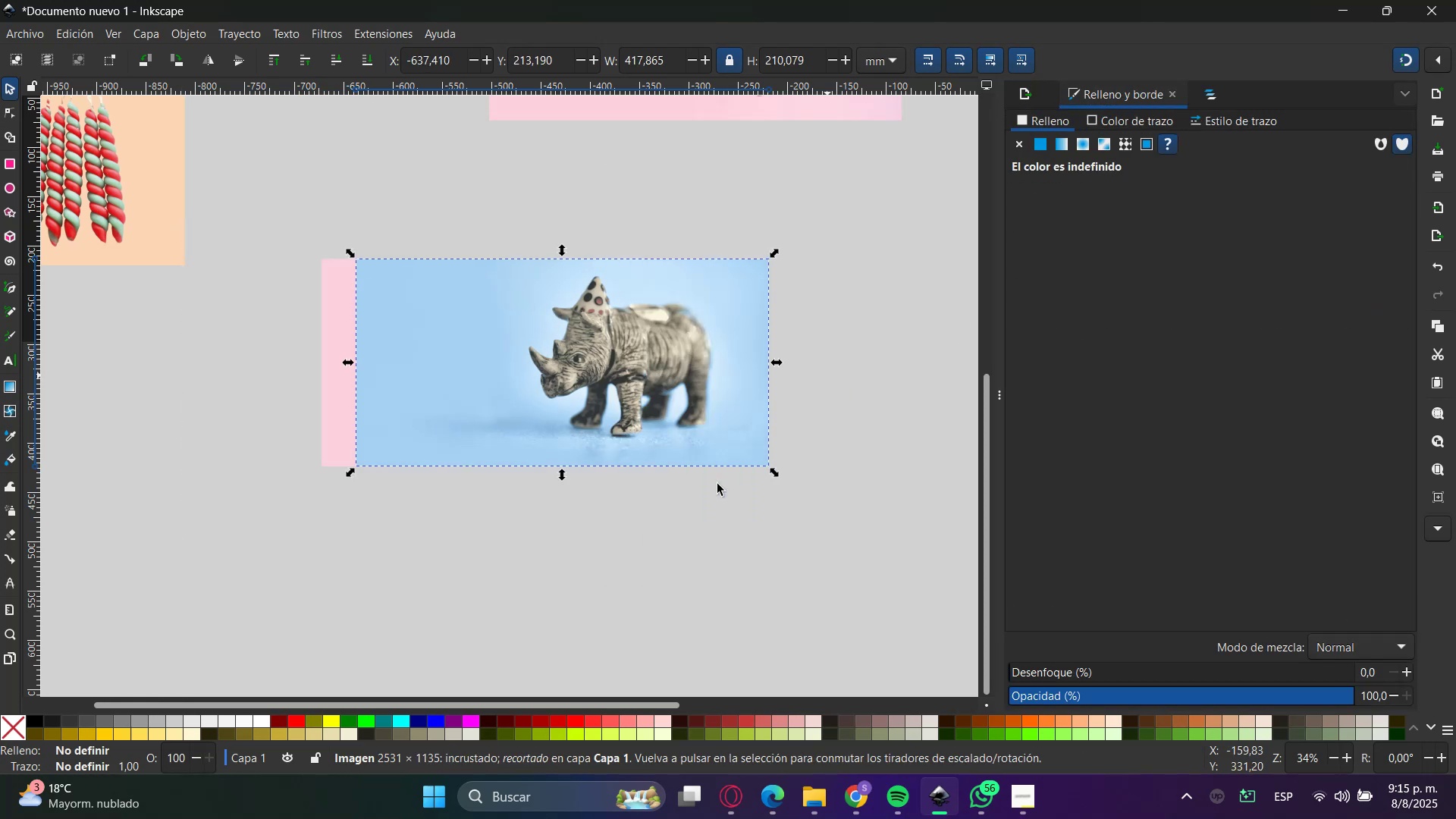 
left_click_drag(start_coordinate=[703, 394], to_coordinate=[699, 684])
 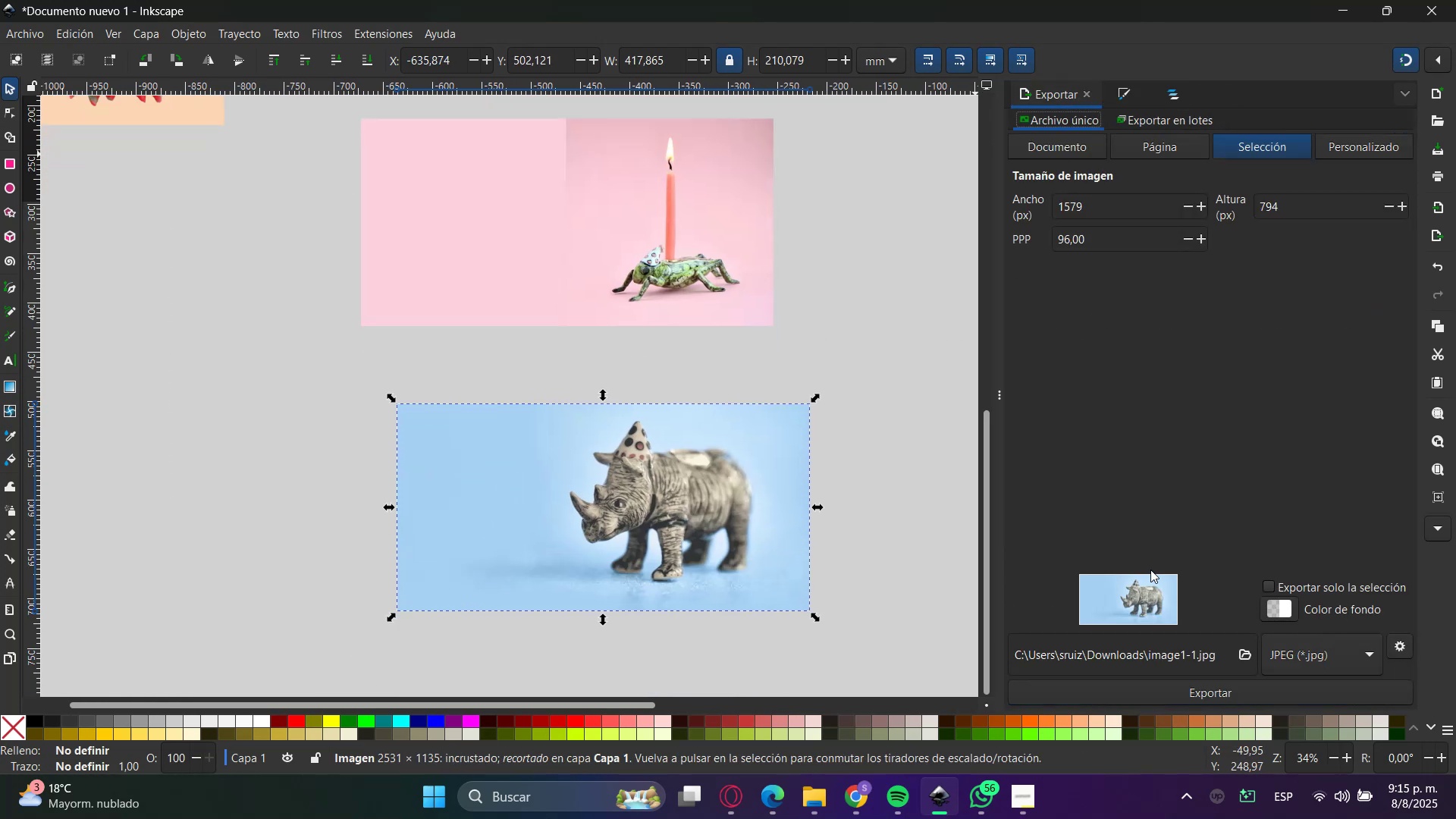 
double_click([1151, 690])
 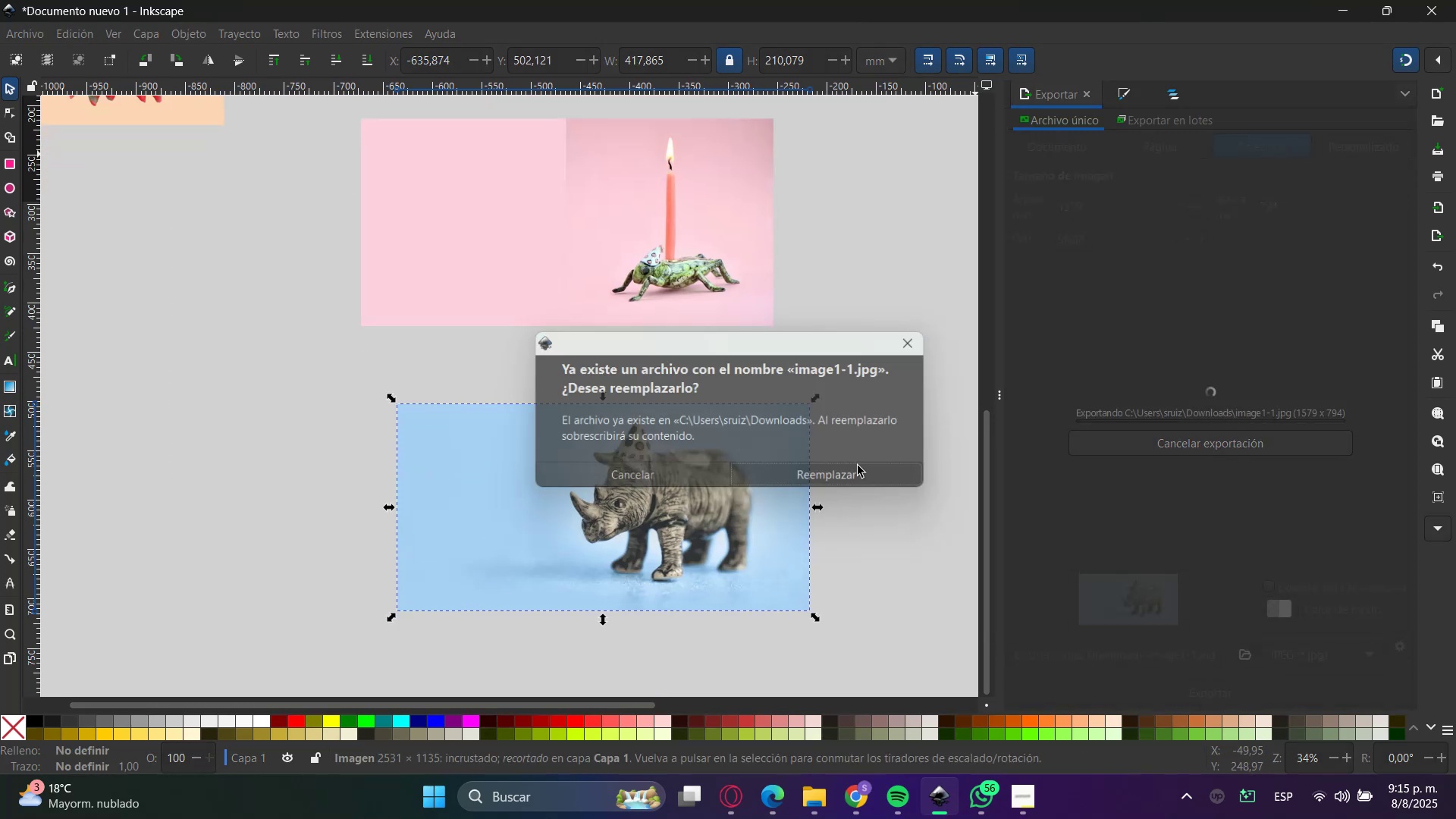 
double_click([1350, 5])
 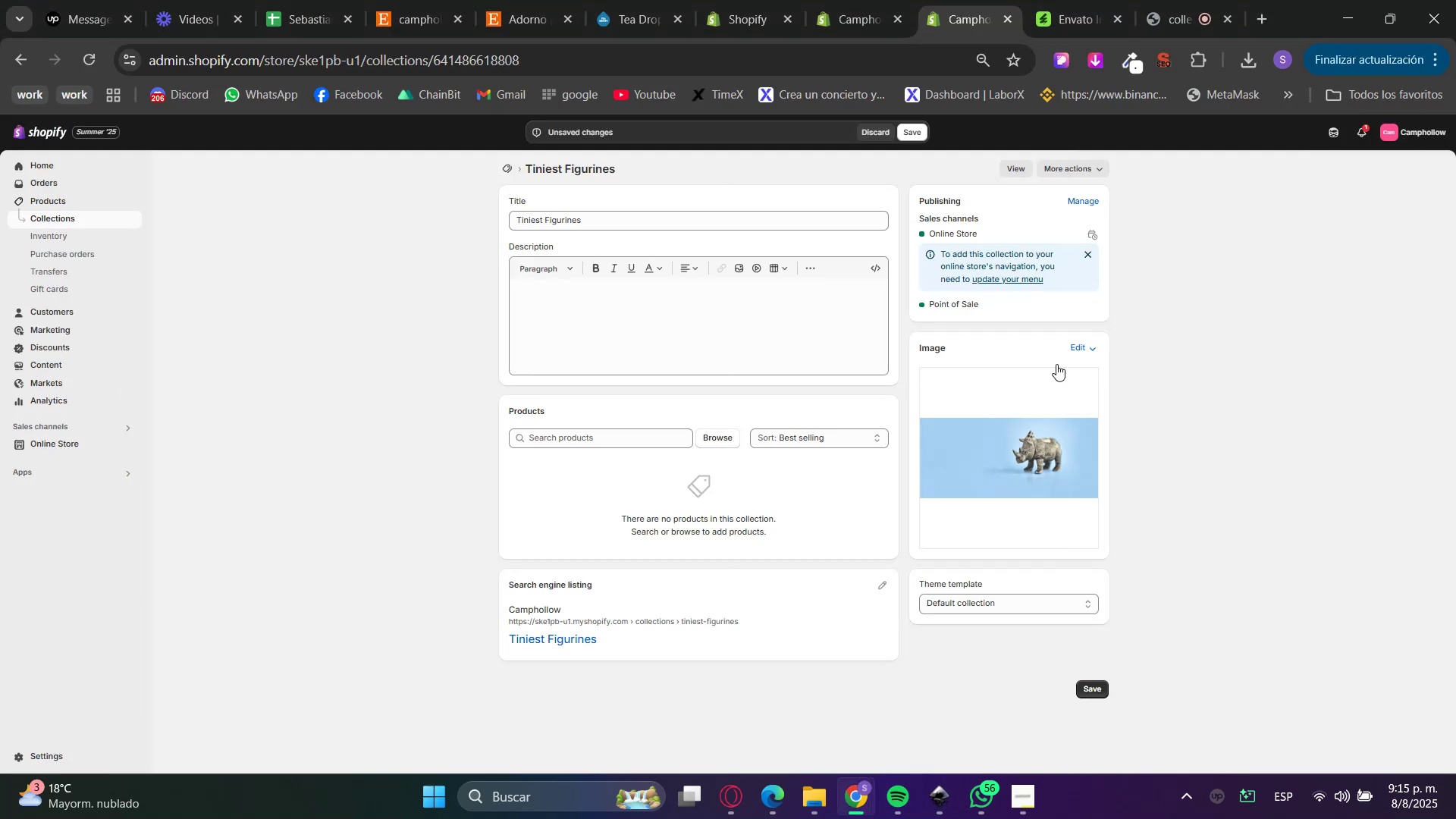 
double_click([1081, 352])
 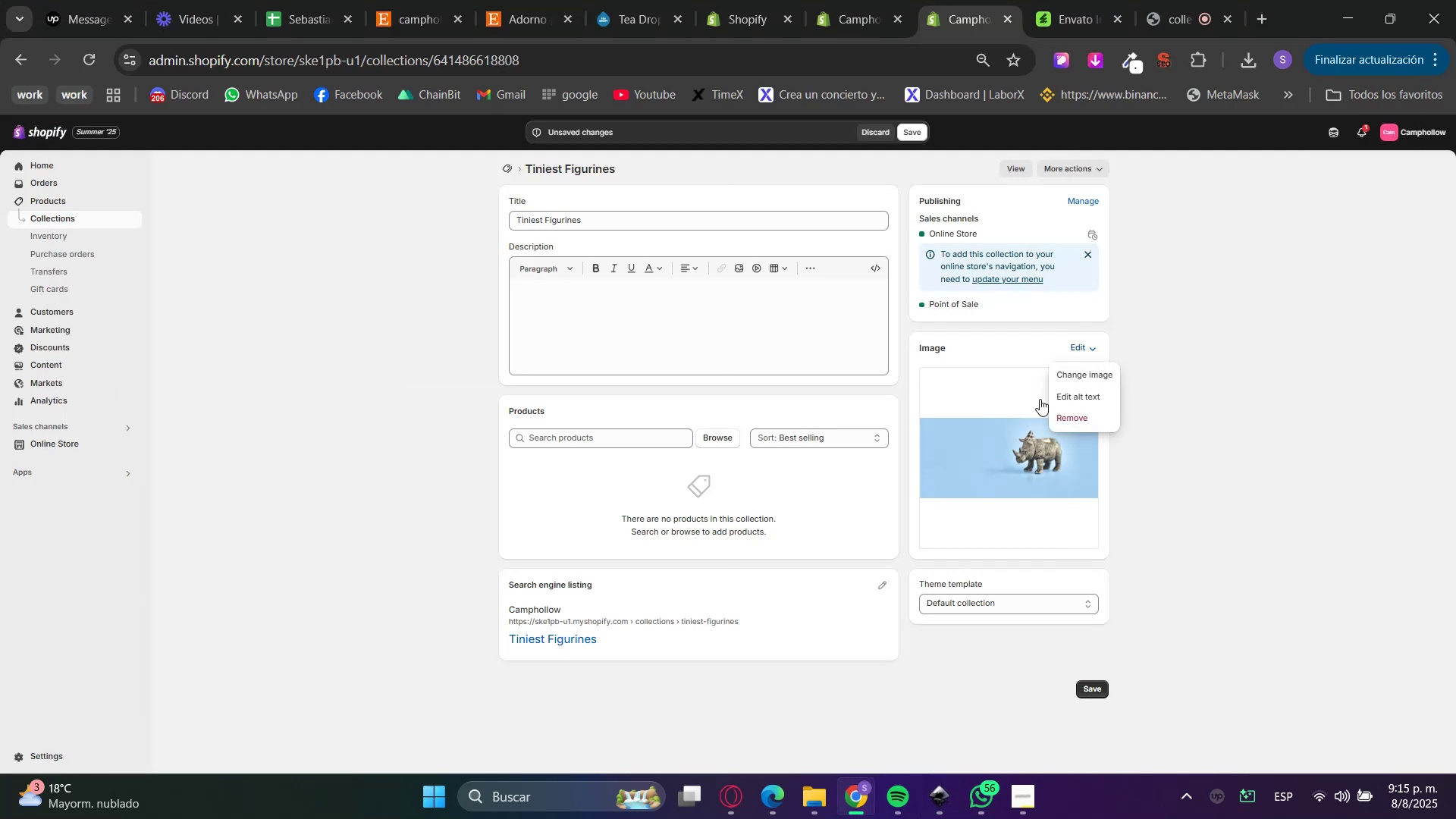 
triple_click([1066, 378])
 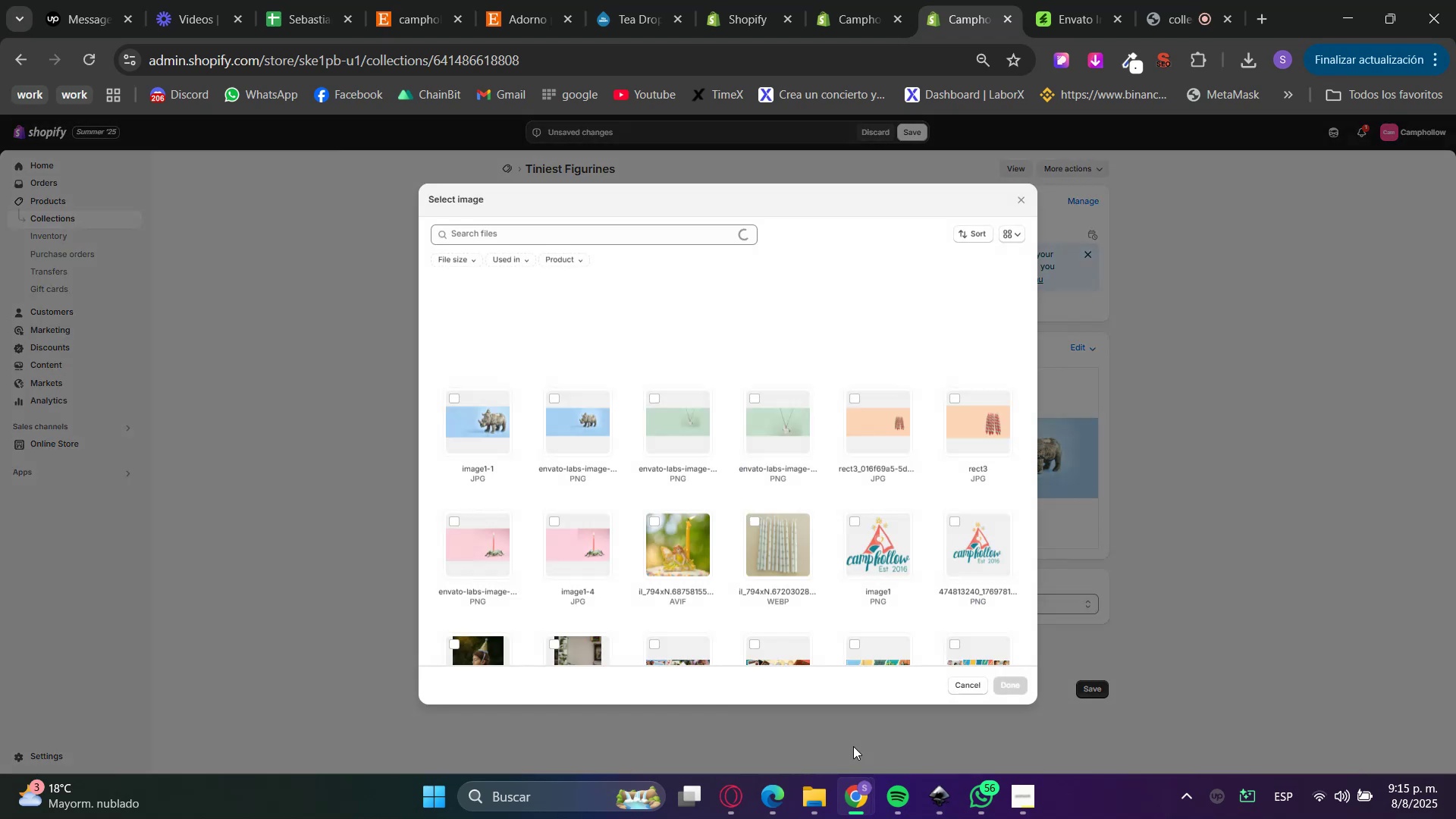 
triple_click([817, 818])
 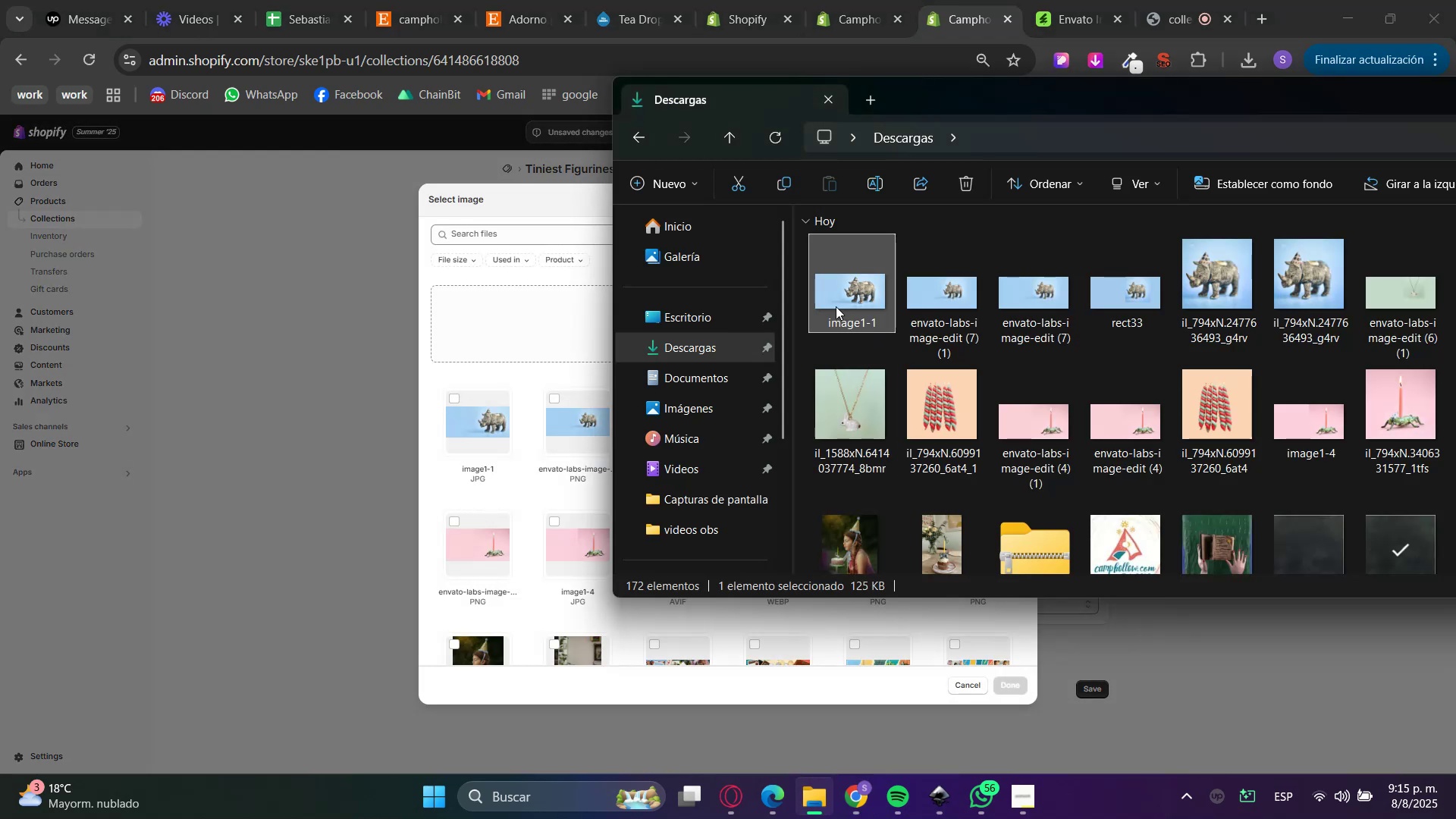 
key(F5)
 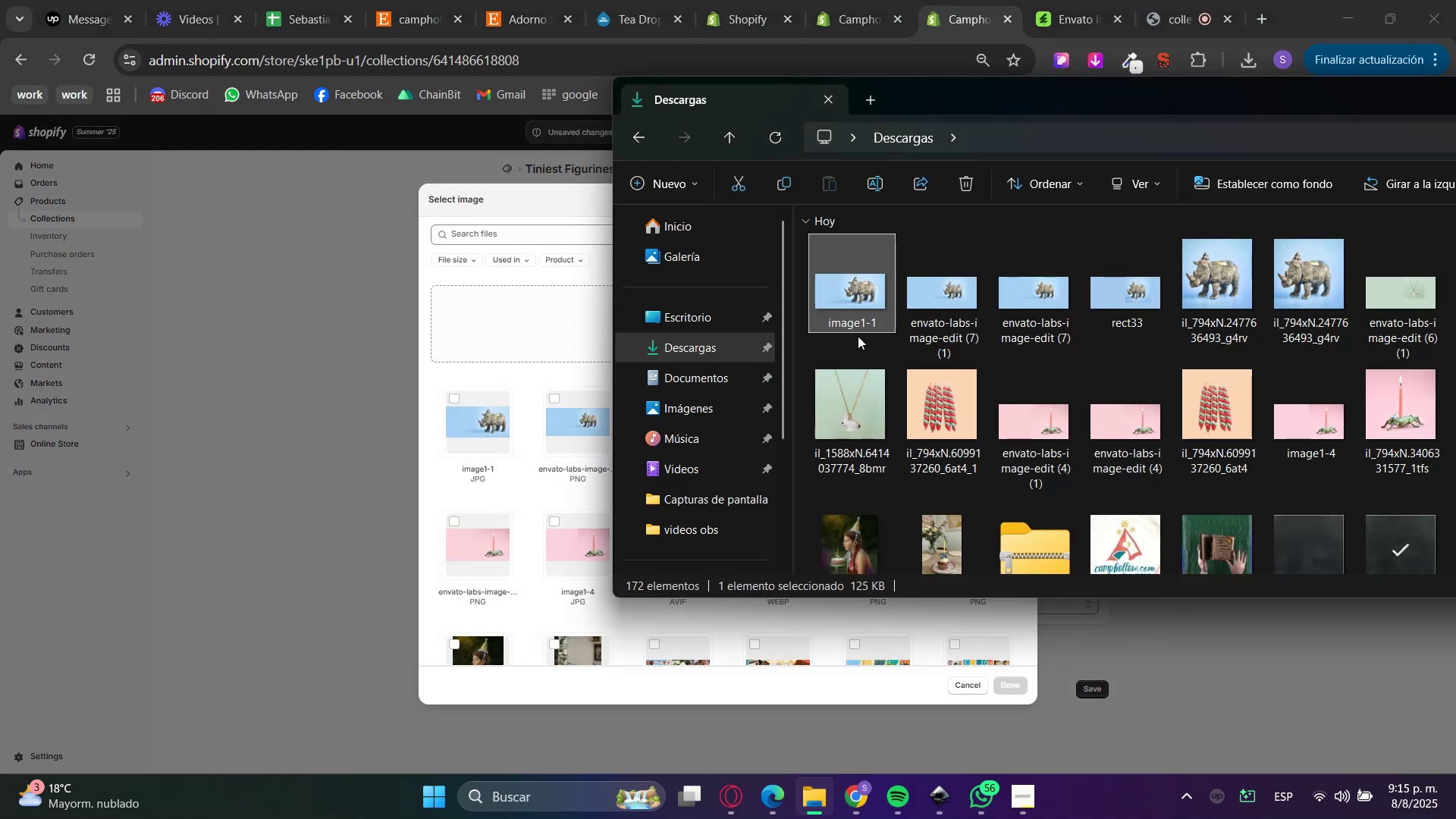 
left_click([846, 347])
 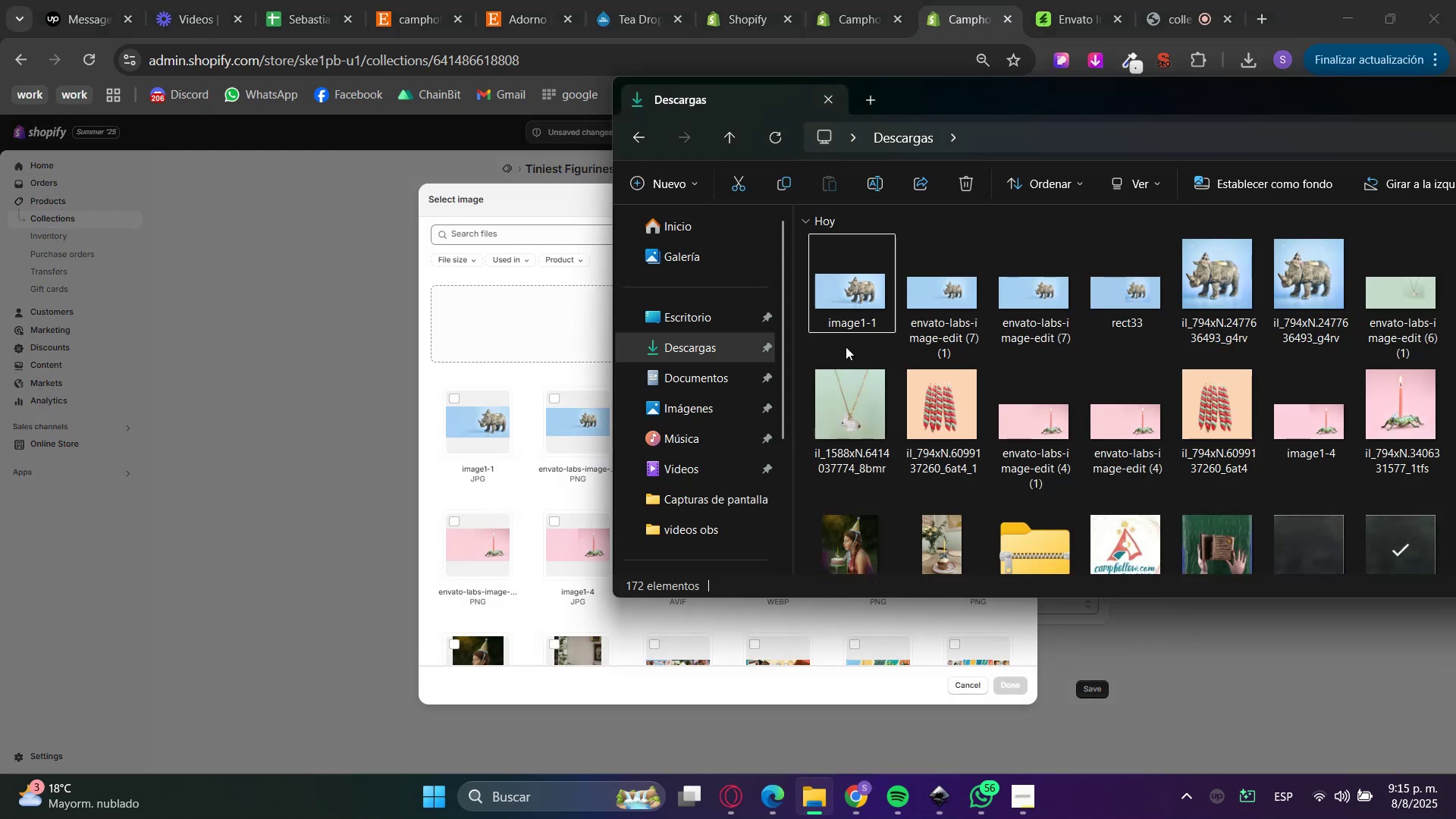 
key(F5)
 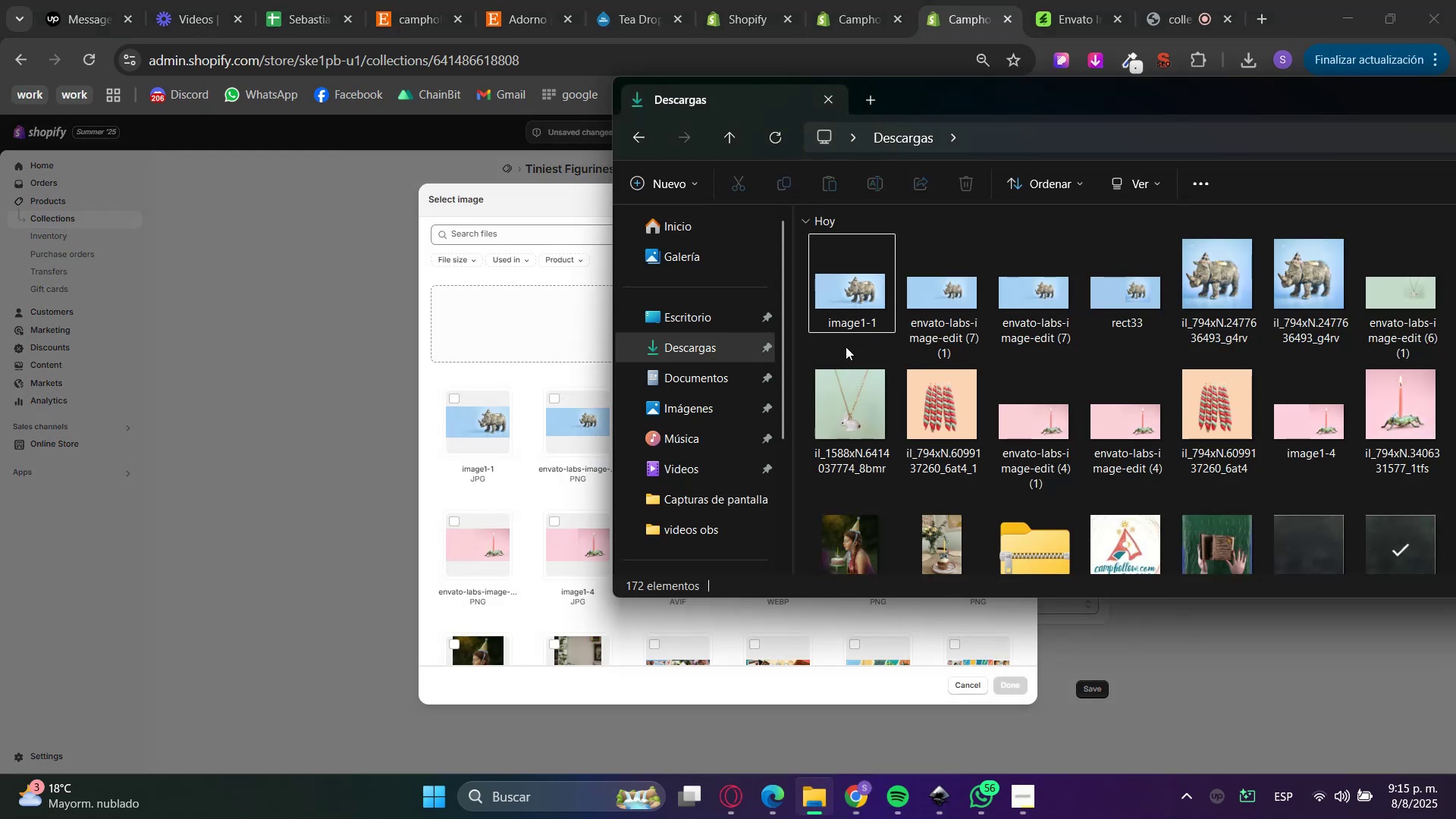 
left_click_drag(start_coordinate=[849, 287], to_coordinate=[566, 522])
 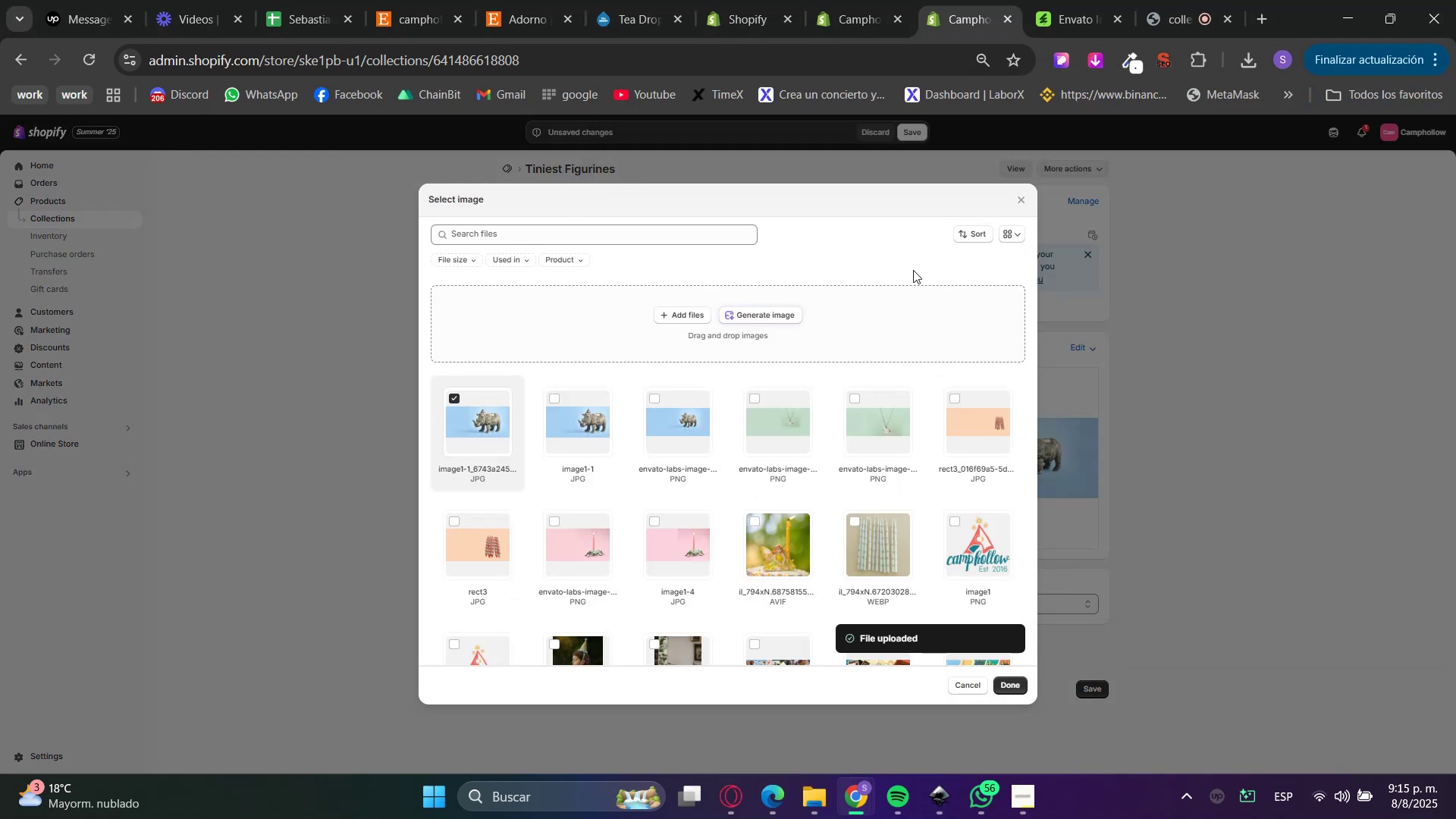 
wait(5.41)
 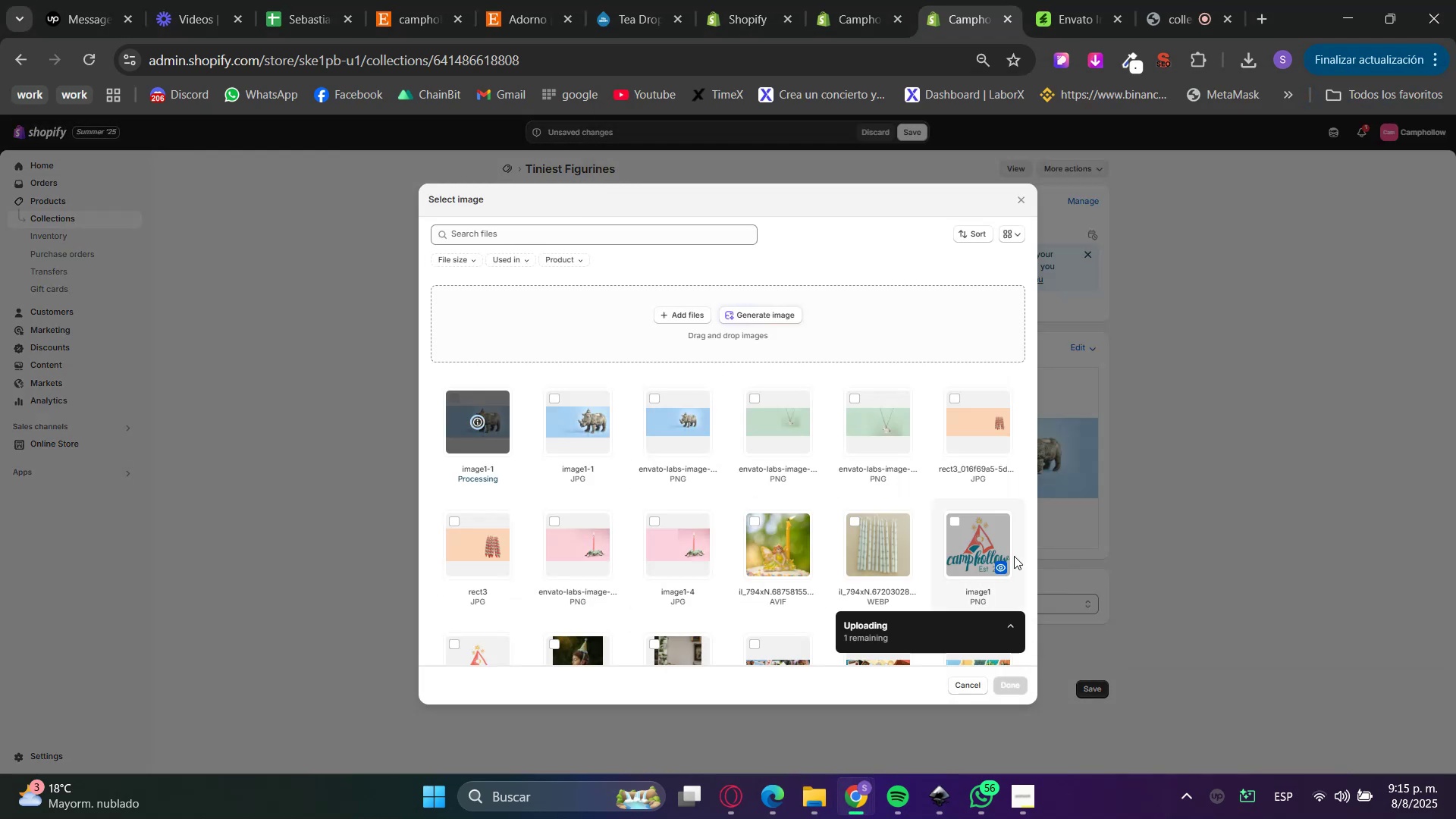 
double_click([1007, 686])
 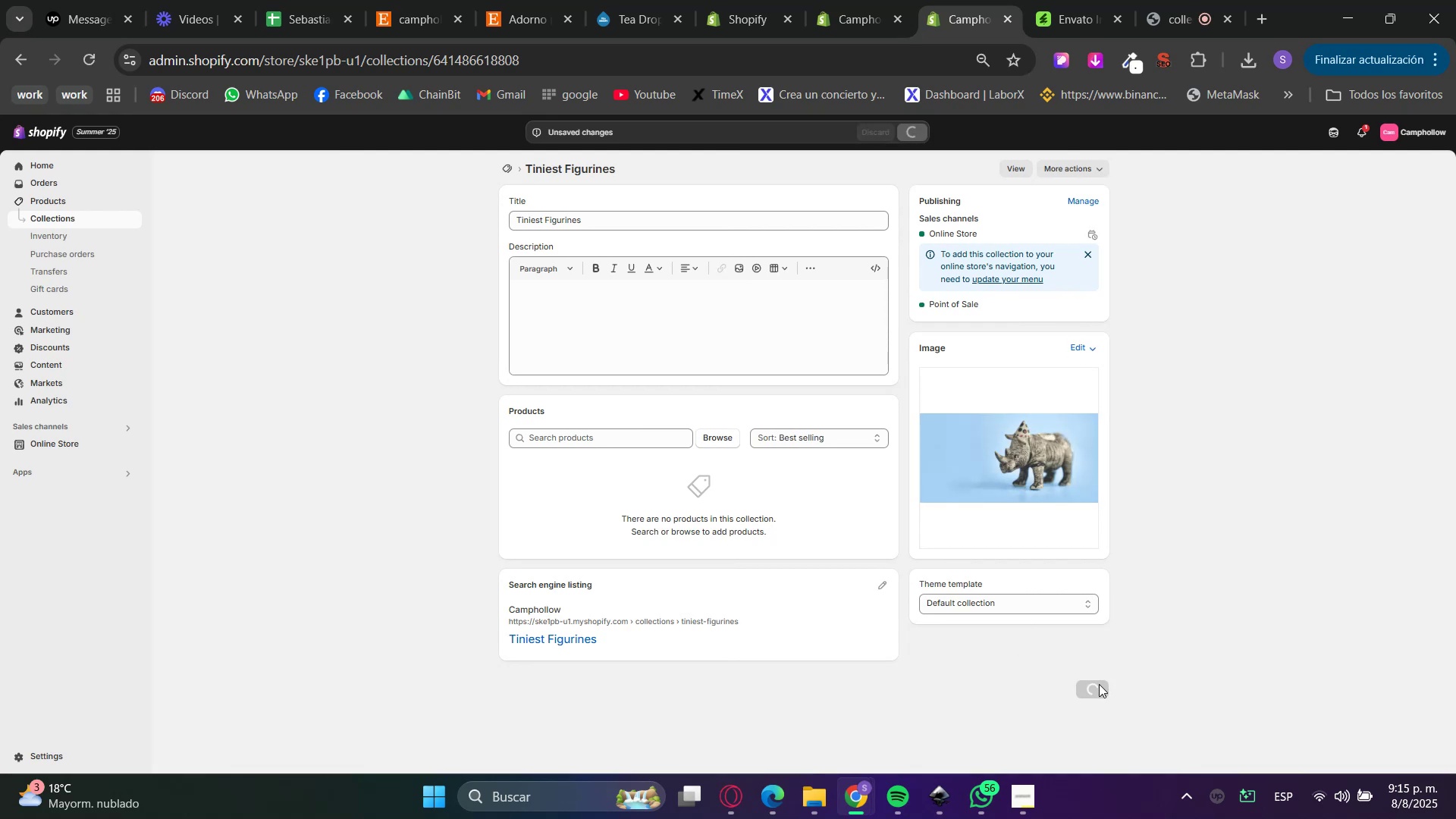 
wait(5.99)
 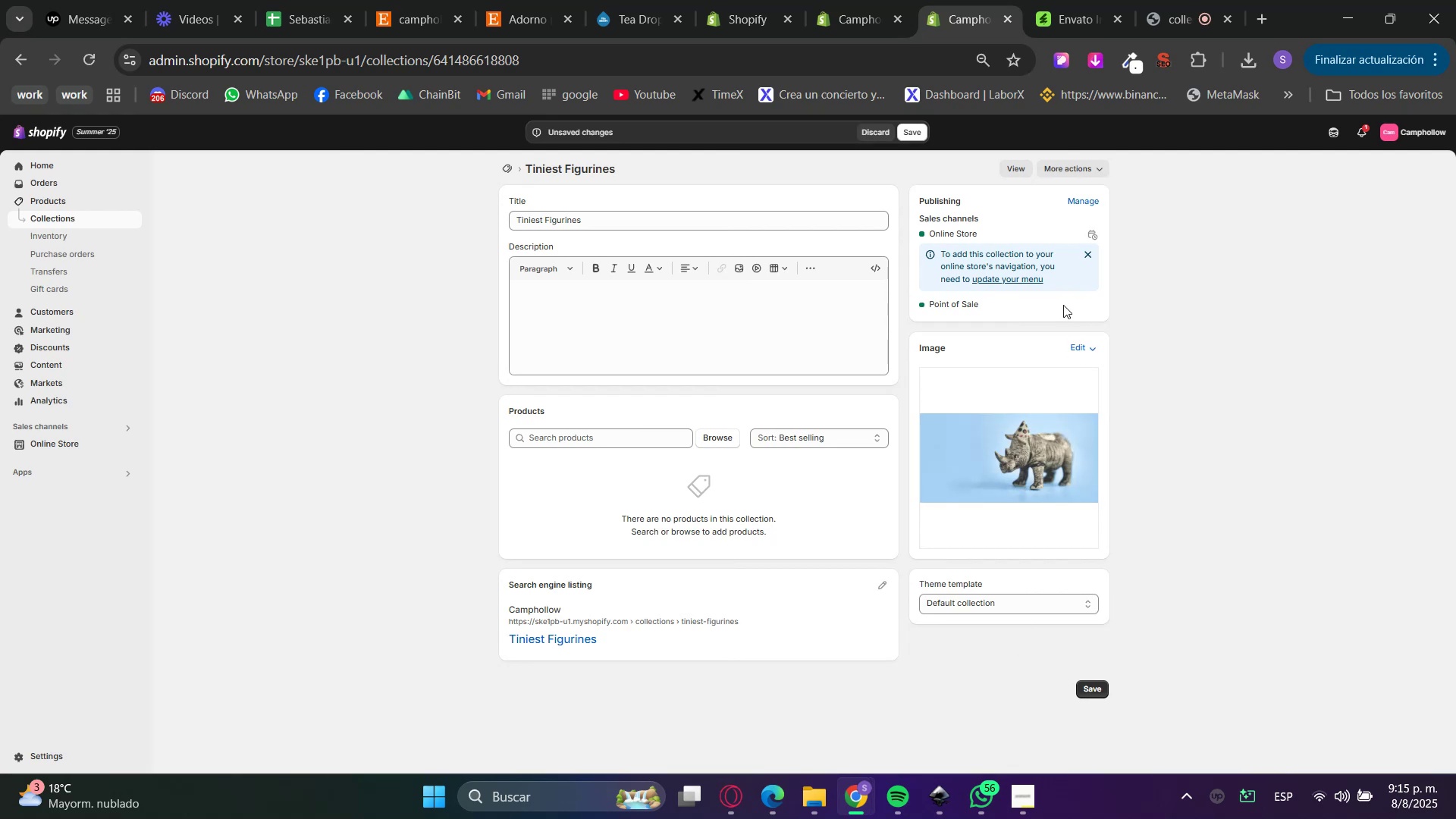 
left_click([890, 0])
 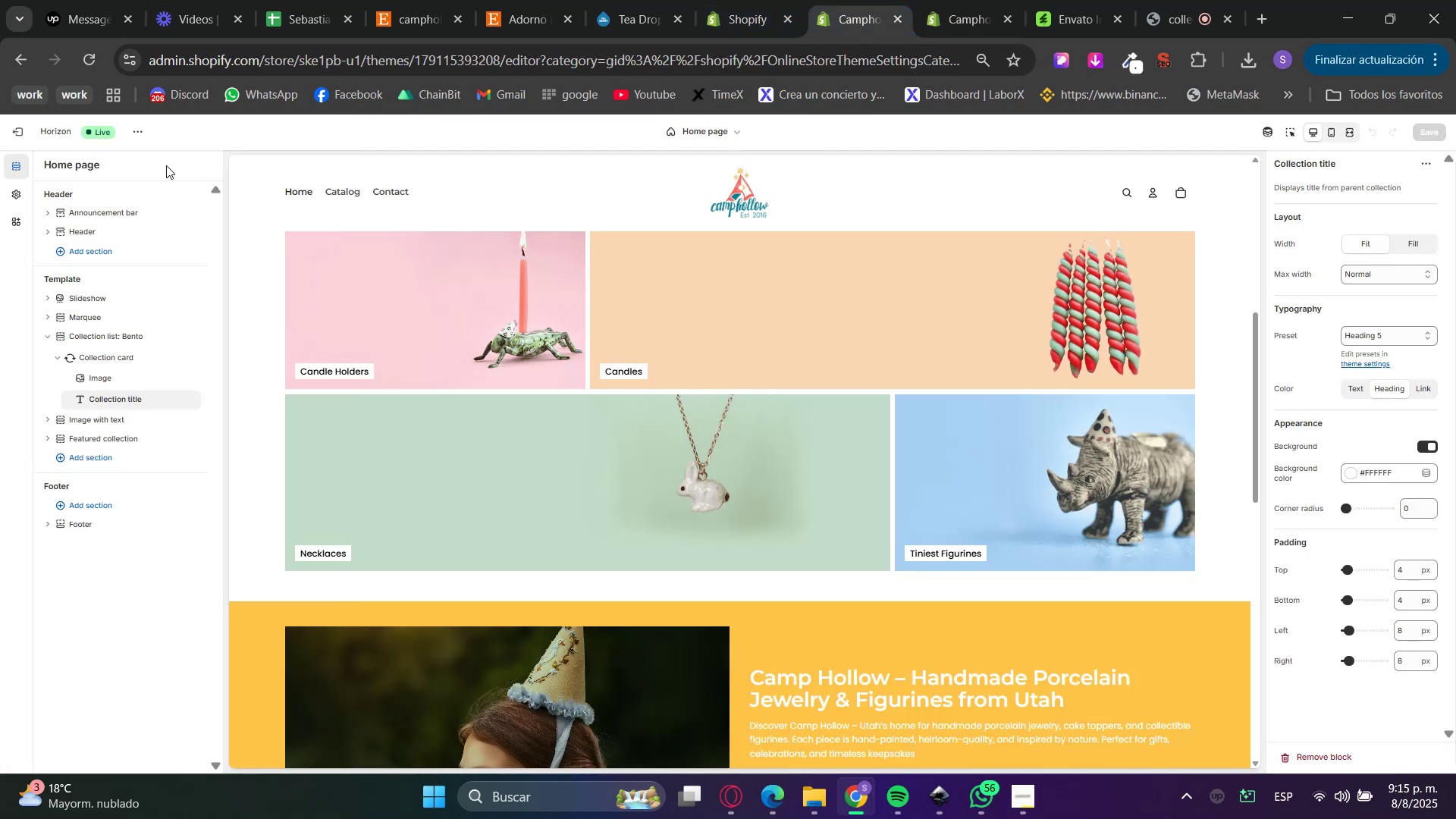 
left_click([91, 62])
 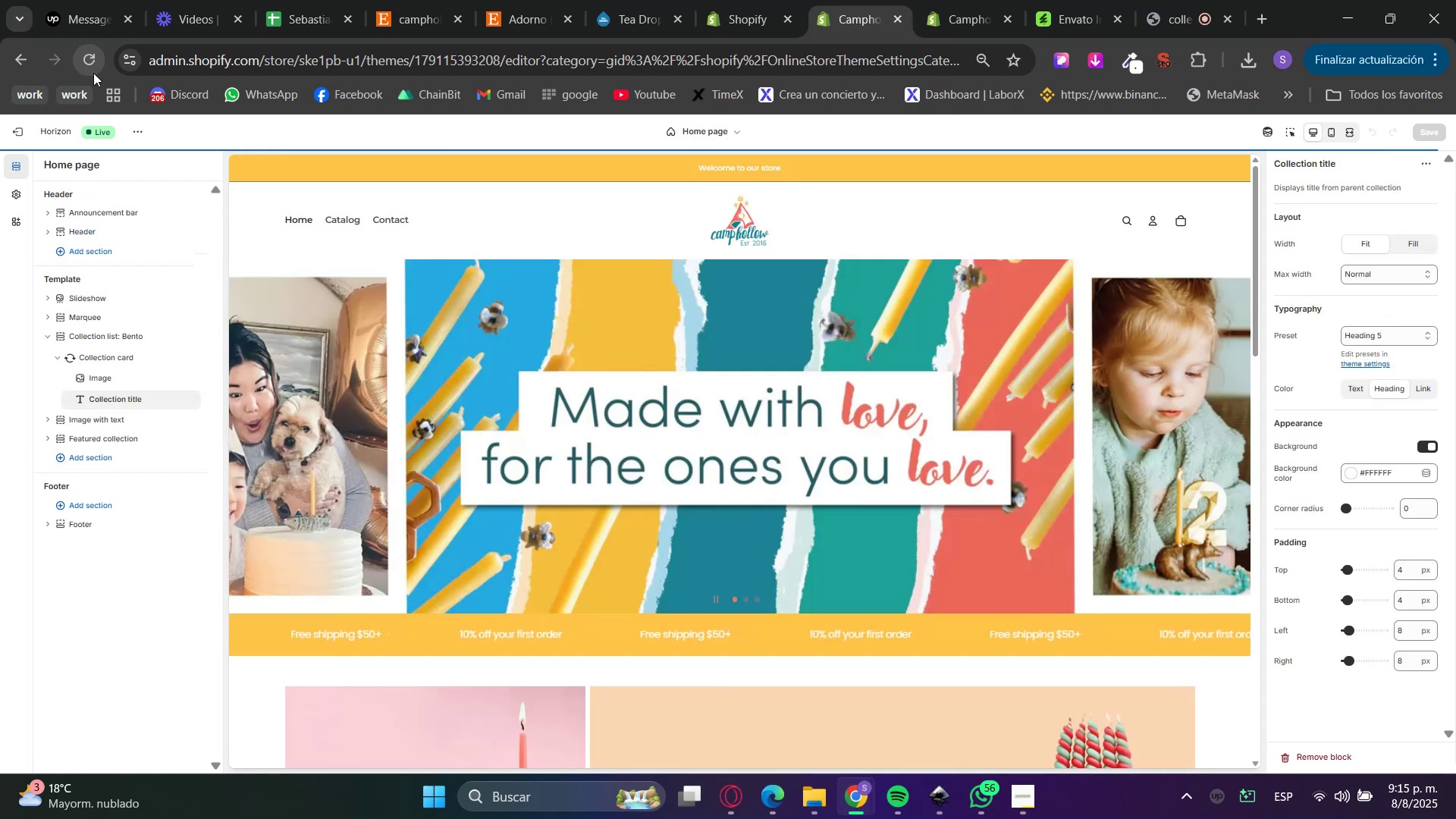 
wait(5.39)
 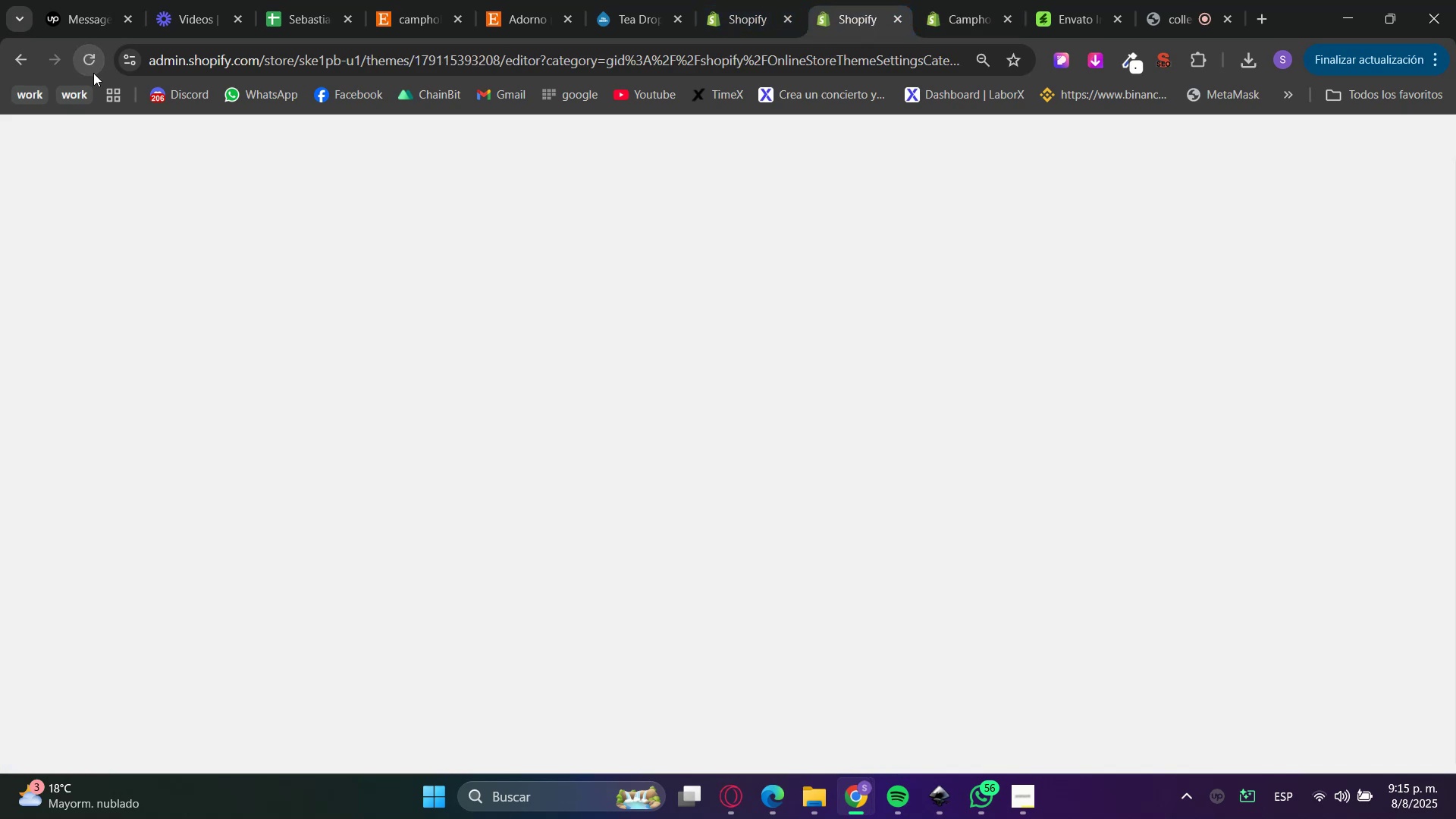 
scroll: coordinate [1009, 481], scroll_direction: down, amount: 5.0
 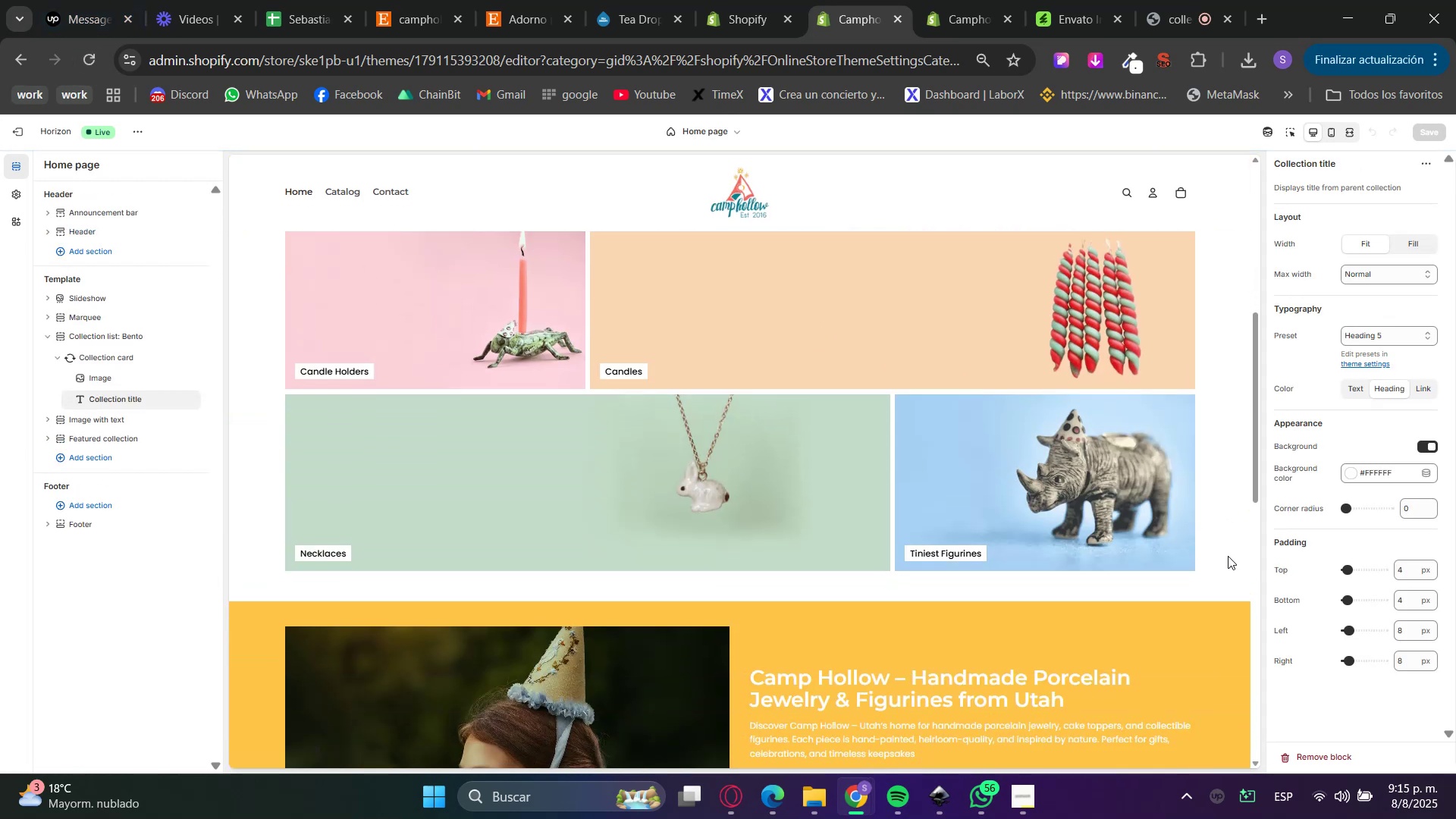 
scroll: coordinate [1228, 556], scroll_direction: up, amount: 1.0
 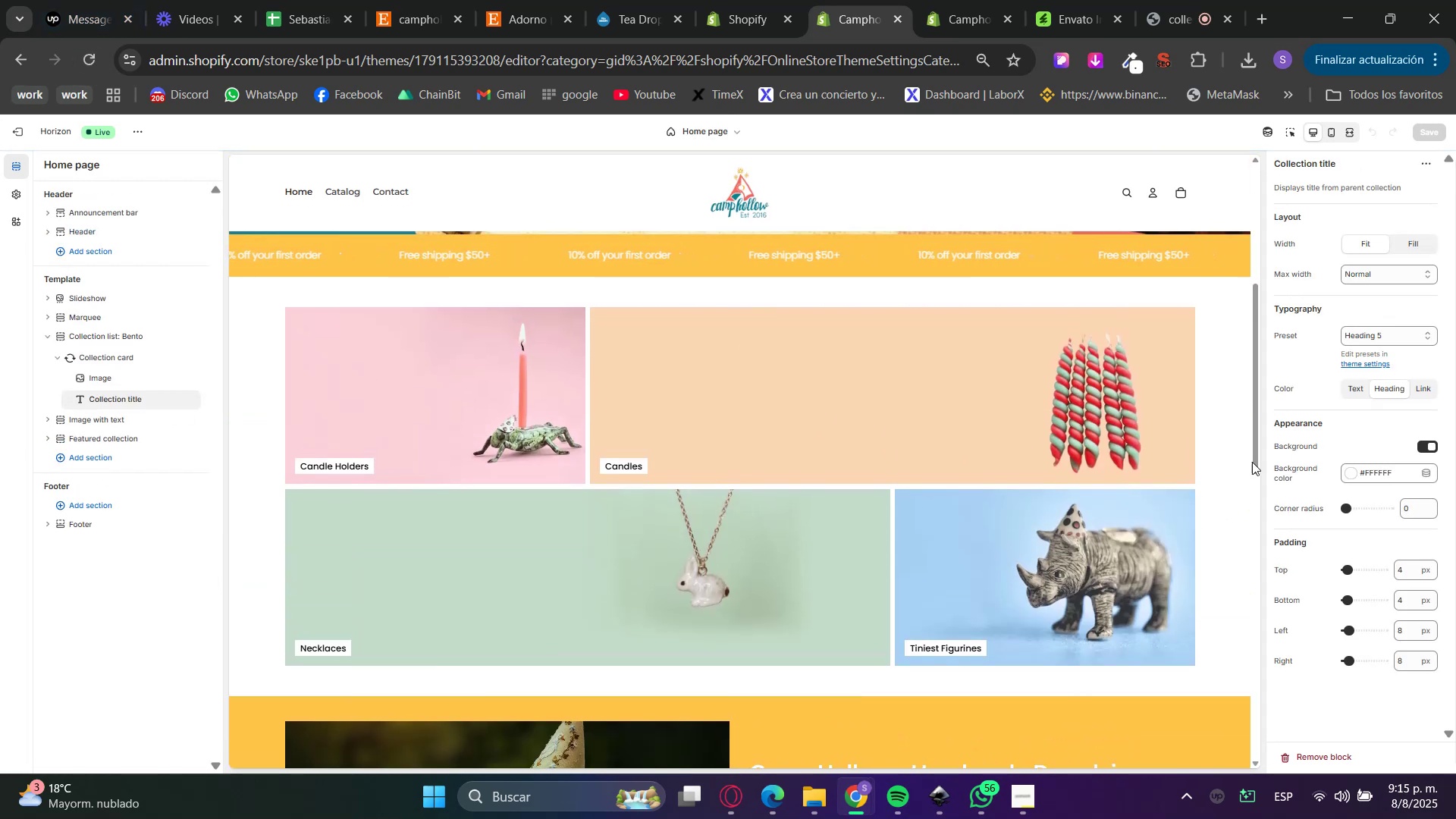 
left_click([136, 379])
 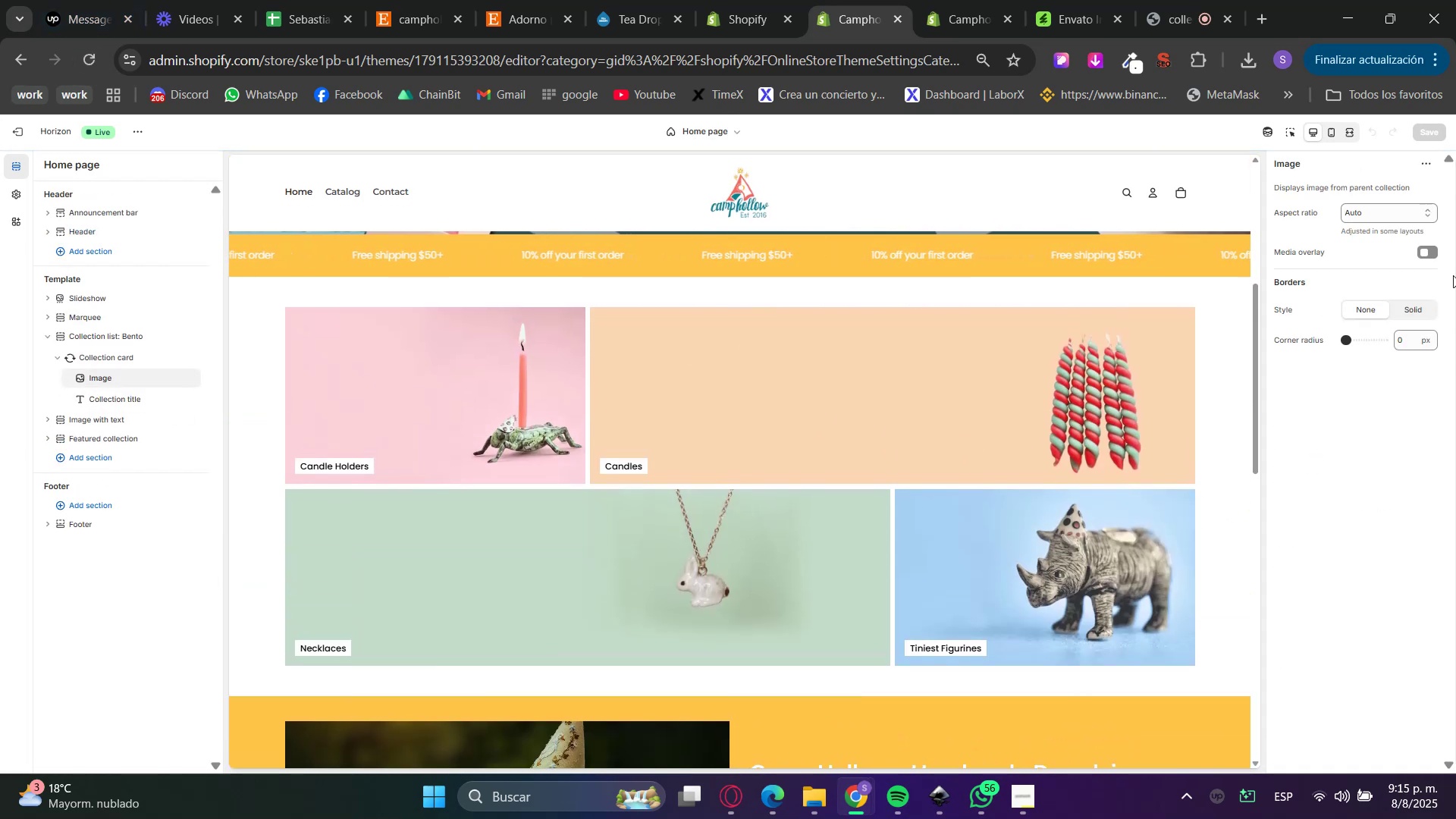 
left_click([1394, 215])
 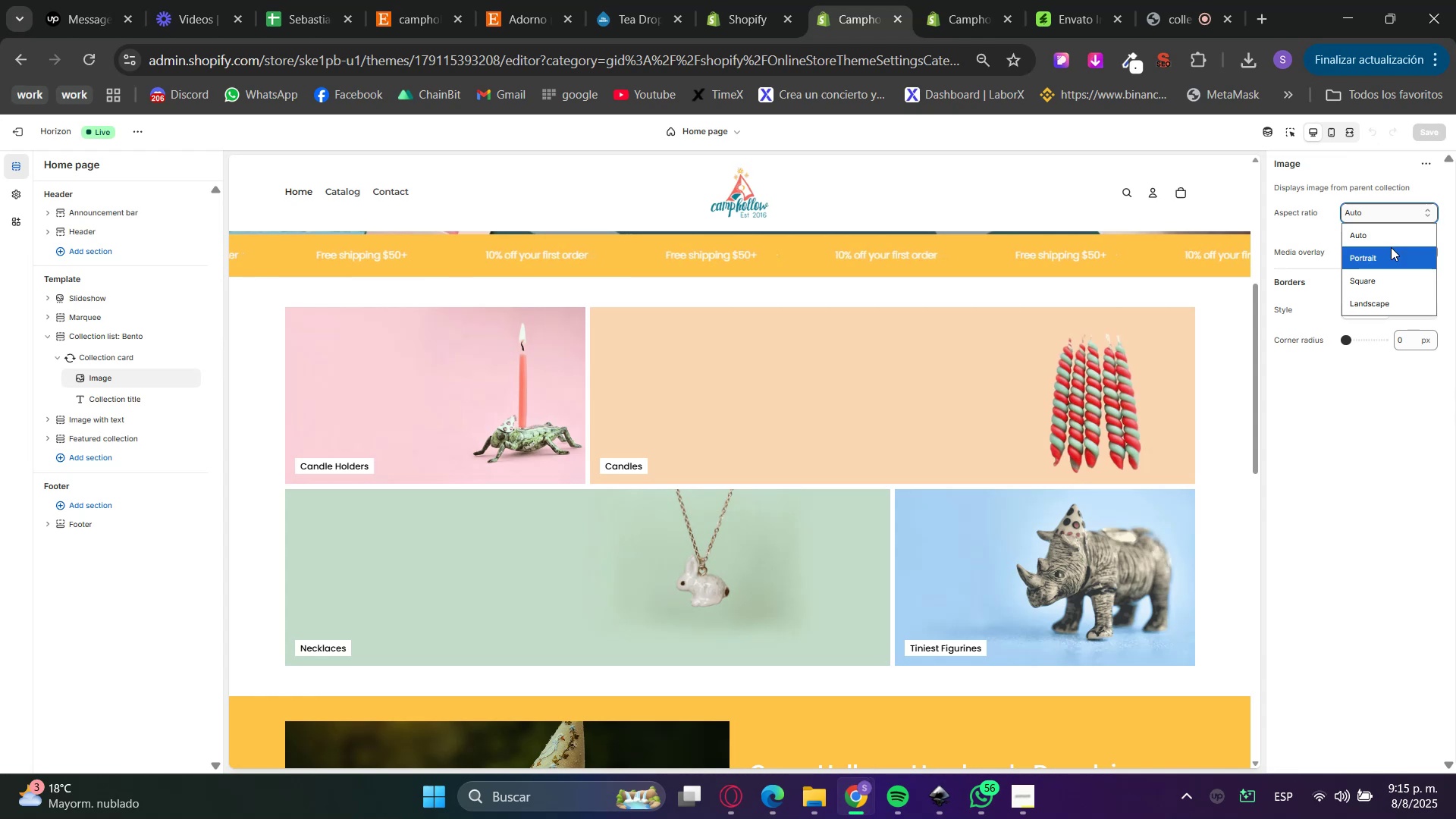 
left_click([1391, 253])
 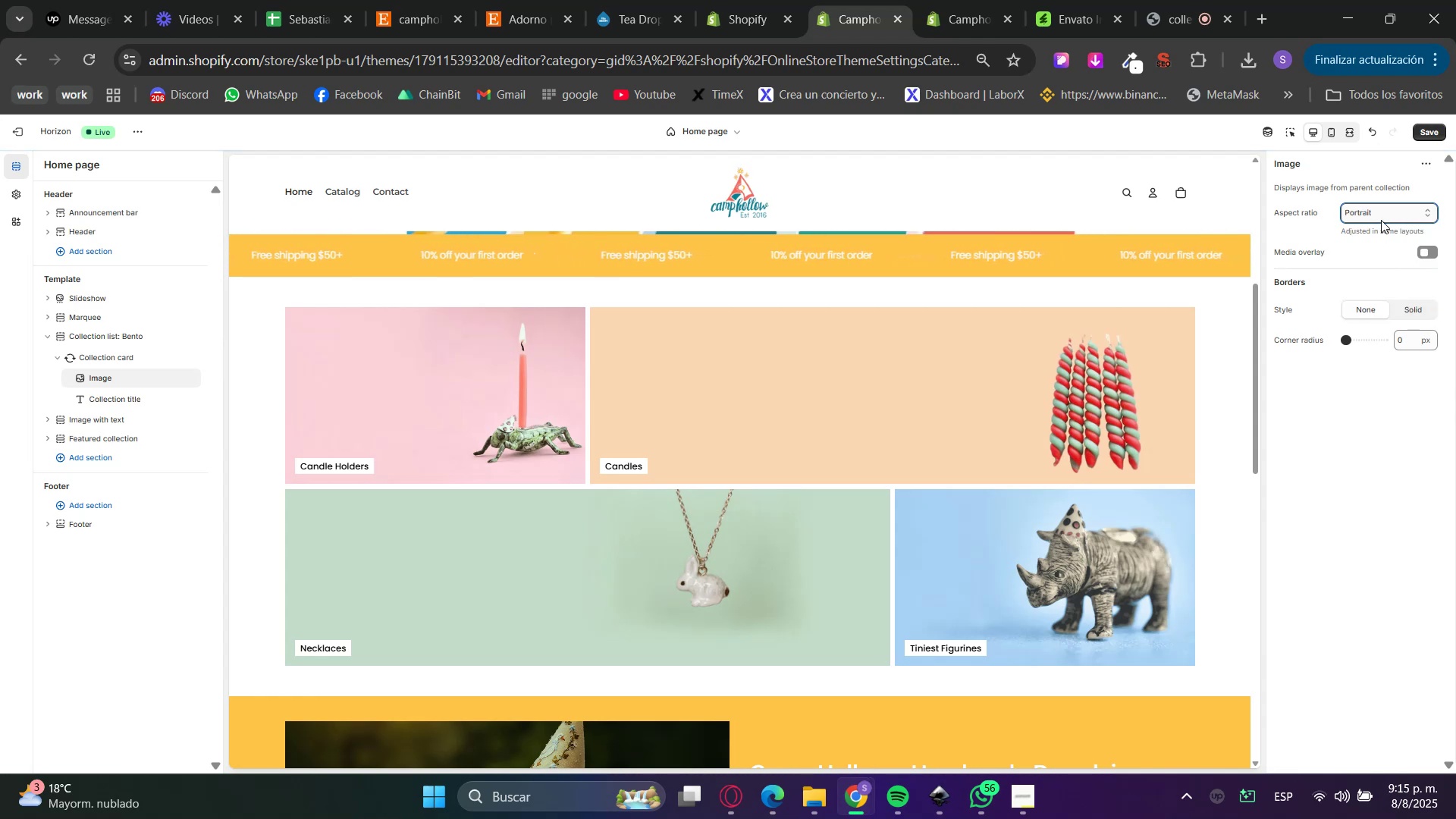 
left_click([1381, 220])
 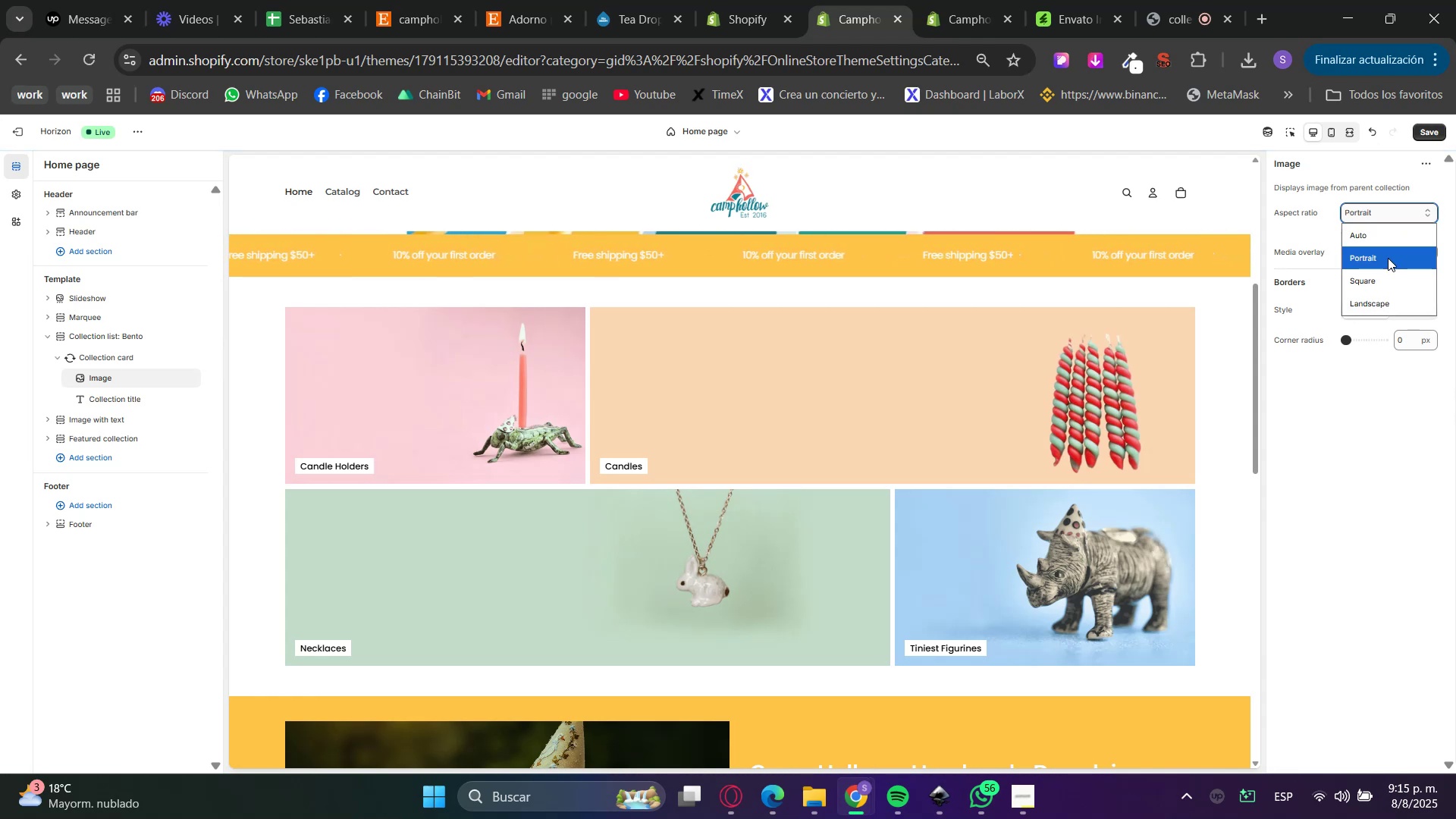 
left_click_drag(start_coordinate=[1384, 280], to_coordinate=[1382, 284])
 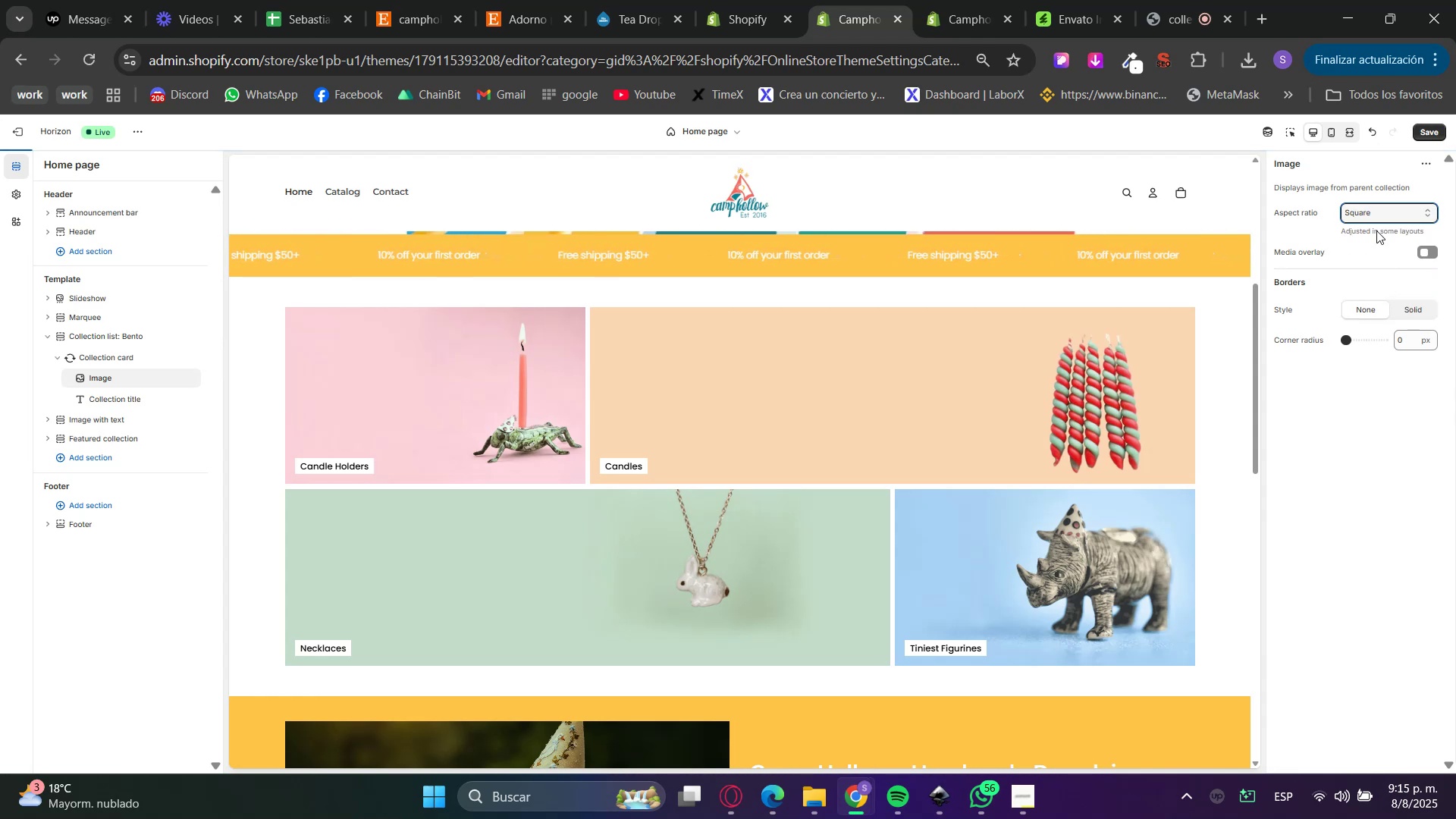 
triple_click([1375, 218])
 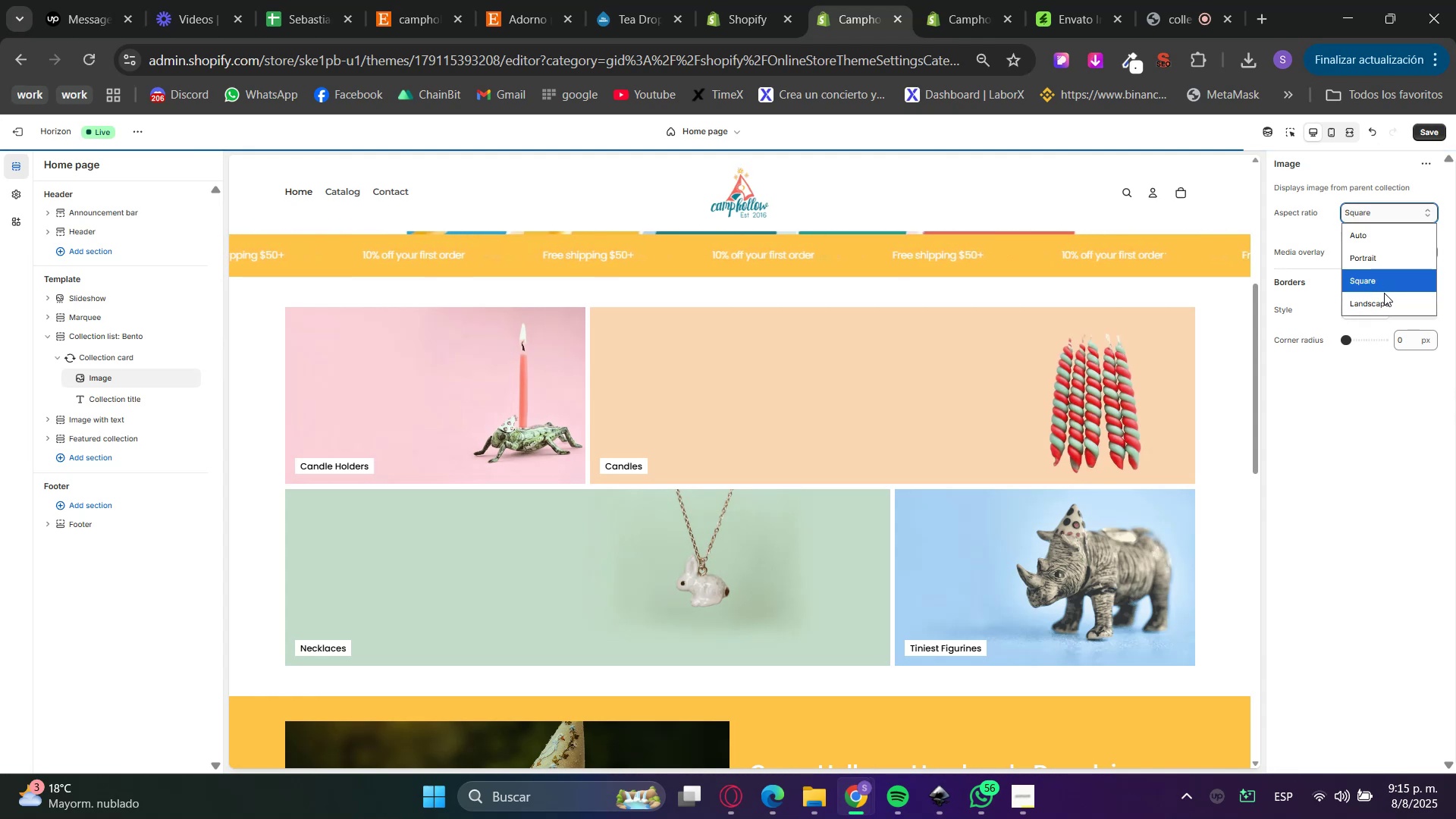 
triple_click([1380, 308])
 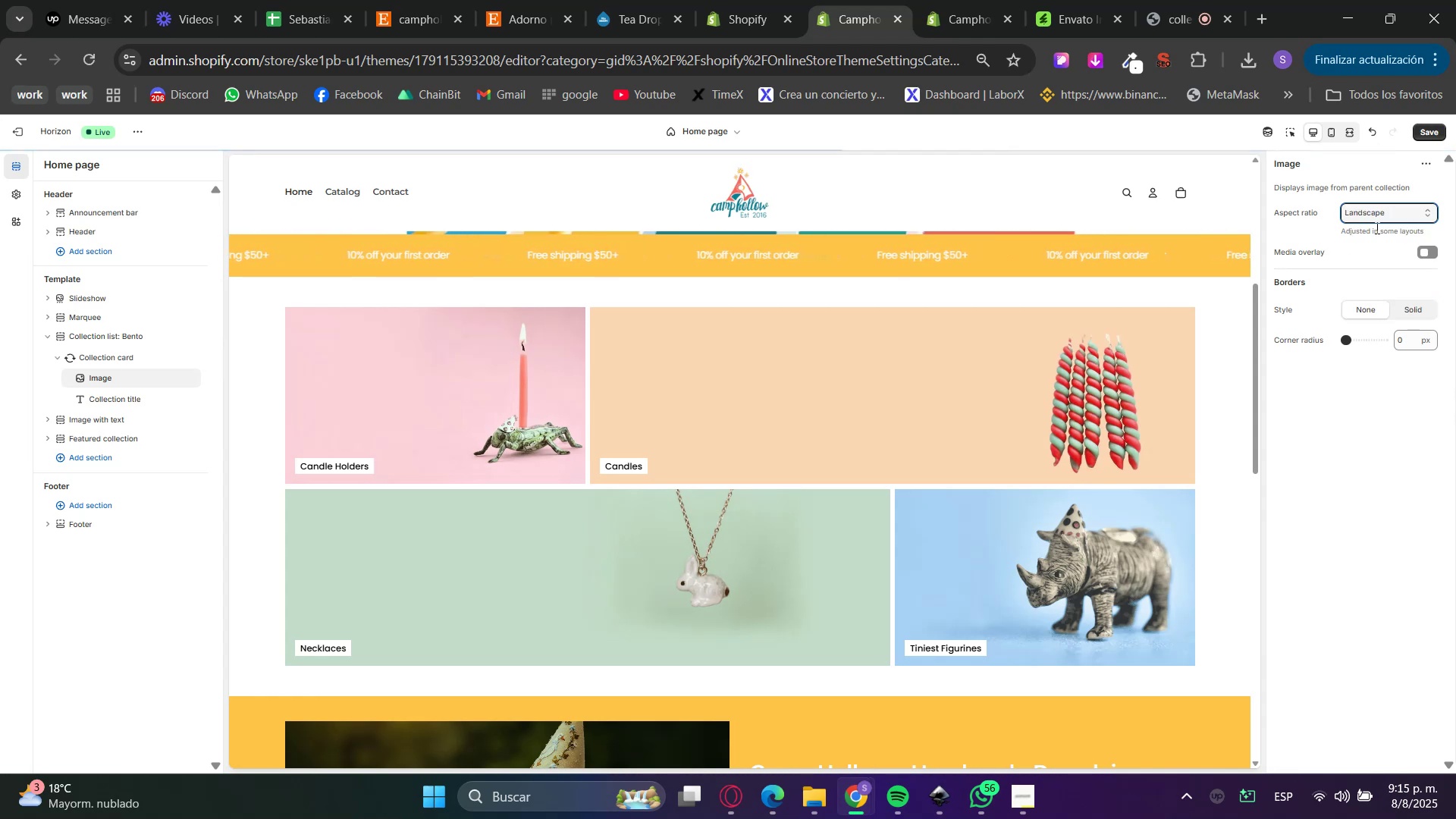 
triple_click([1374, 209])
 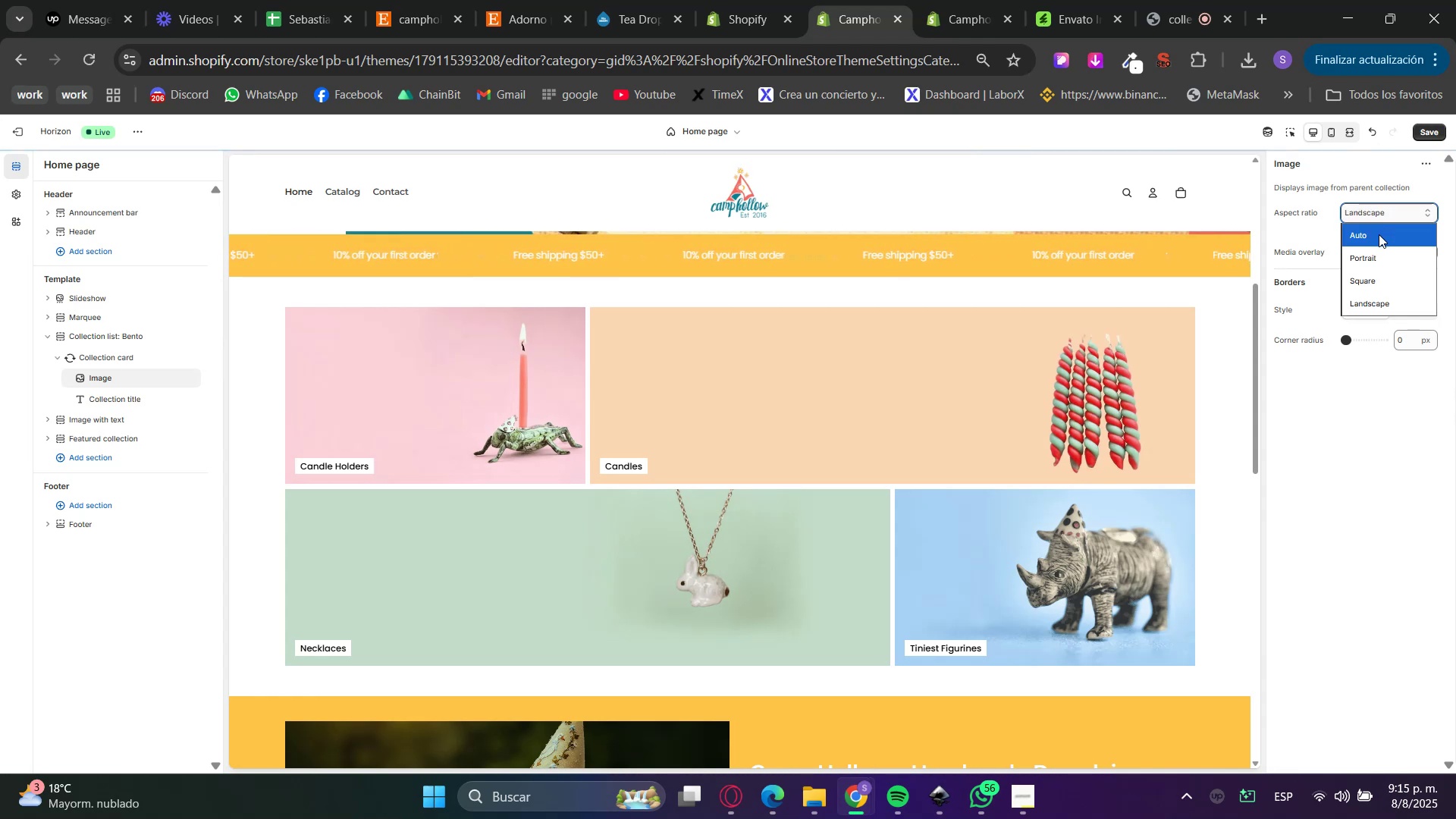 
triple_click([1379, 234])
 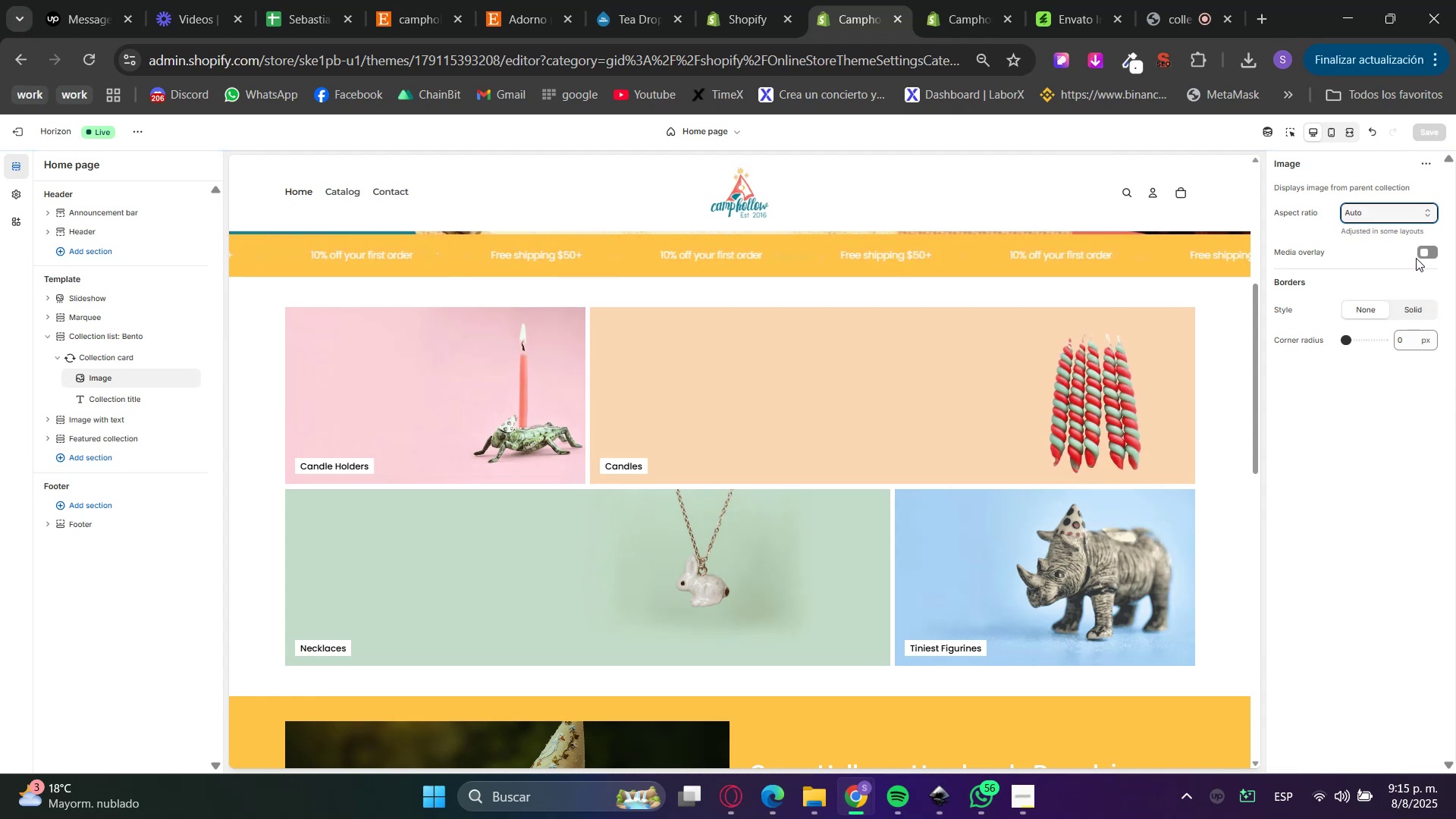 
left_click([1423, 254])
 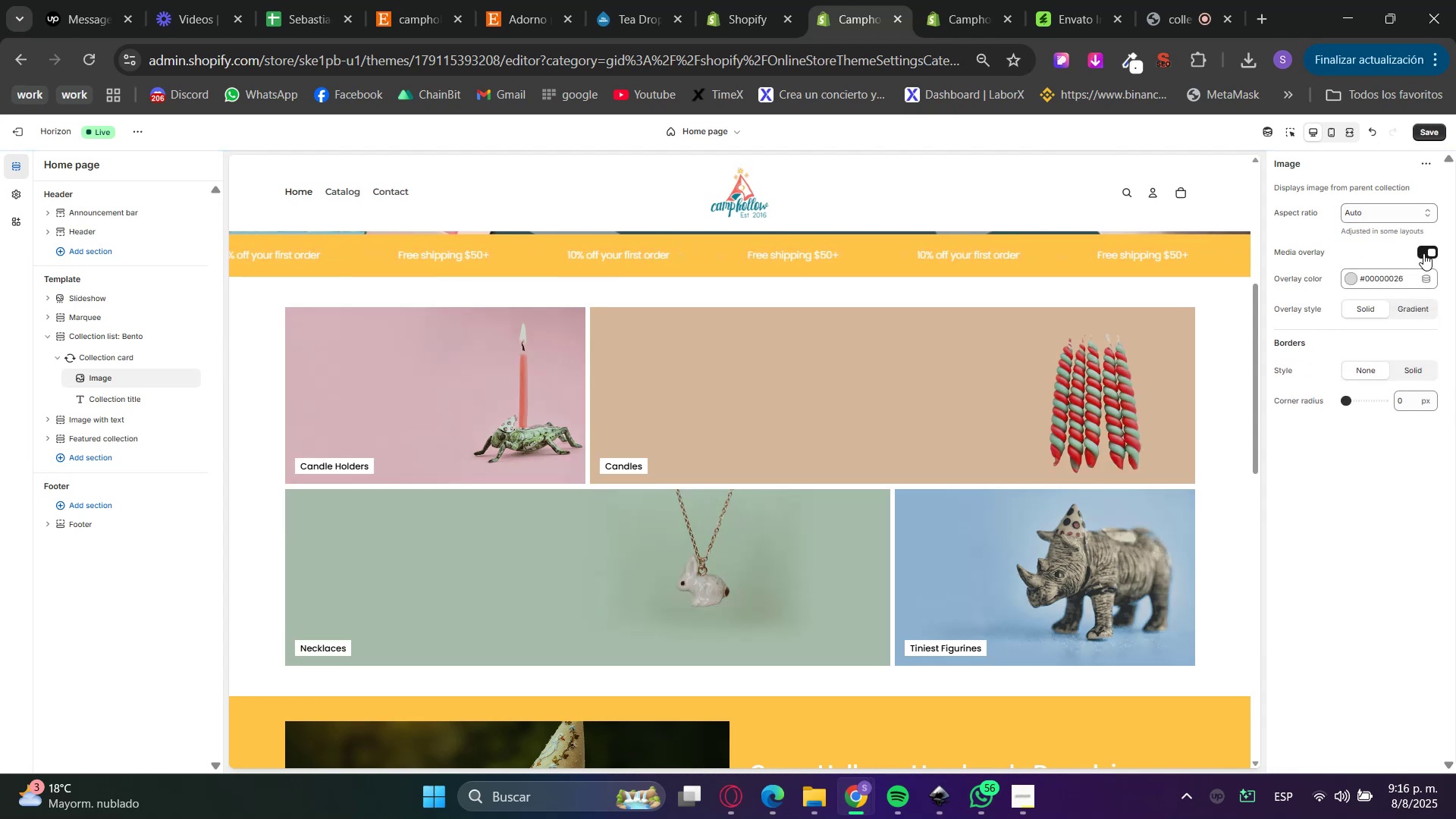 
left_click([1423, 253])
 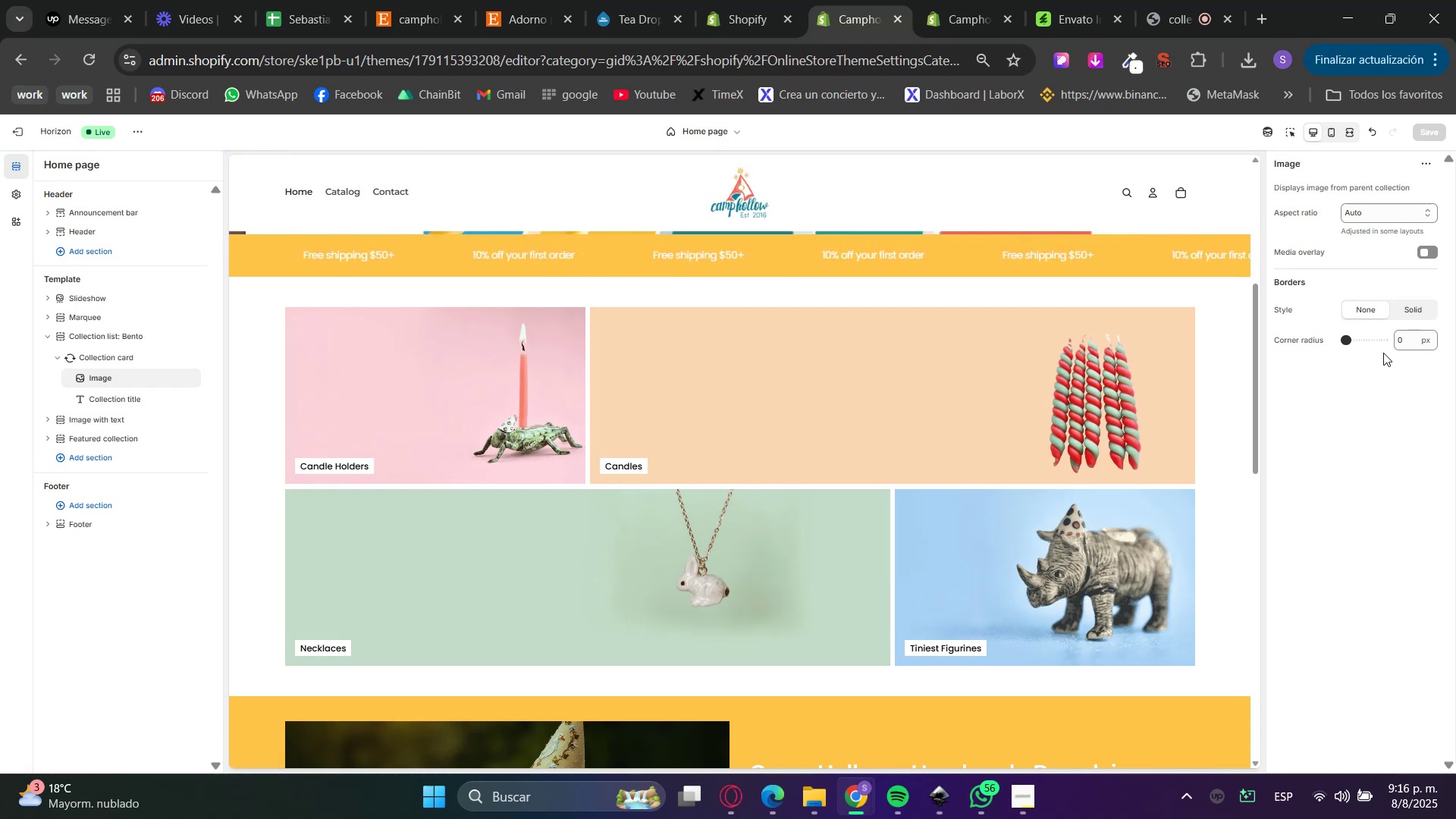 
scroll: coordinate [723, 604], scroll_direction: down, amount: 10.0
 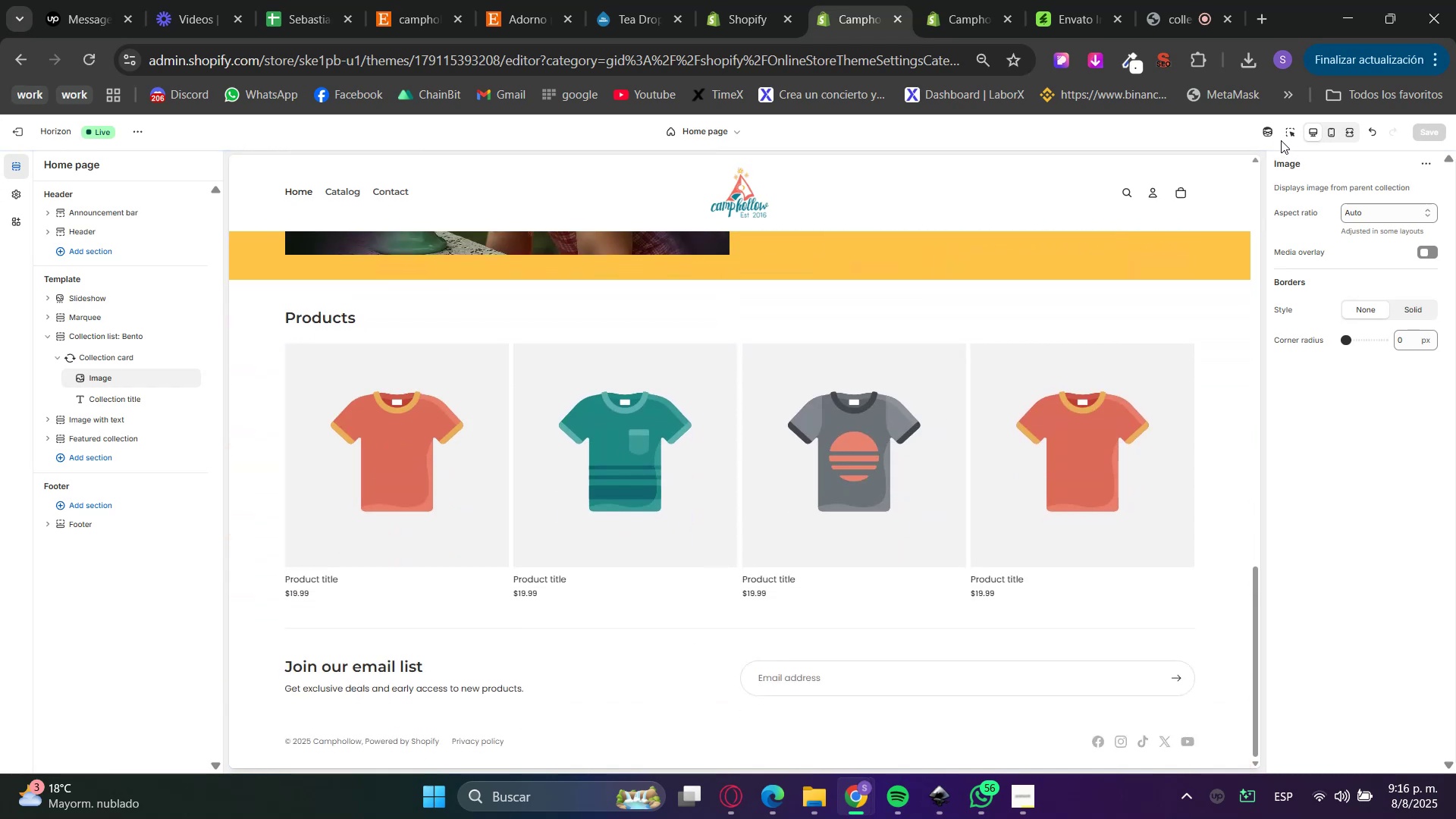 
left_click([1292, 131])
 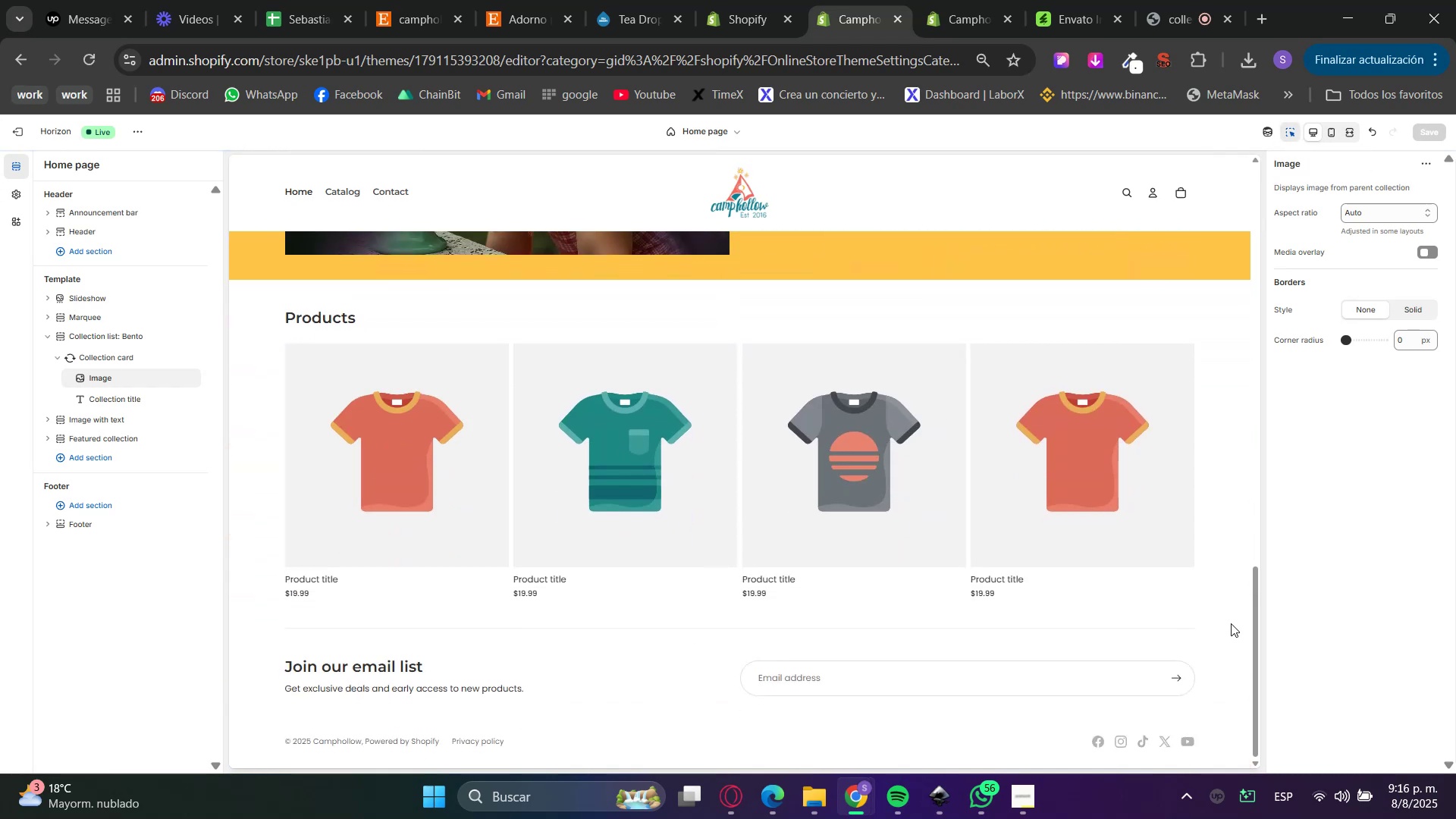 
left_click([1226, 605])
 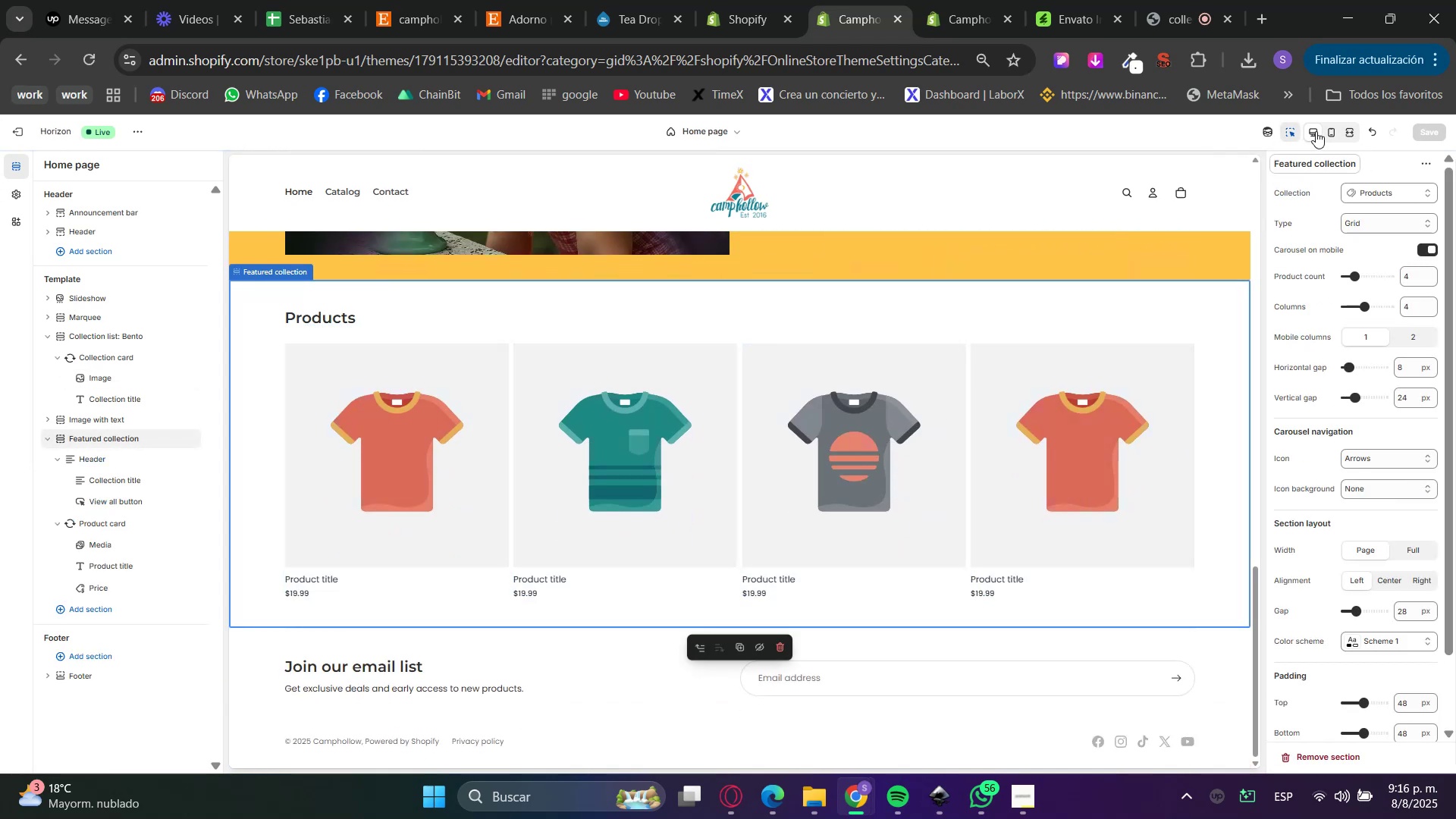 
left_click([1289, 142])
 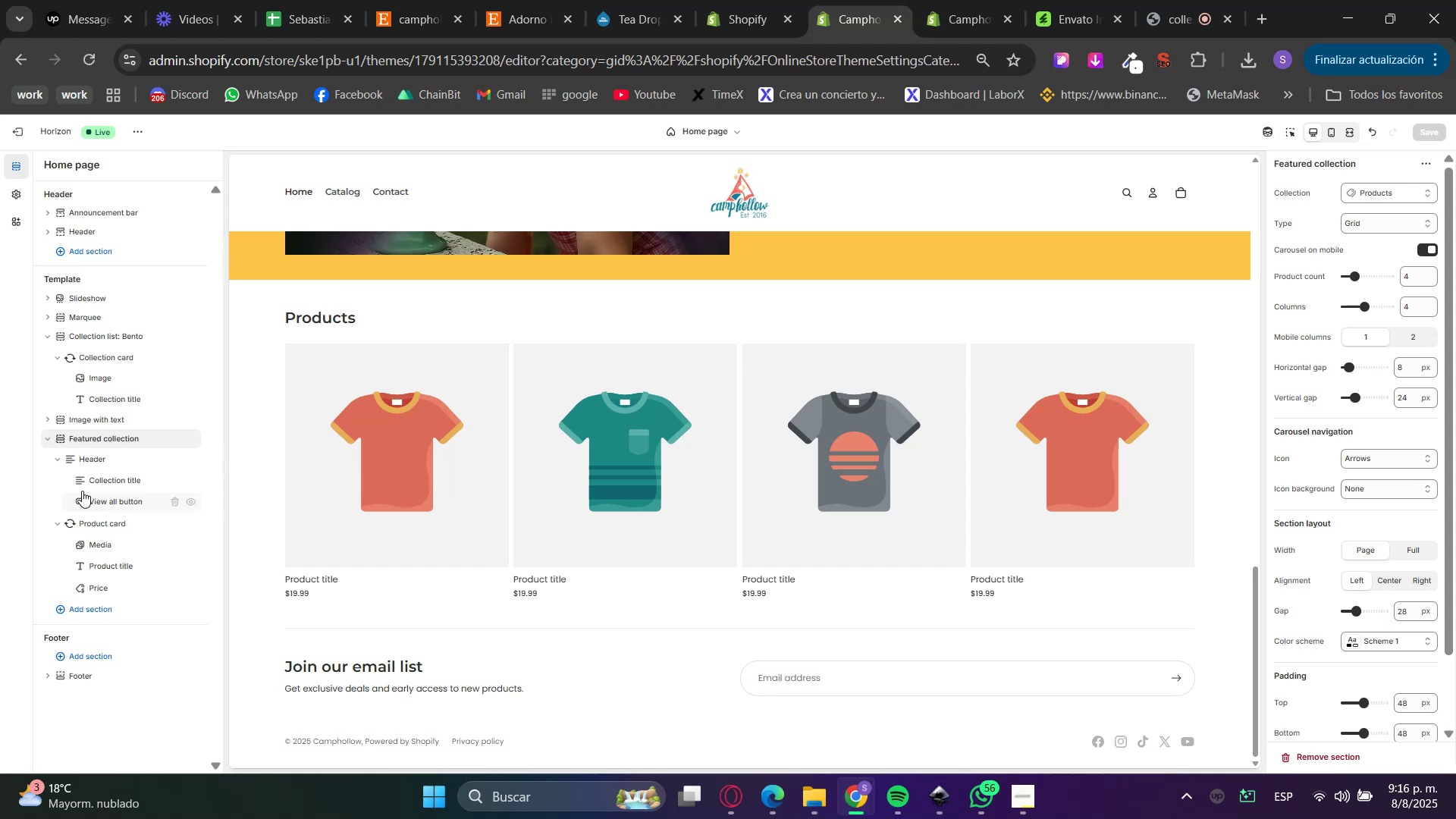 
left_click([46, 437])
 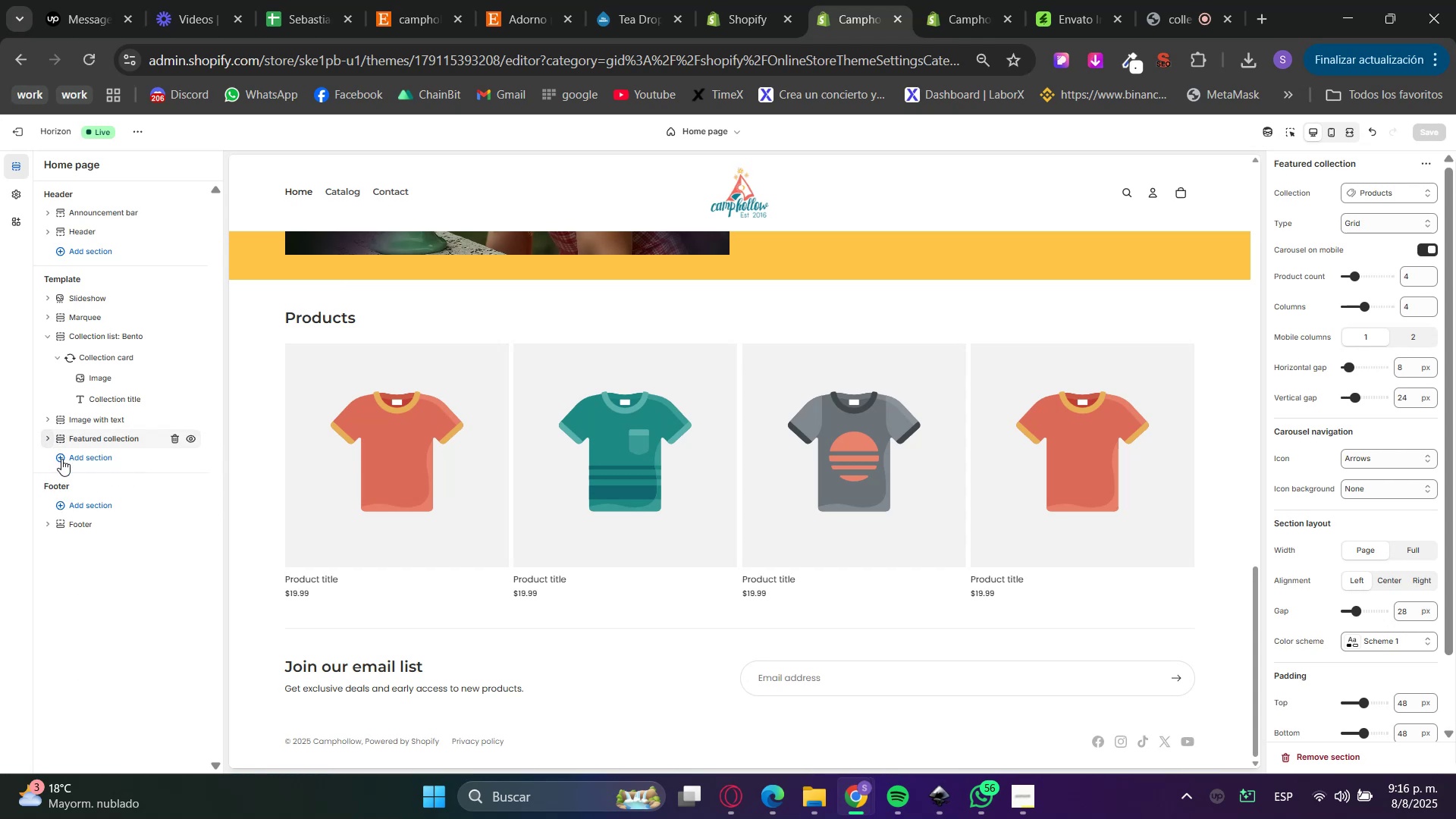 
left_click([69, 460])
 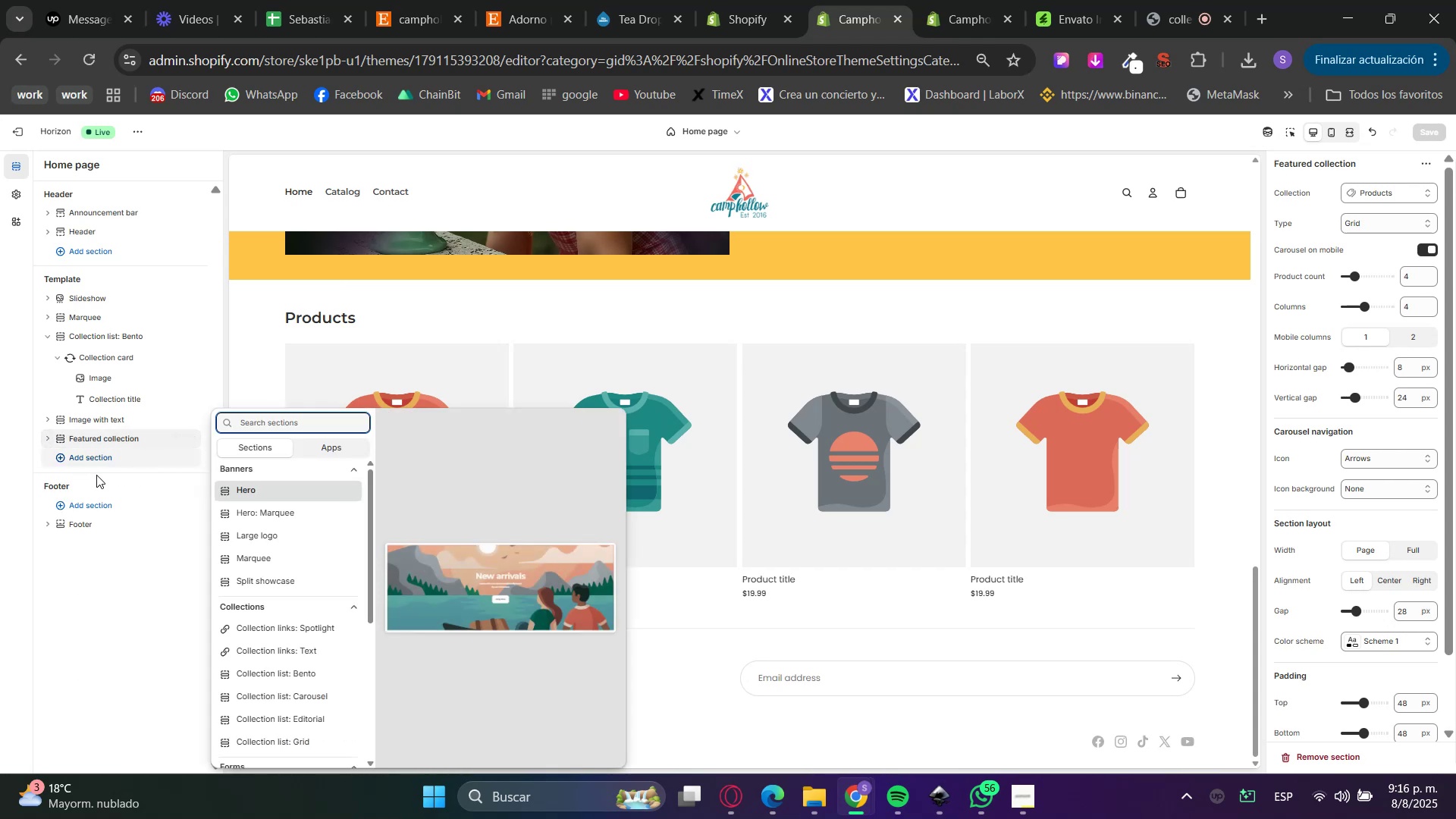 
type(test)
key(Backspace)
key(Backspace)
key(Backspace)
key(Backspace)
type(ge)
key(Backspace)
key(Backspace)
key(Backspace)
 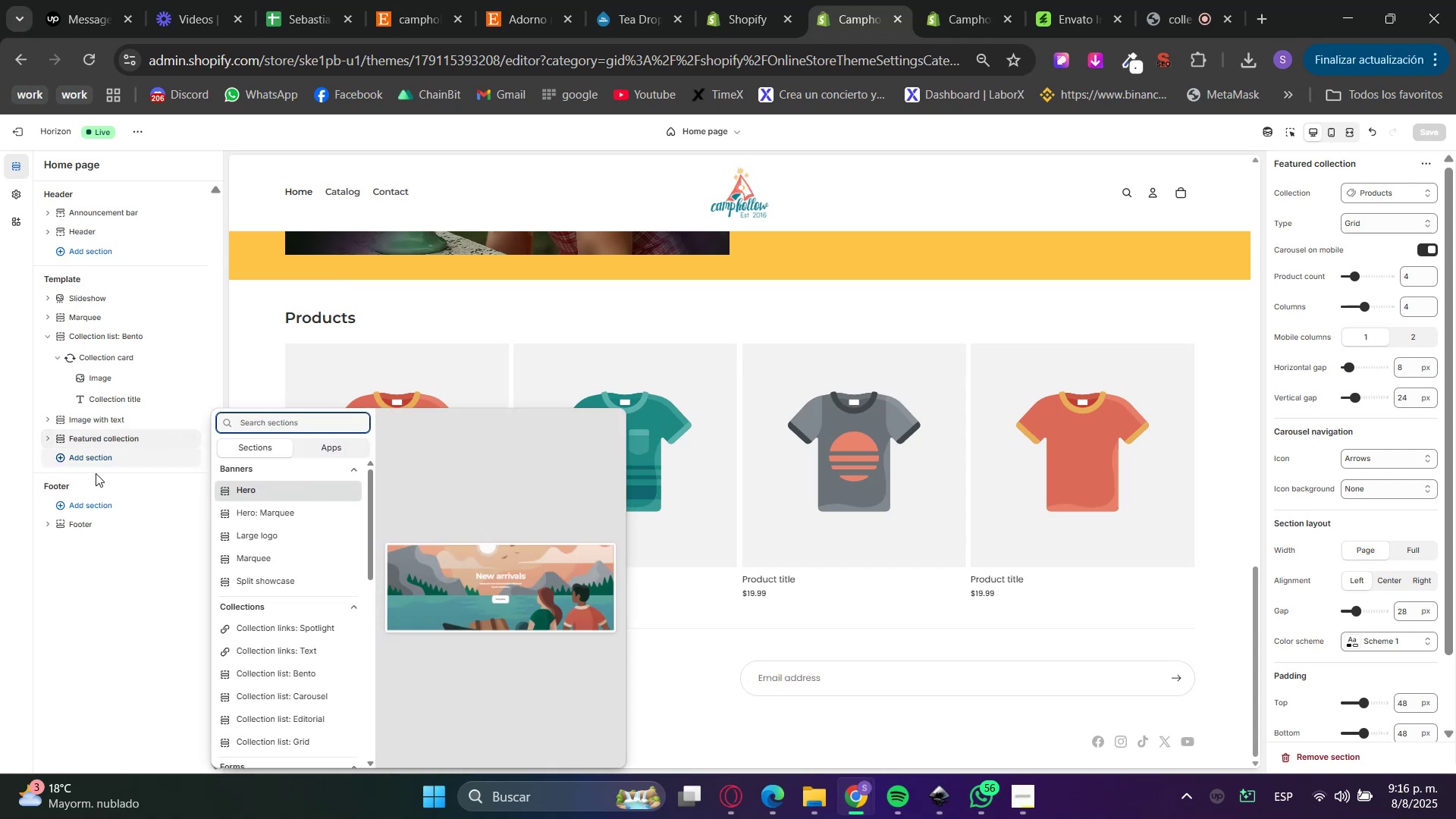 
scroll: coordinate [309, 597], scroll_direction: down, amount: 3.0
 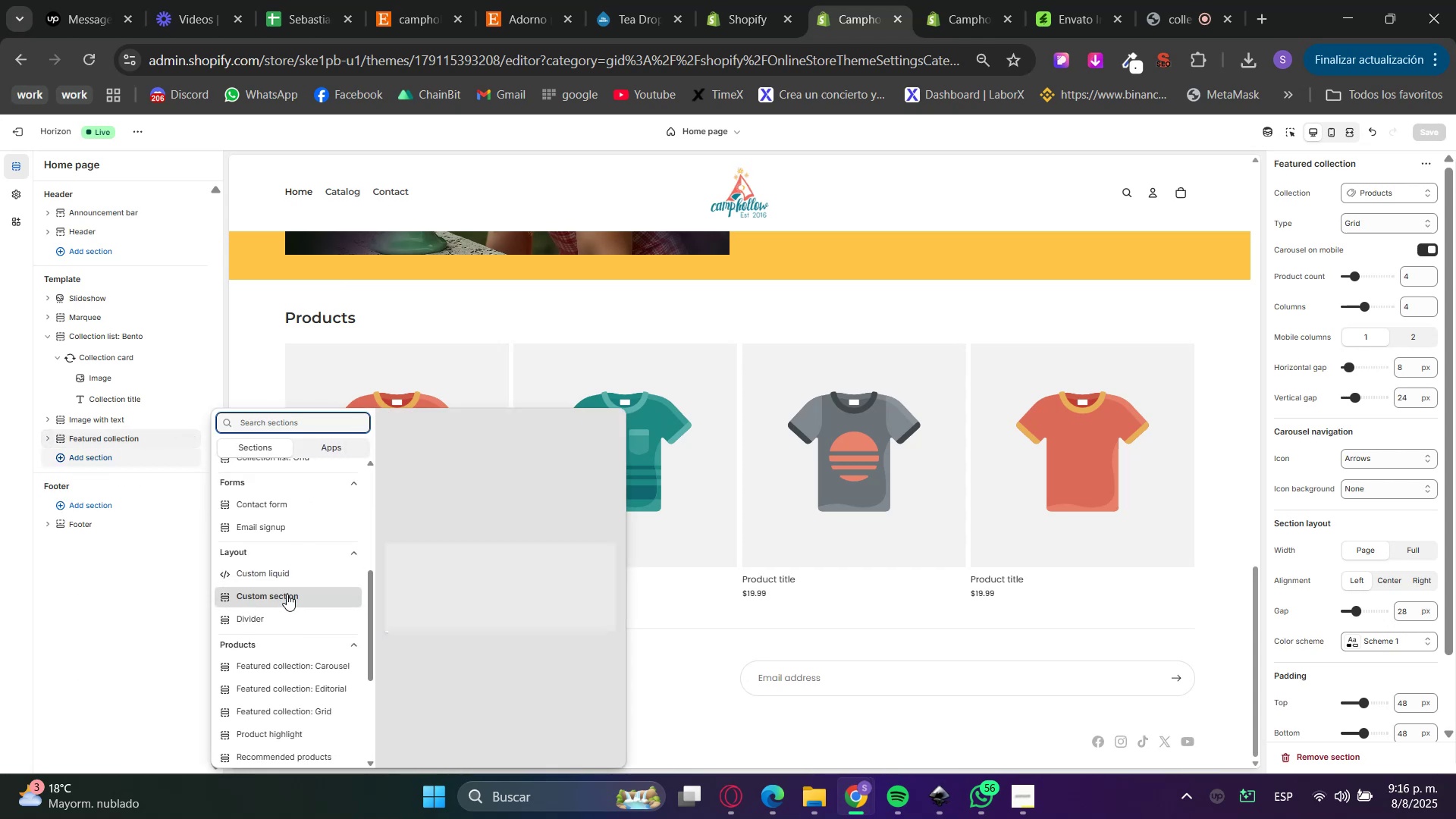 
left_click([287, 594])
 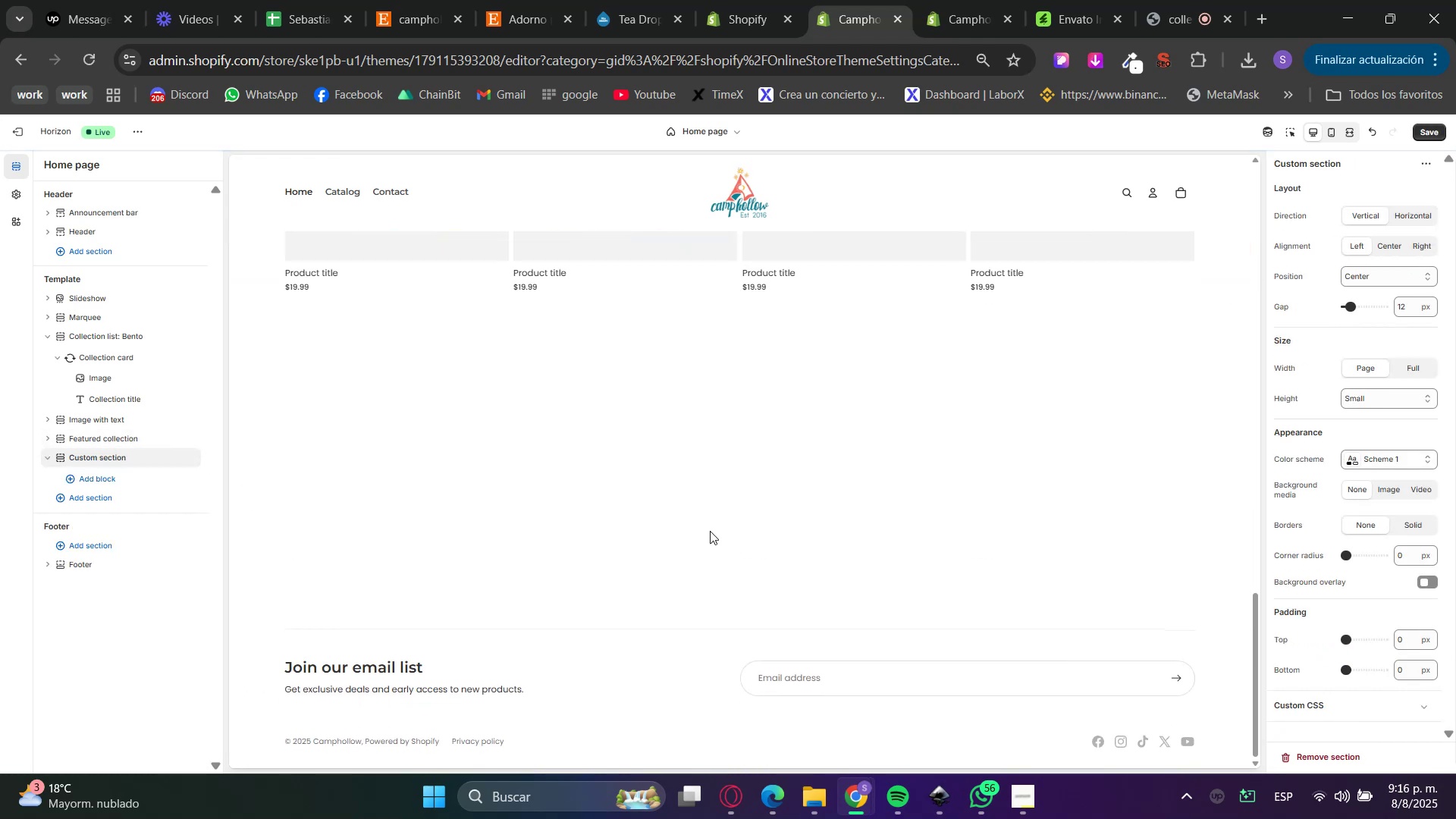 
left_click([114, 457])
 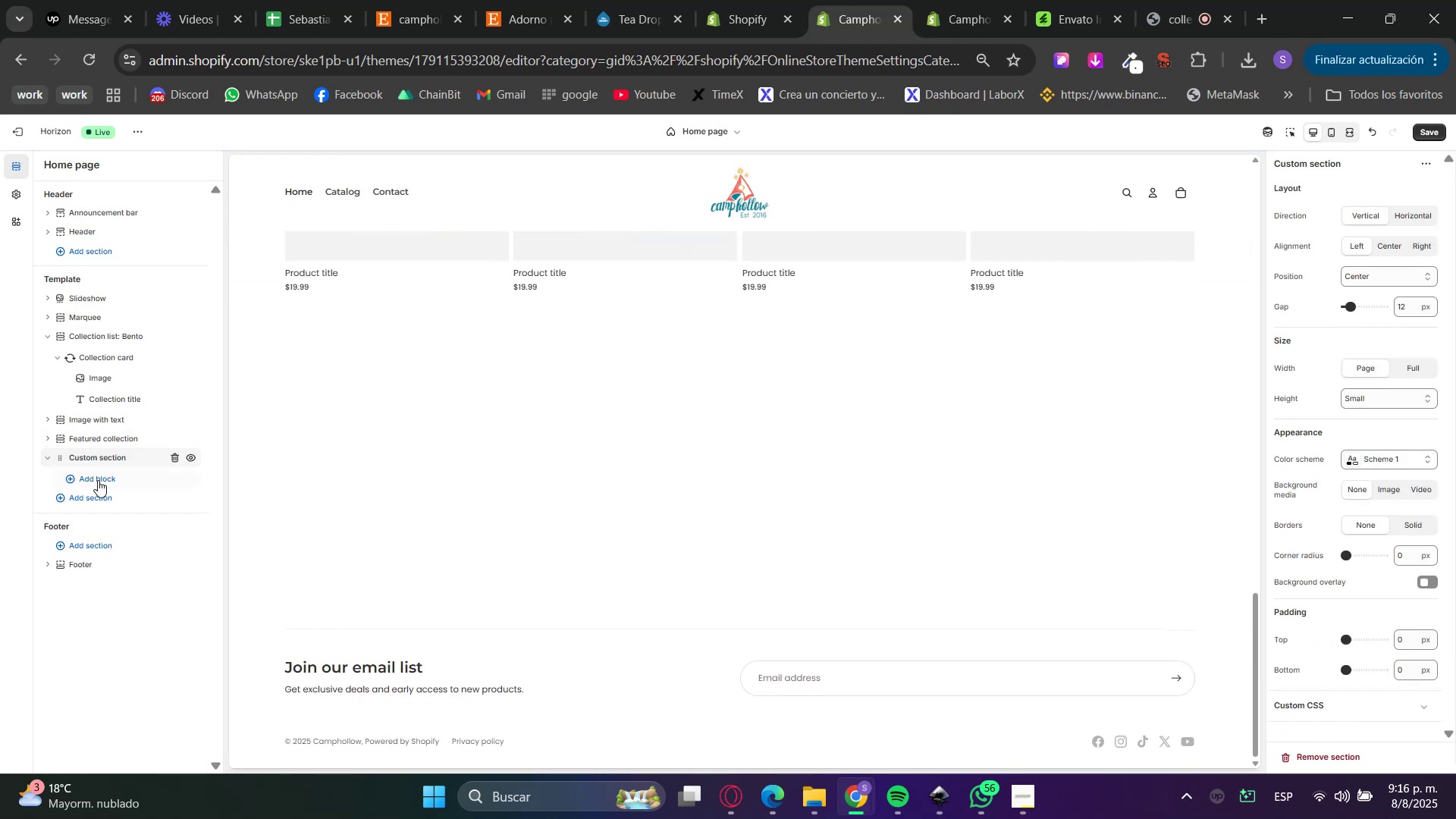 
left_click([97, 481])
 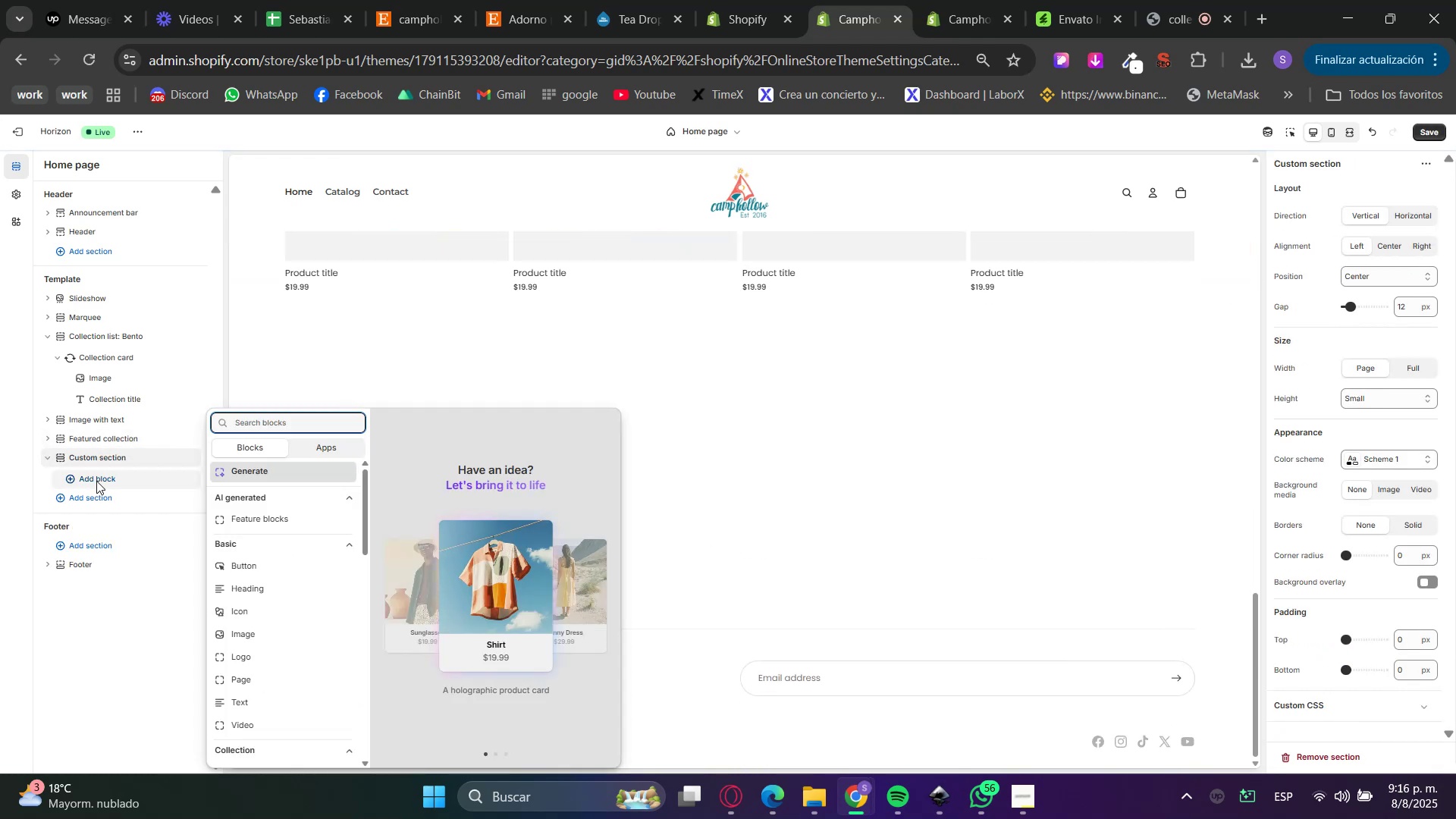 
left_click([243, 473])
 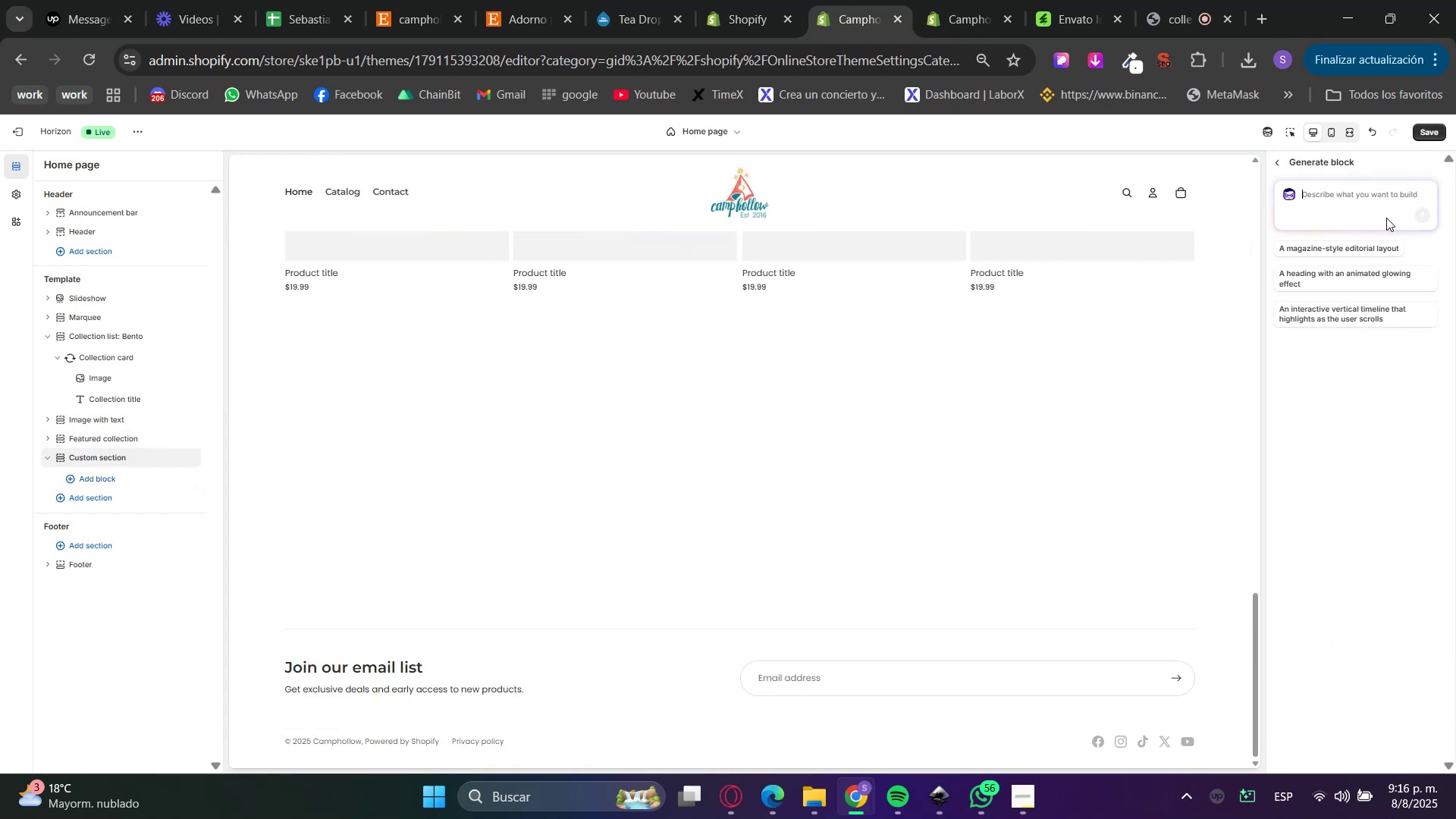 
key(T)
 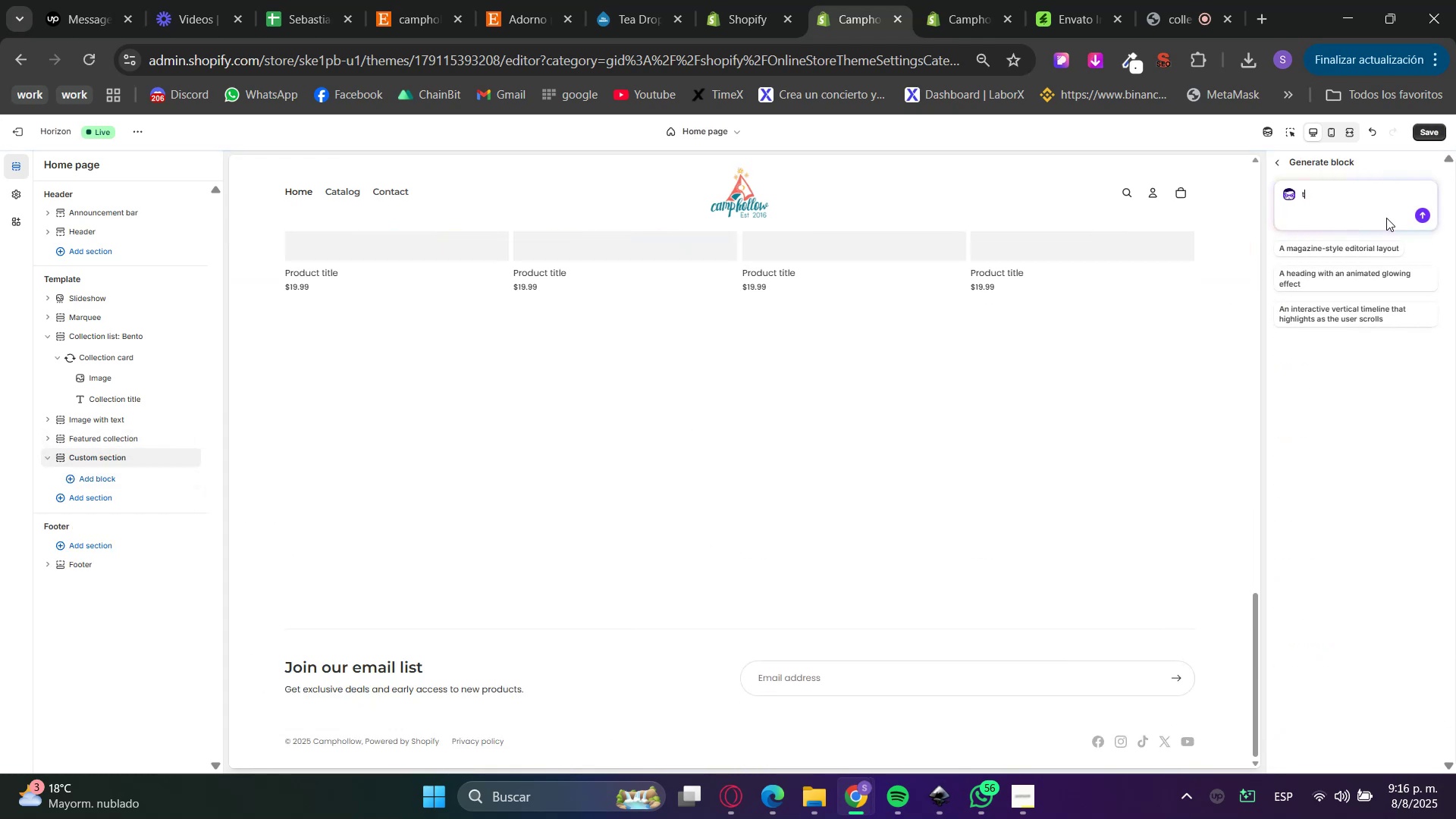 
key(Backspace)
 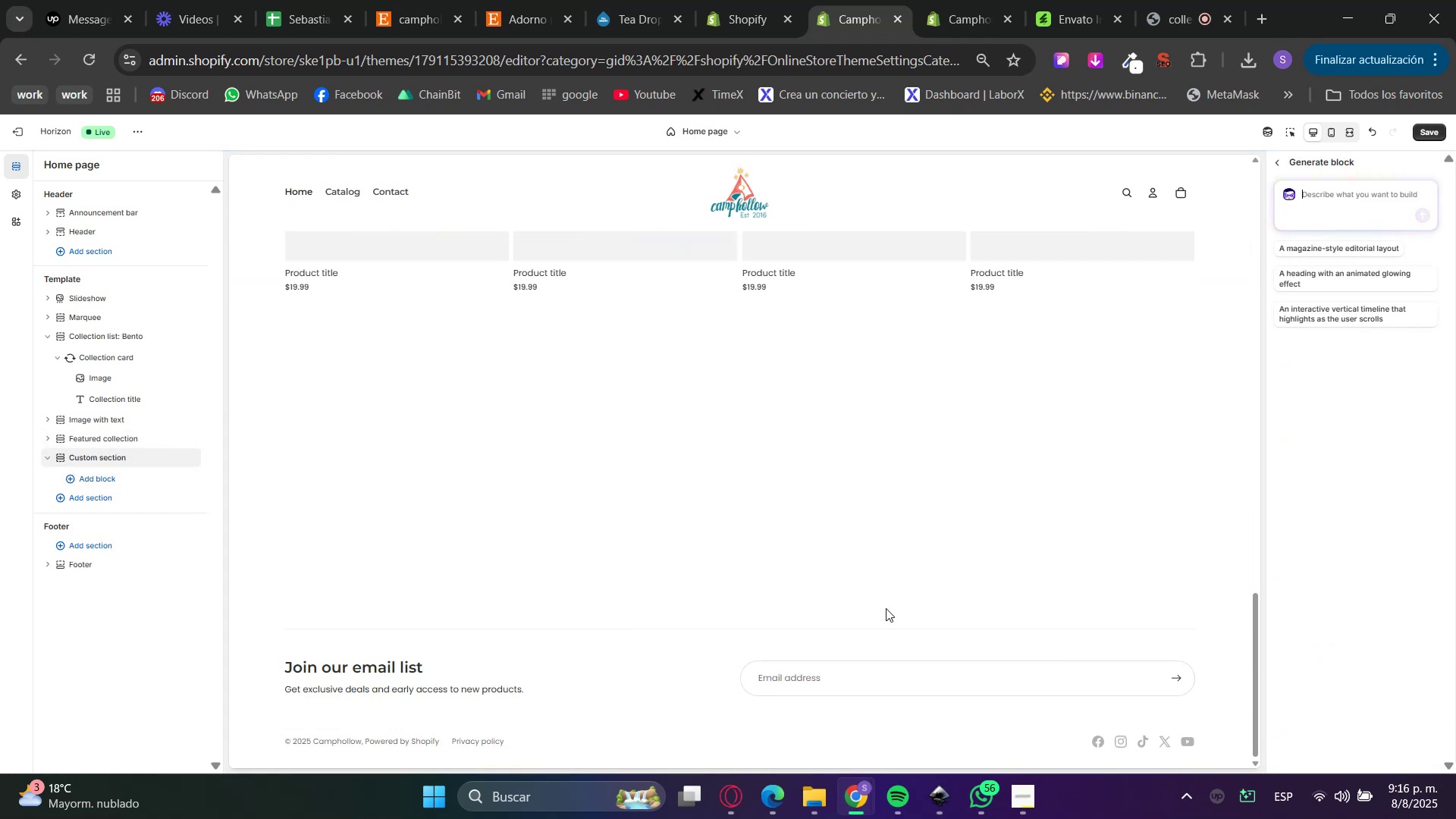 
left_click([728, 818])
 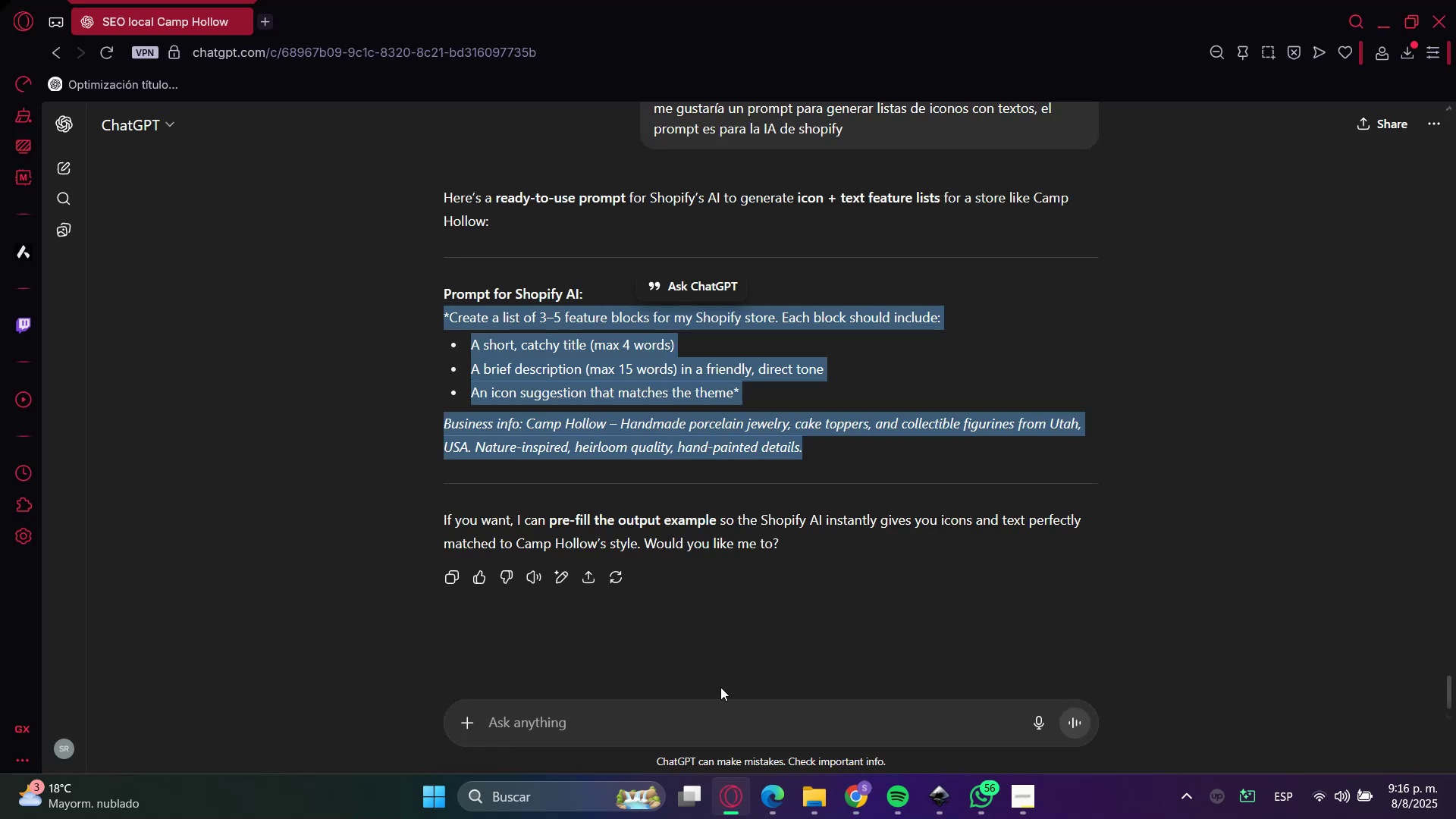 
left_click([682, 726])
 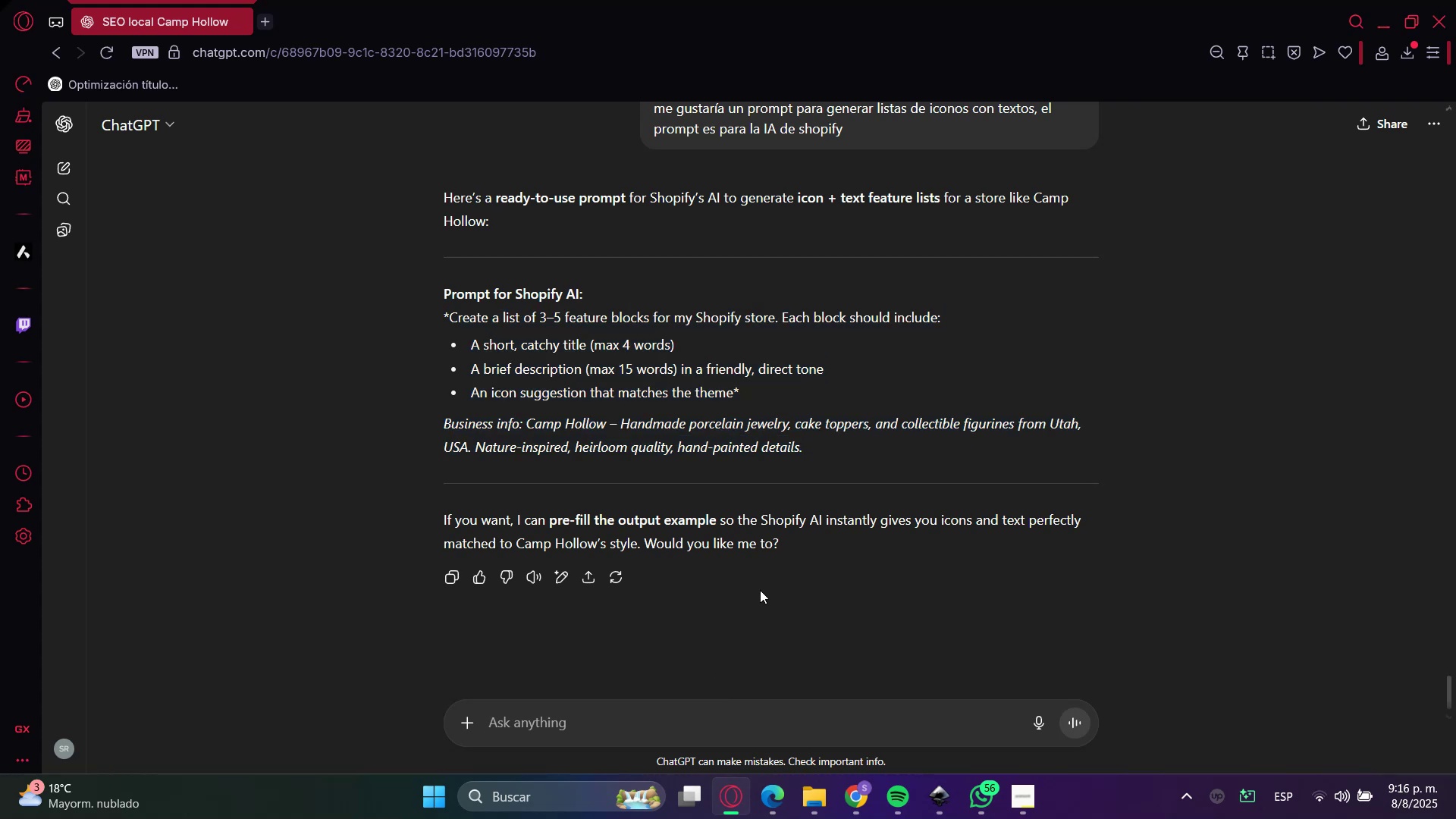 
type(Great, ahora me gustar;ia una secci;on estilo carrusel para testimonios )
 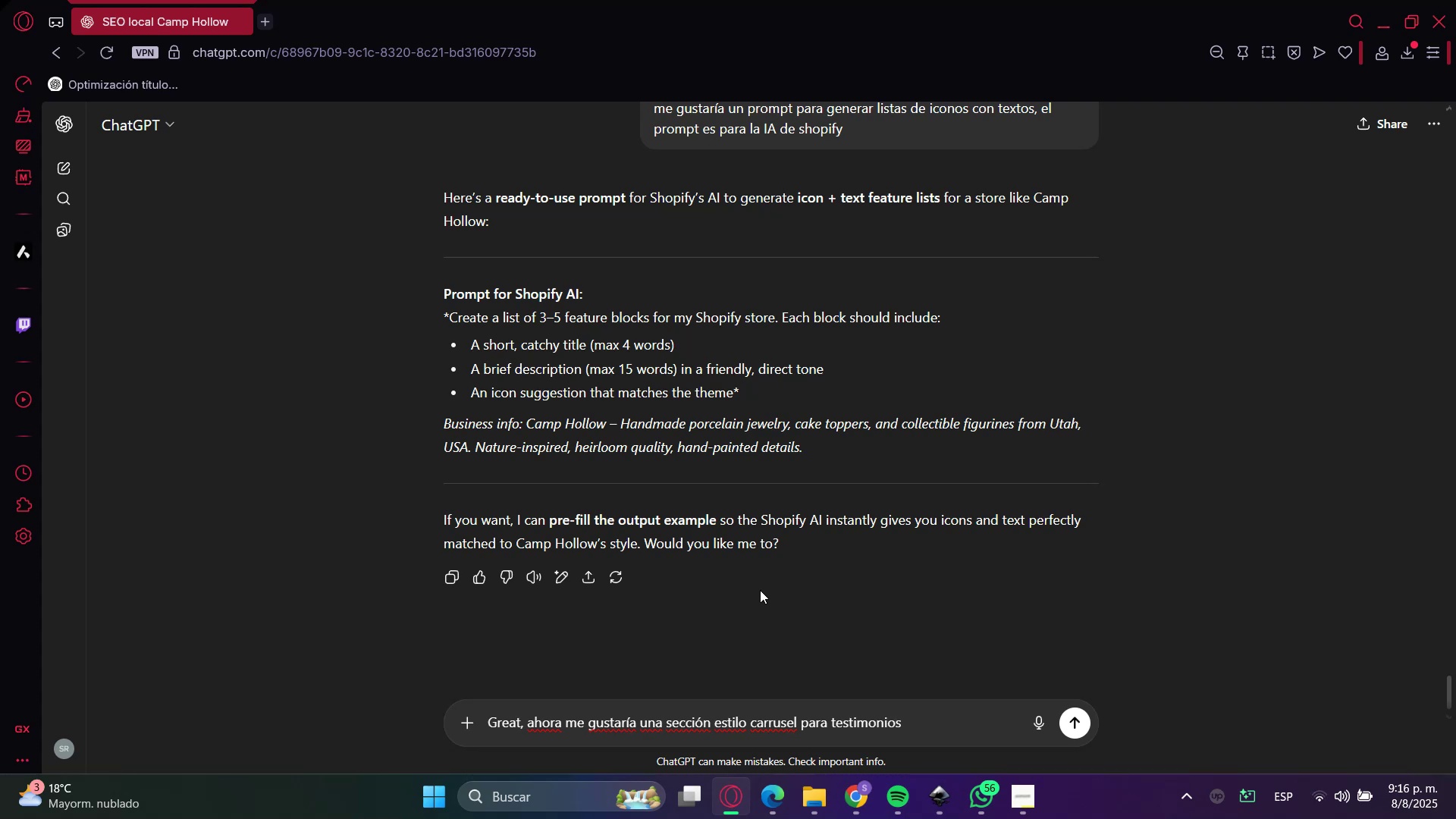 
key(Enter)
 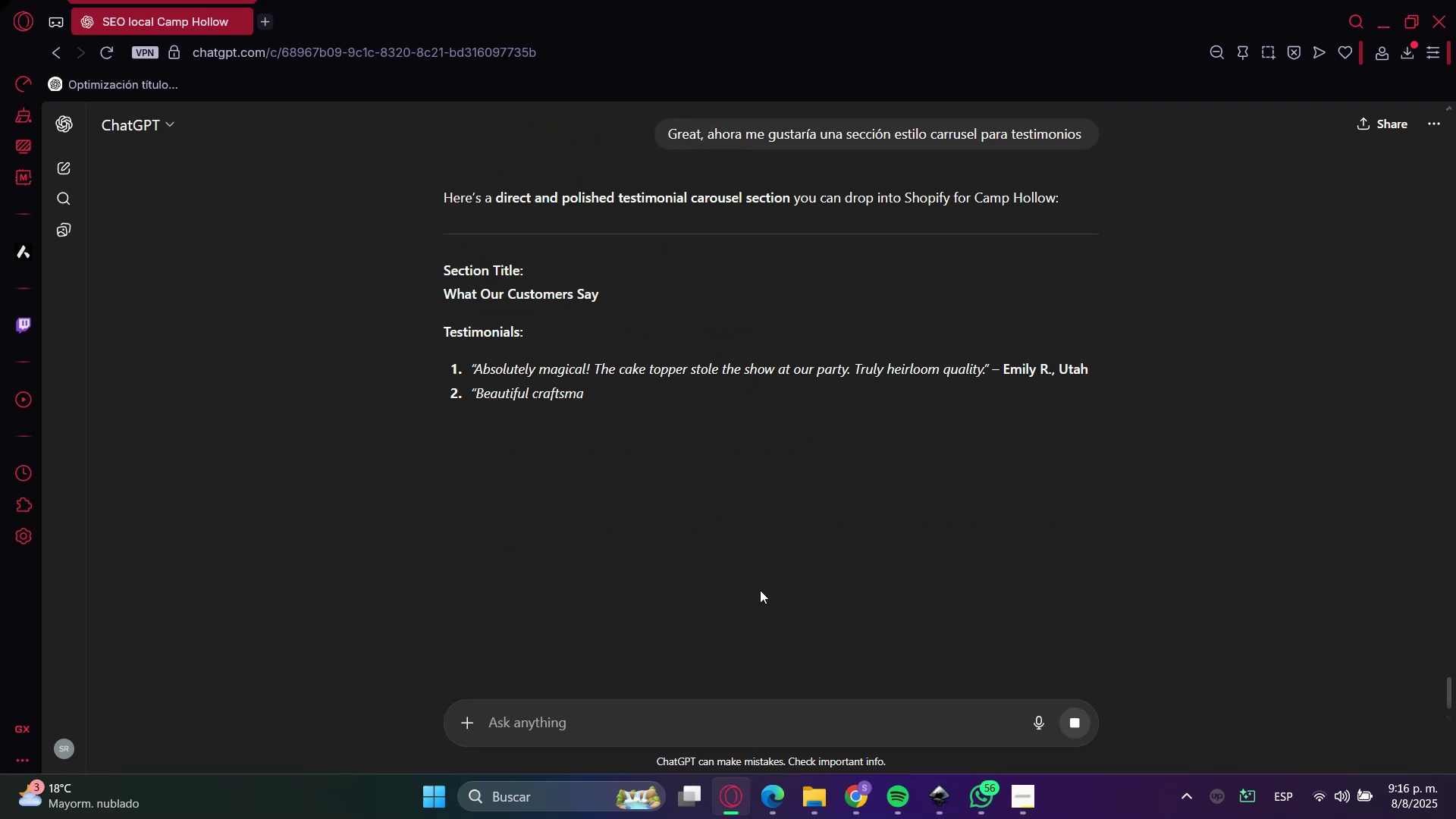 
left_click([459, 281])
 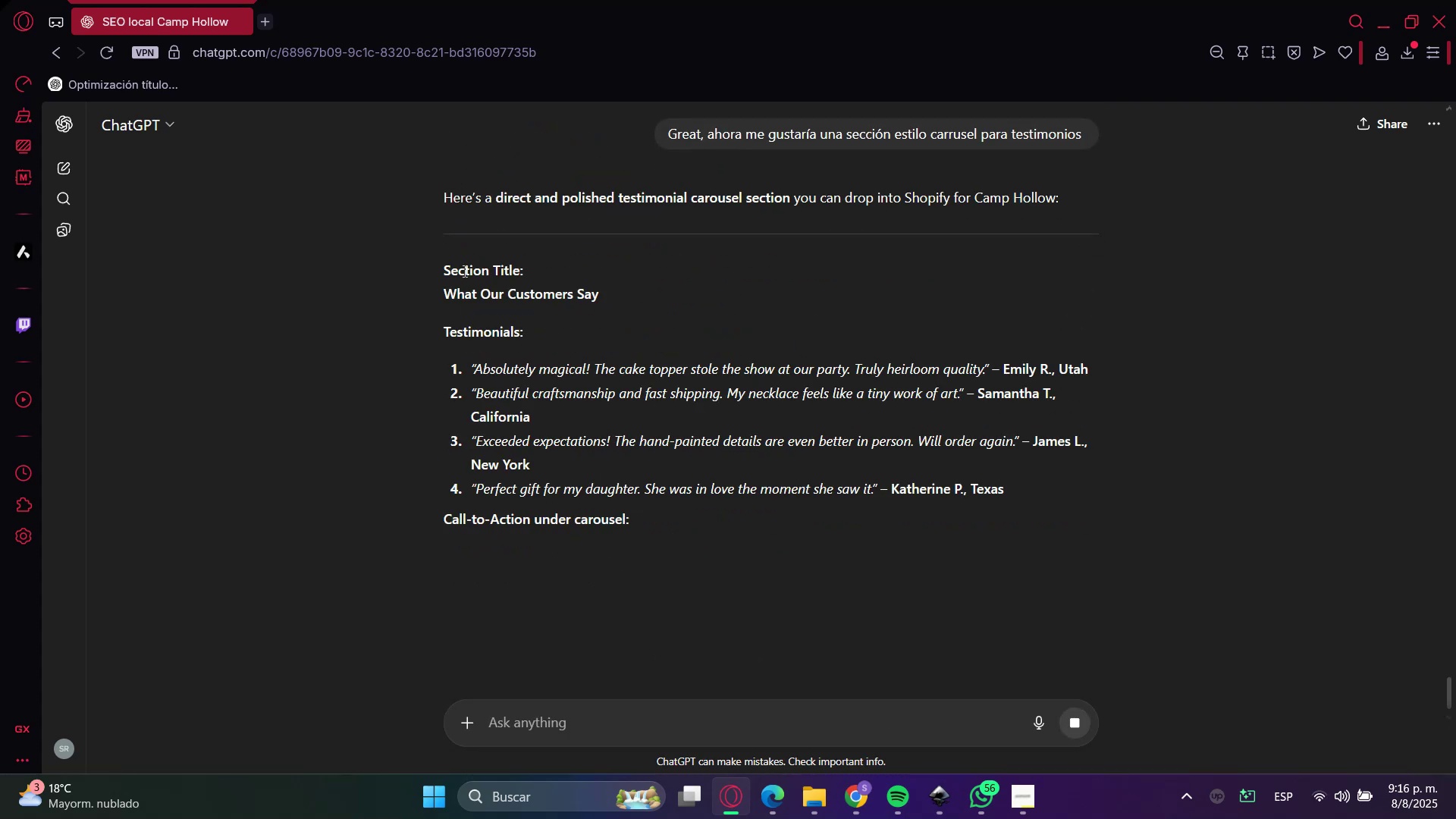 
double_click([463, 271])
 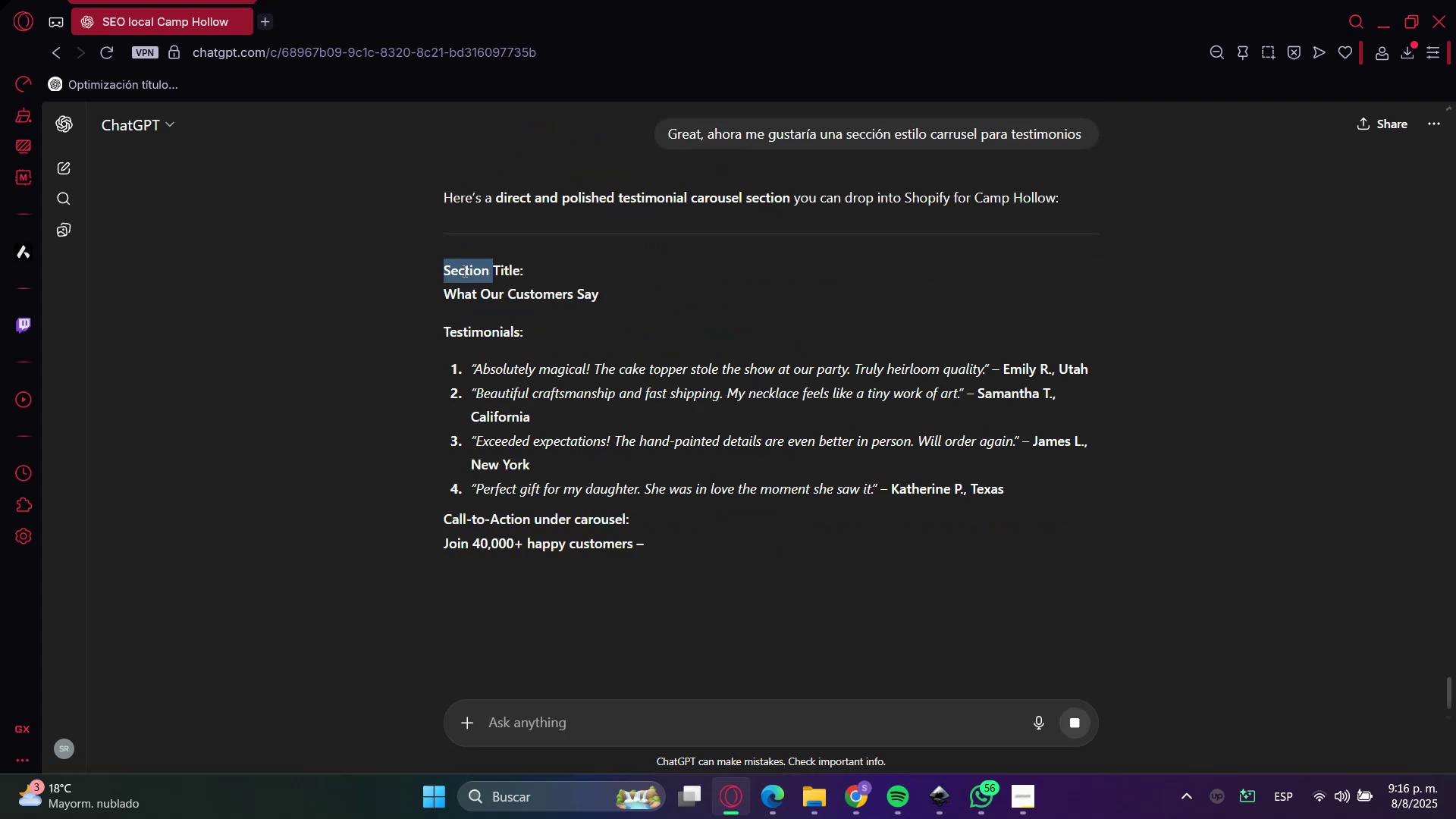 
left_click_drag(start_coordinate=[463, 271], to_coordinate=[508, 549])
 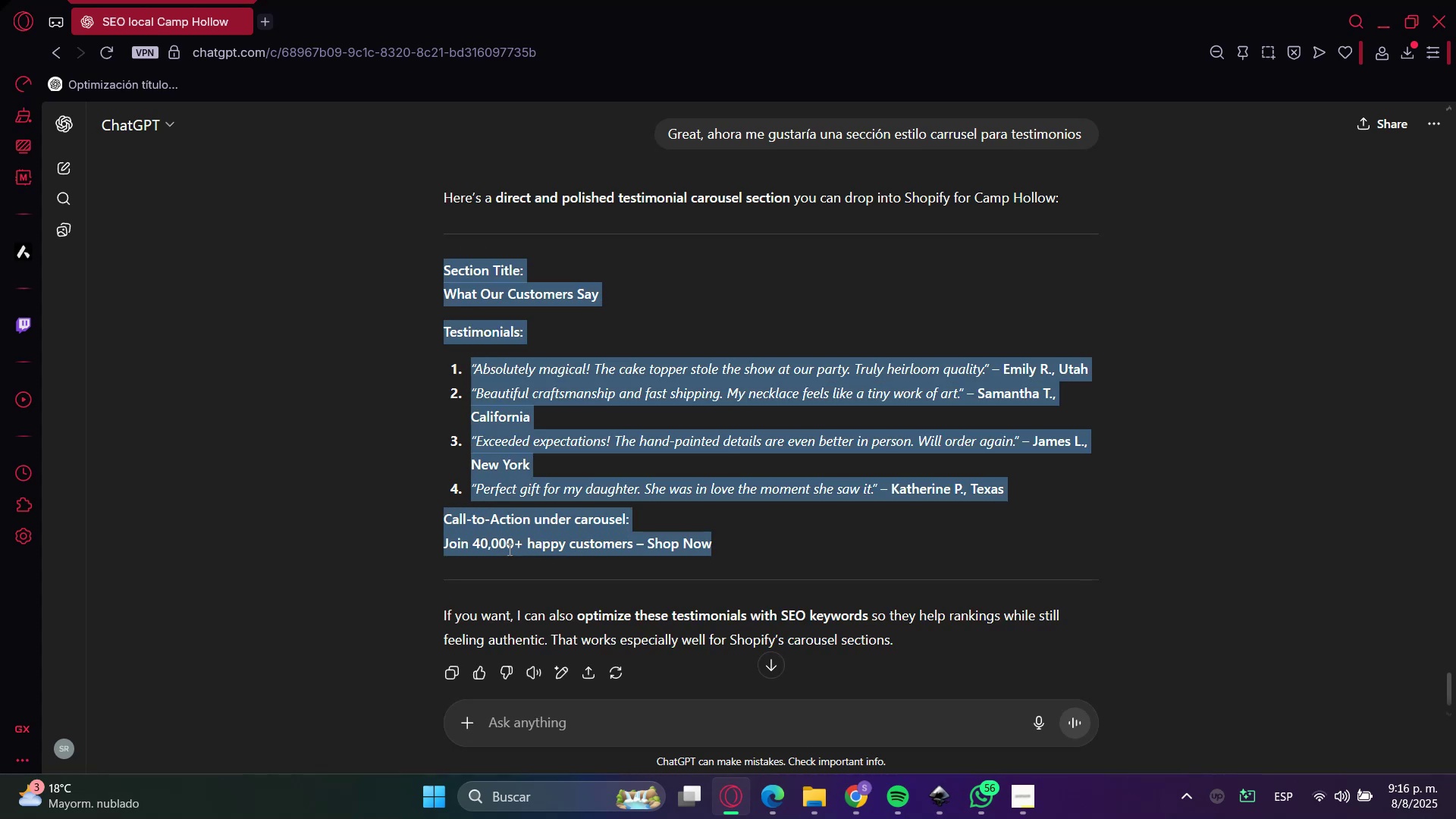 
key(Control+C)
 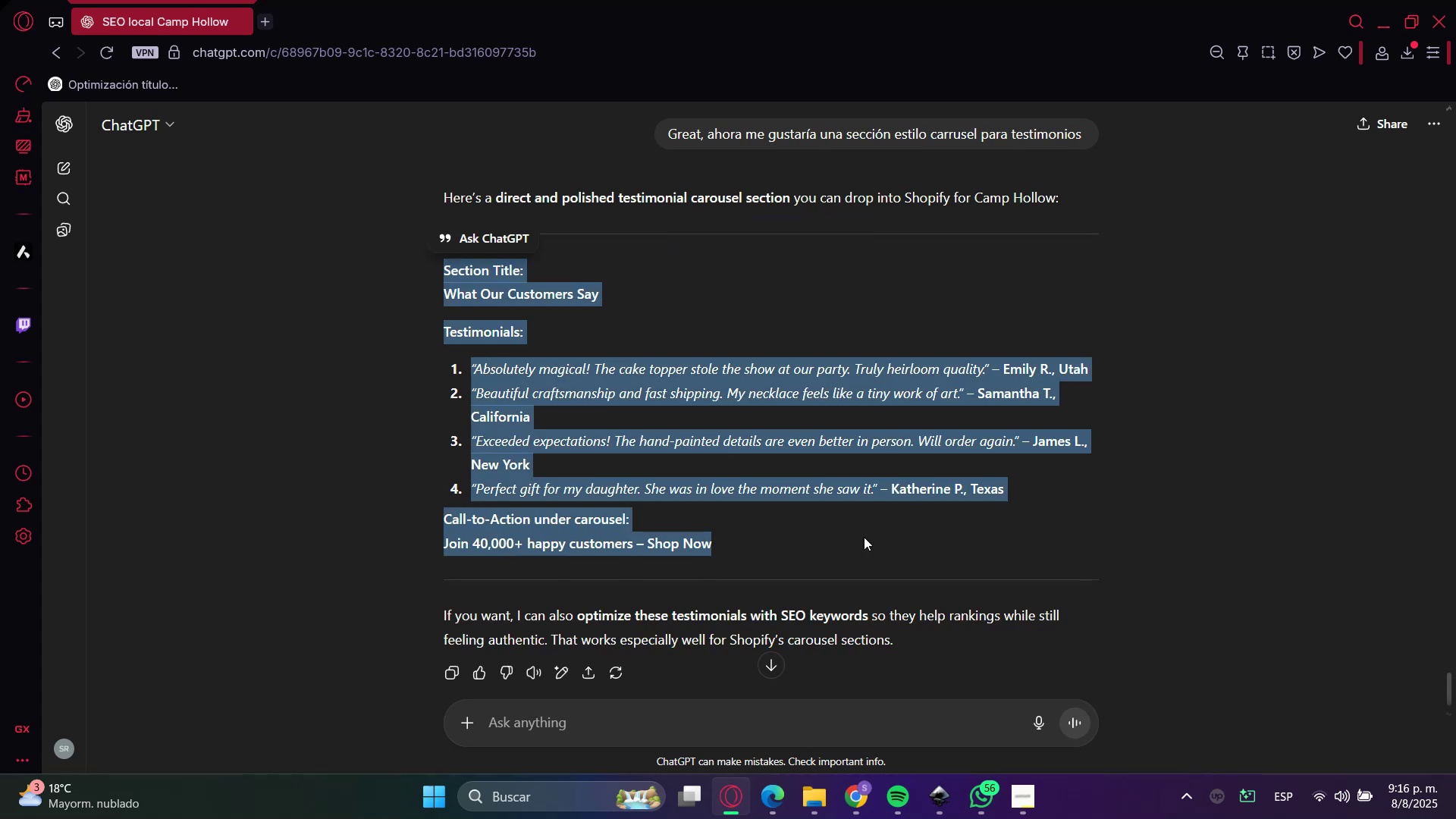 
key(Control+C)
 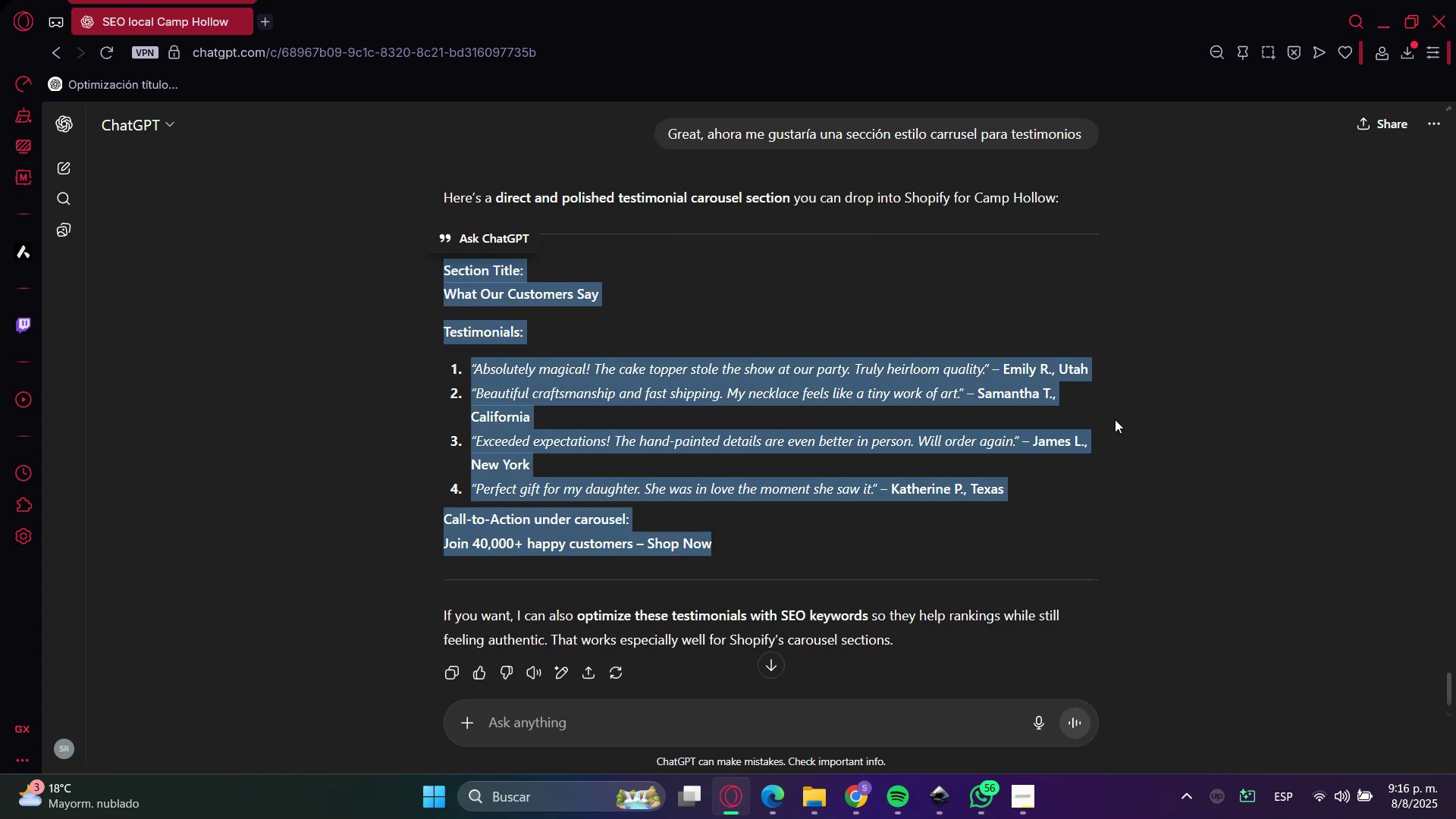 
key(Control+C)
 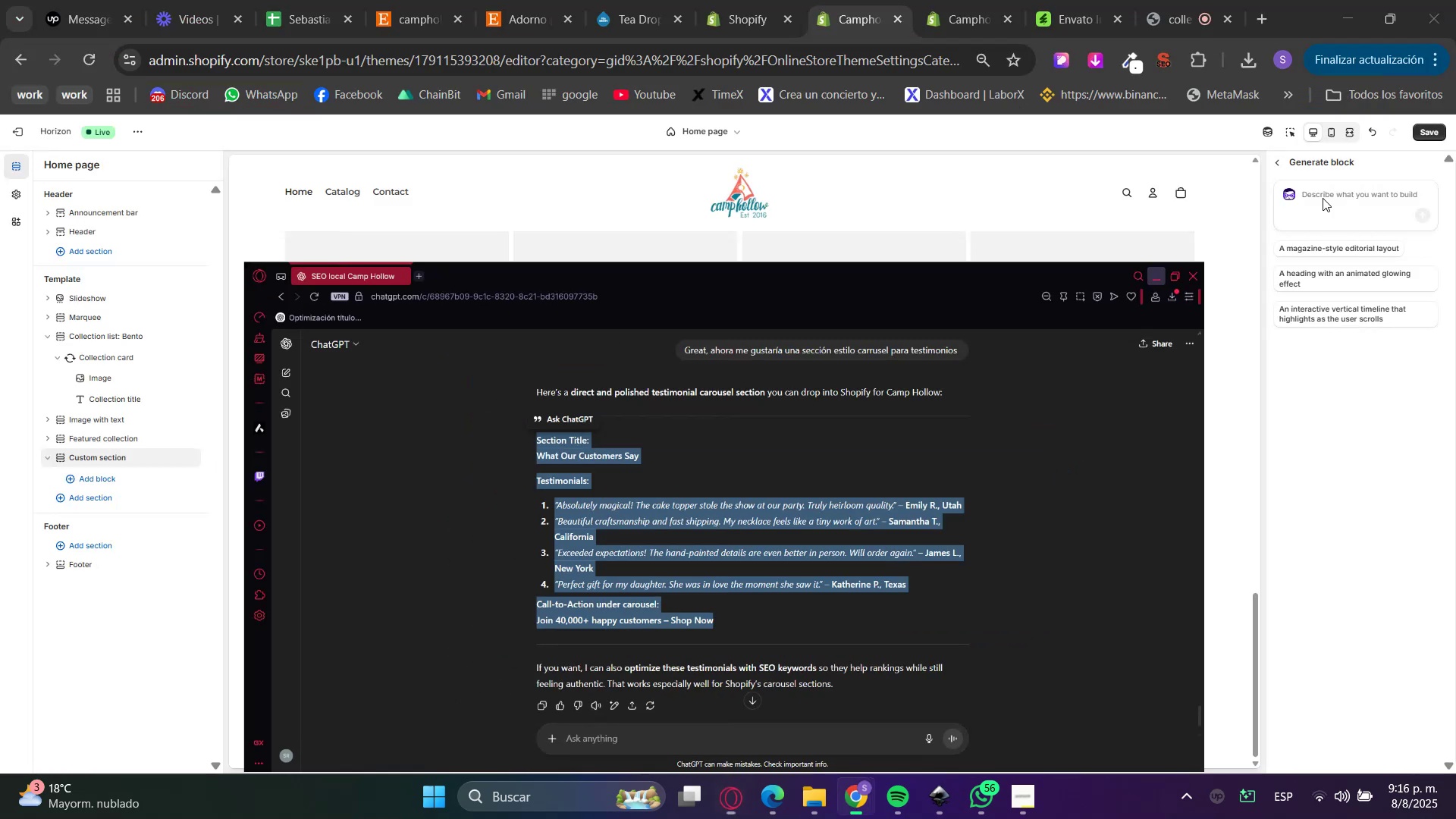 
left_click([1330, 212])
 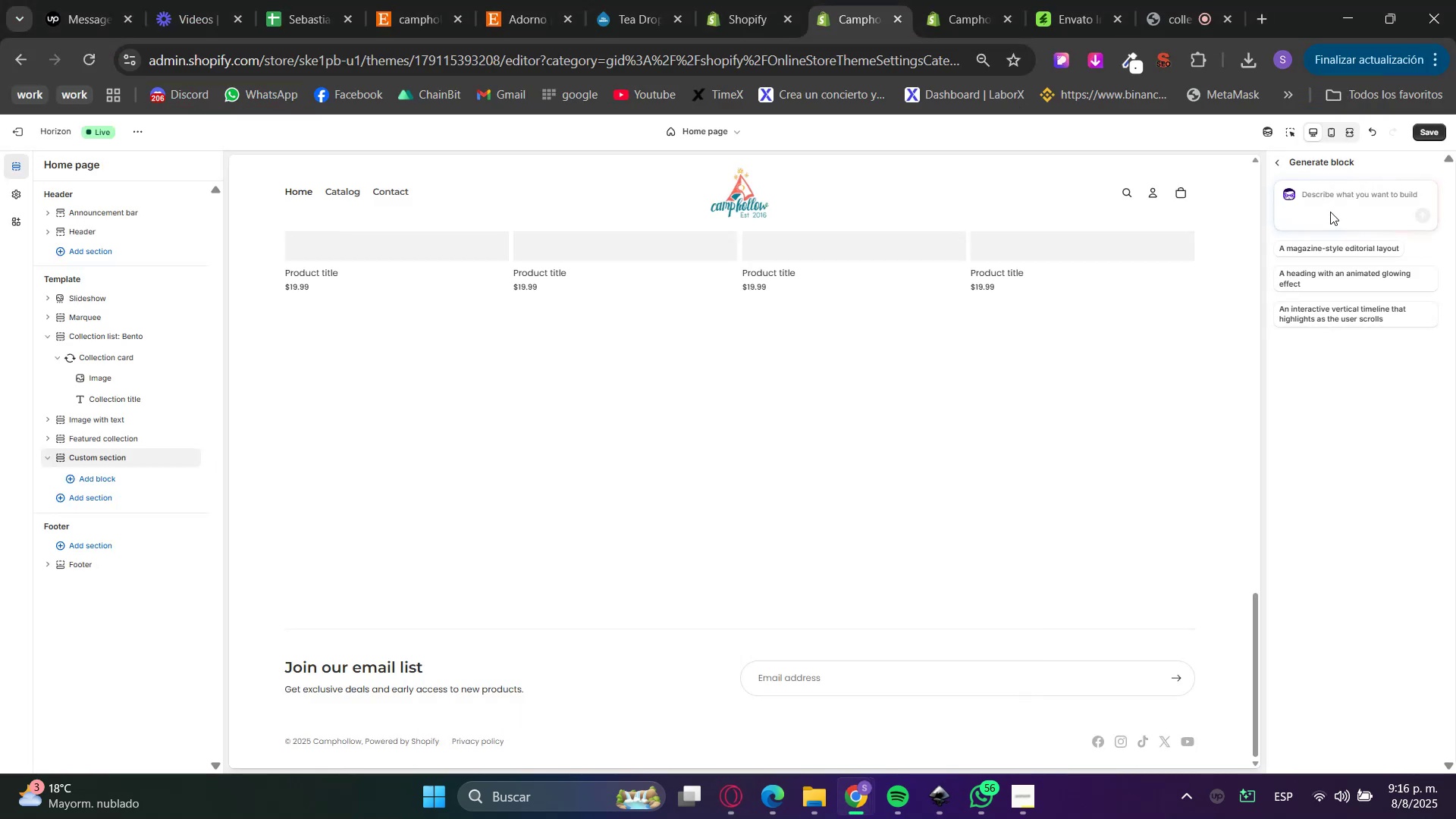 
double_click([1329, 192])
 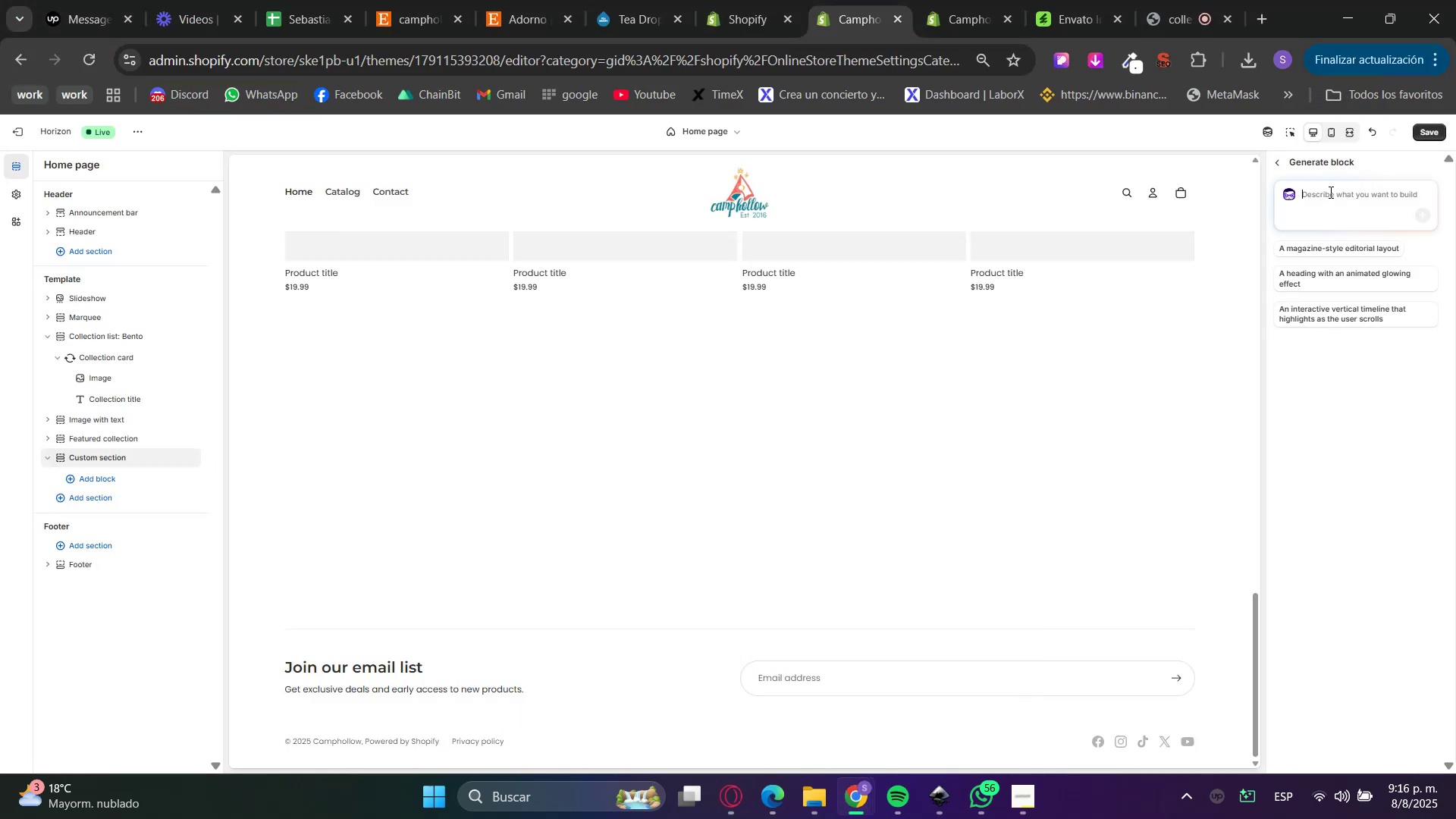 
key(Control+V)
 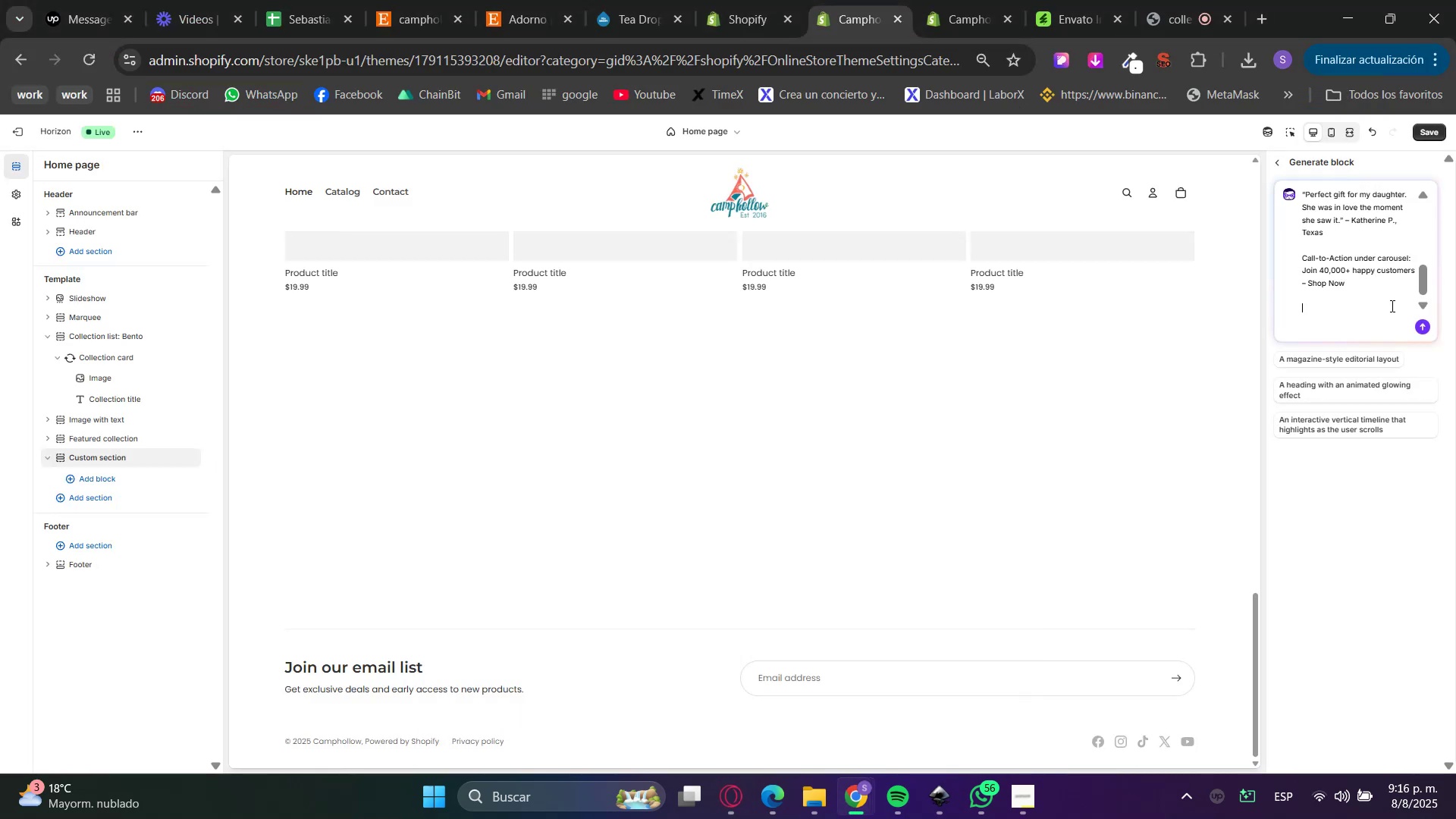 
left_click([1427, 330])
 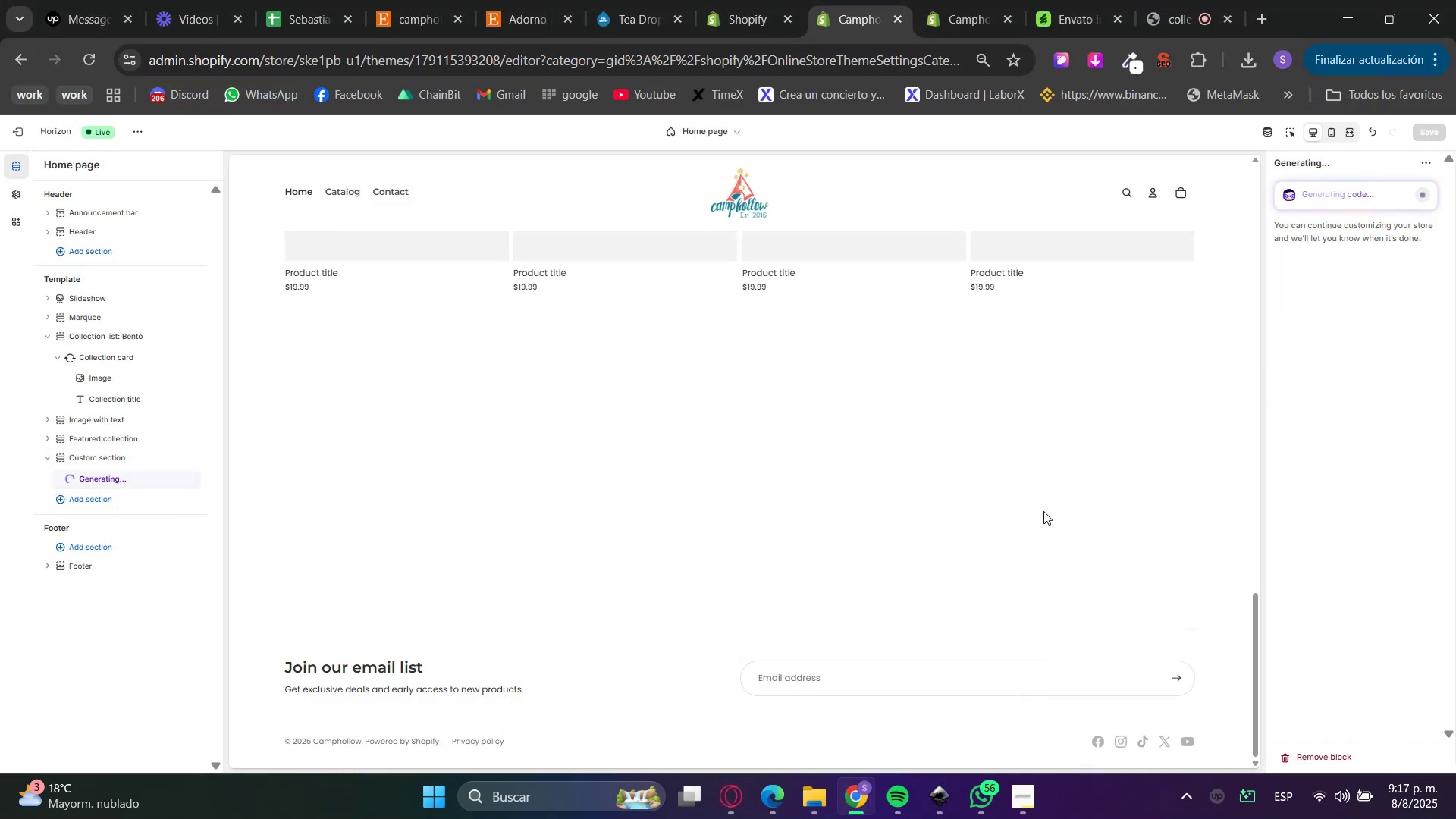 
left_click([716, 792])
 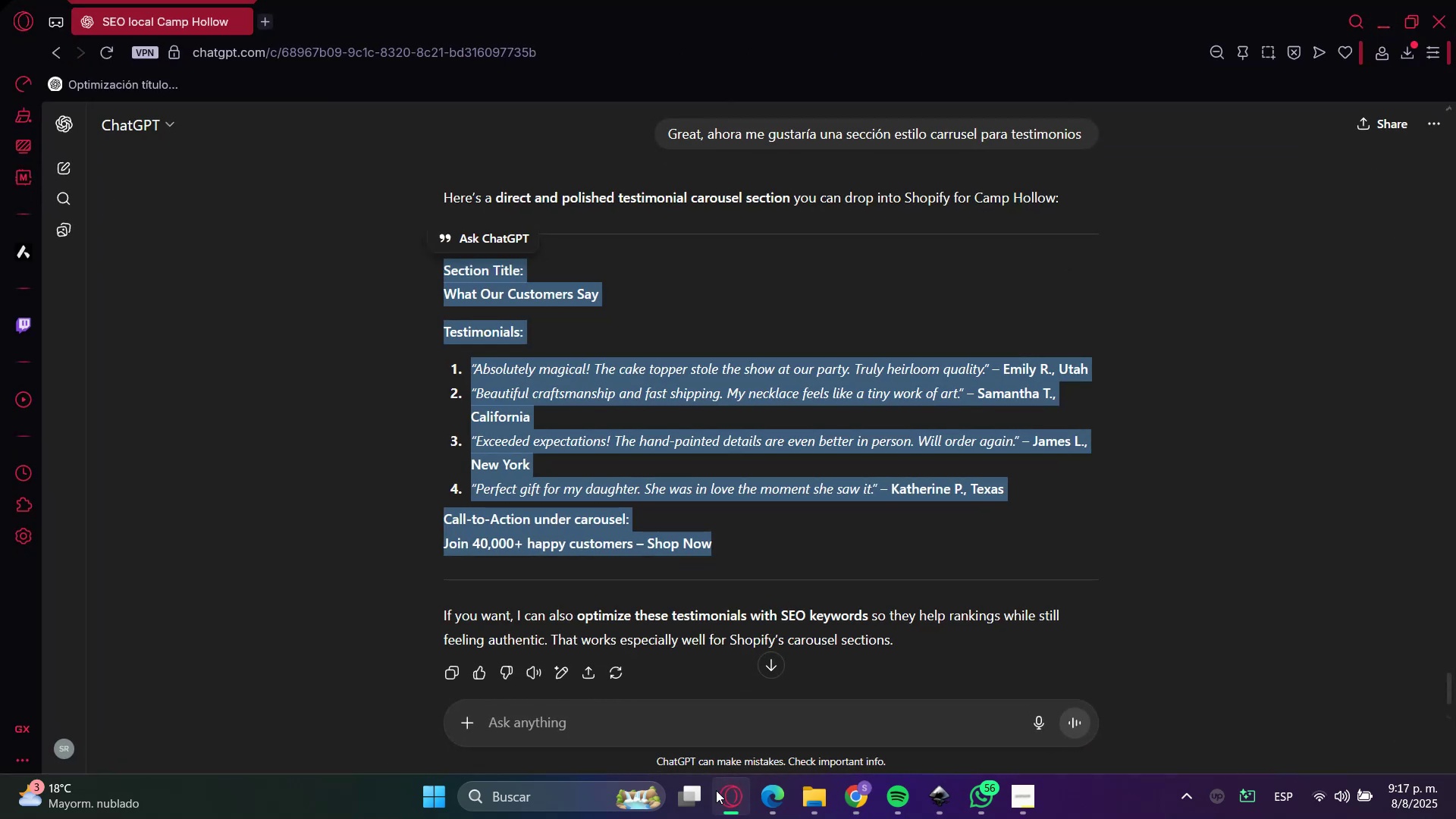 
left_click([716, 790])
 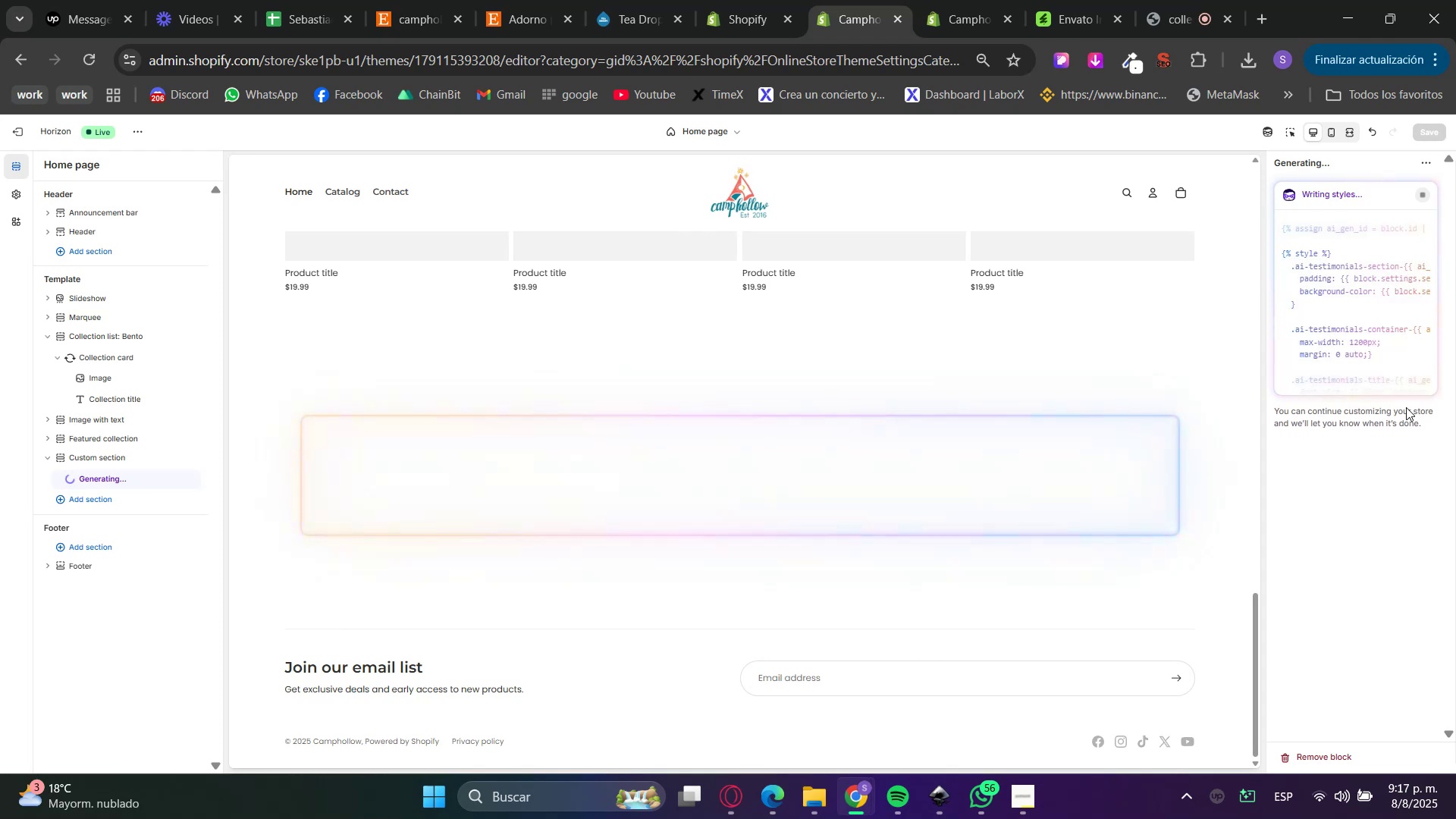 
scroll: coordinate [797, 457], scroll_direction: up, amount: 9.0
 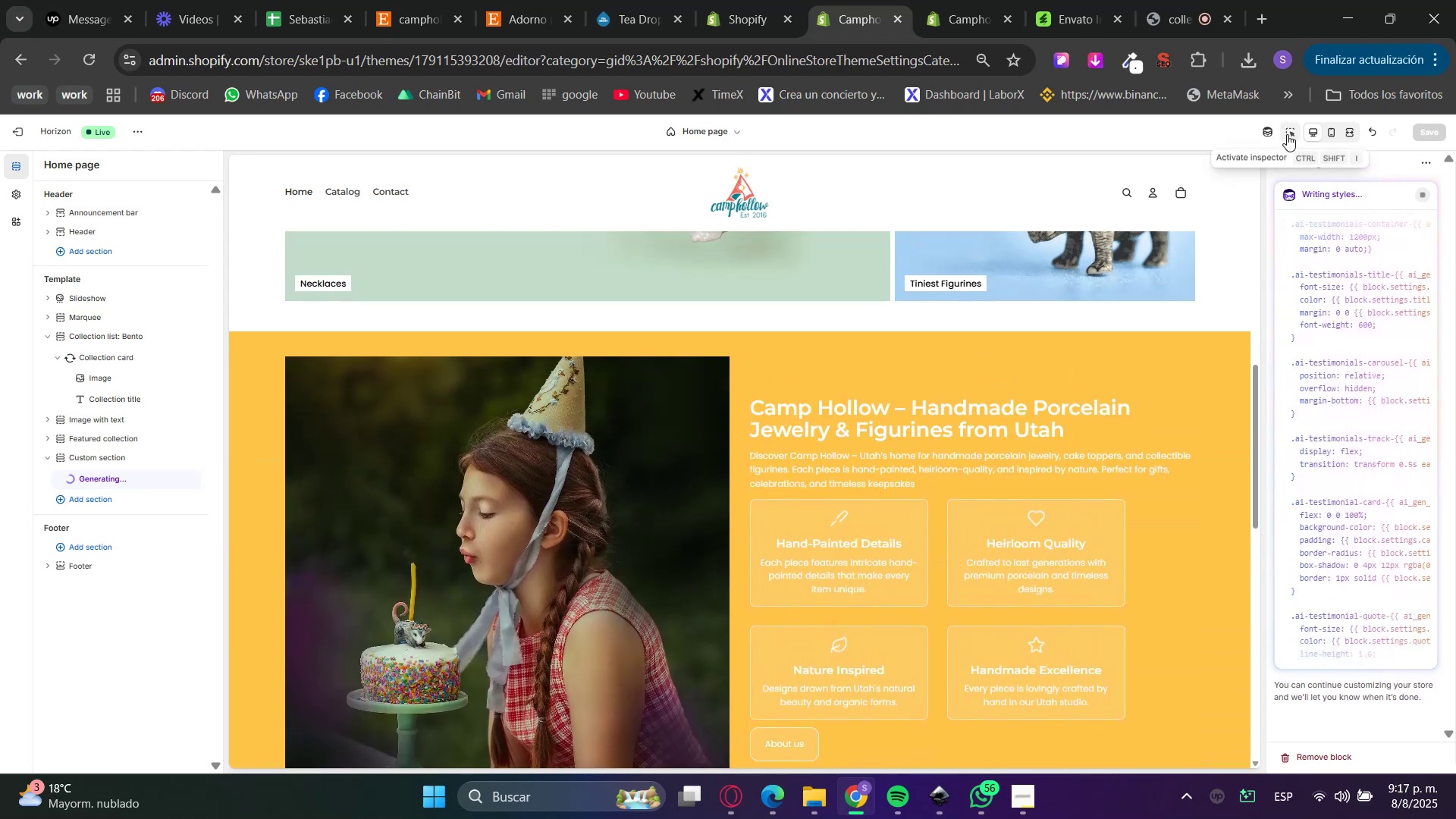 
left_click([1286, 136])
 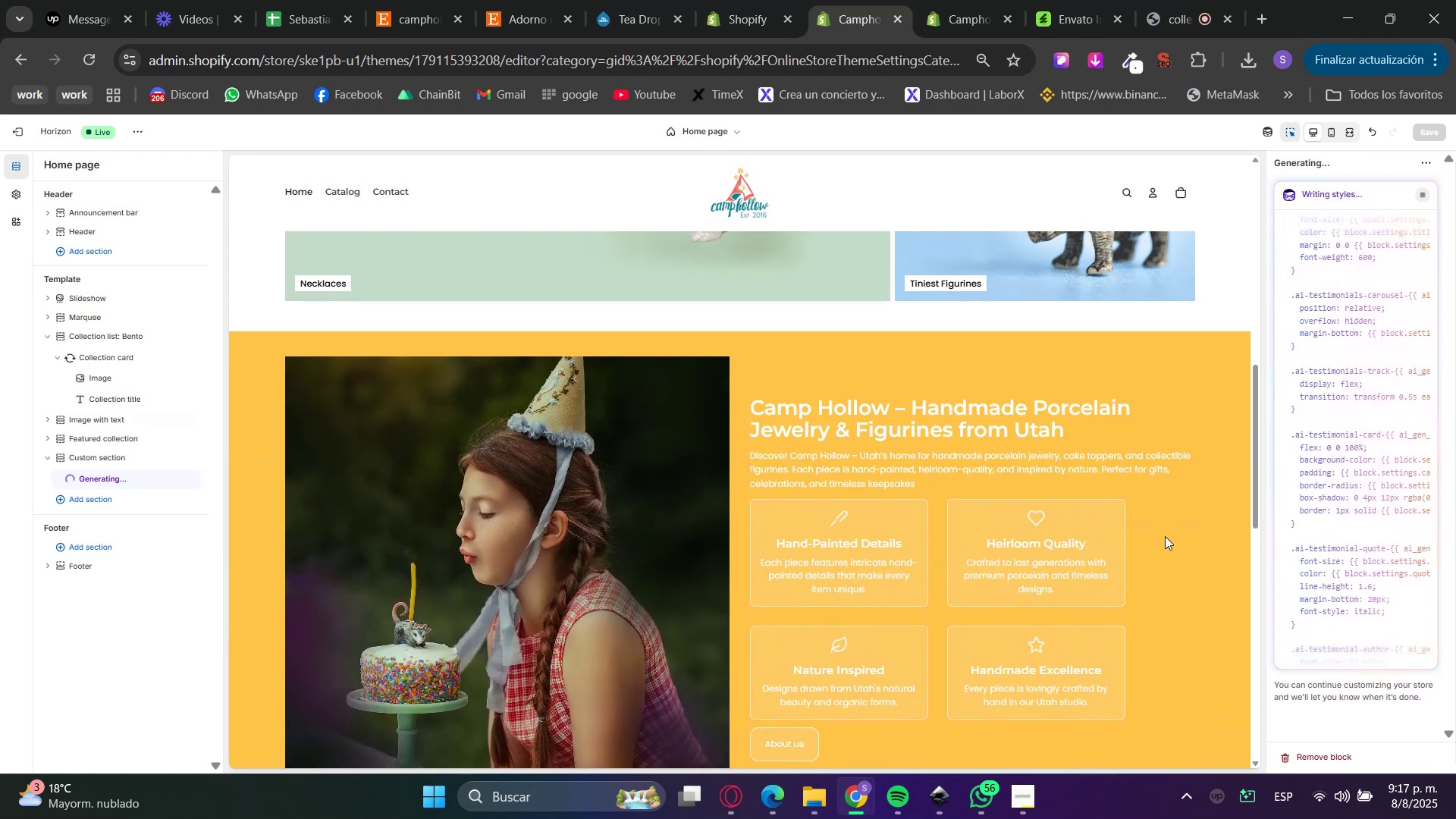 
scroll: coordinate [1183, 541], scroll_direction: down, amount: 4.0
 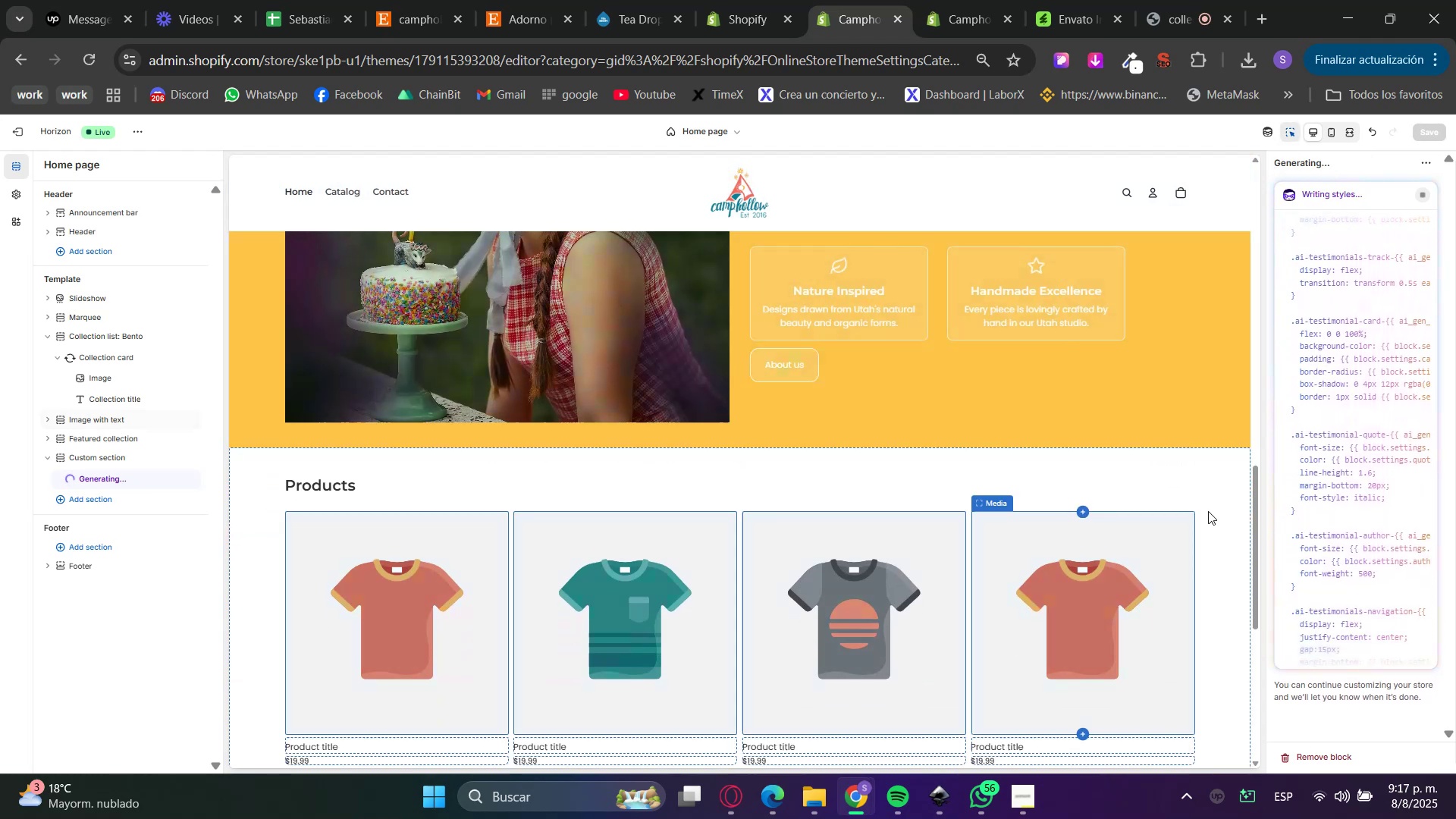 
left_click([1222, 499])
 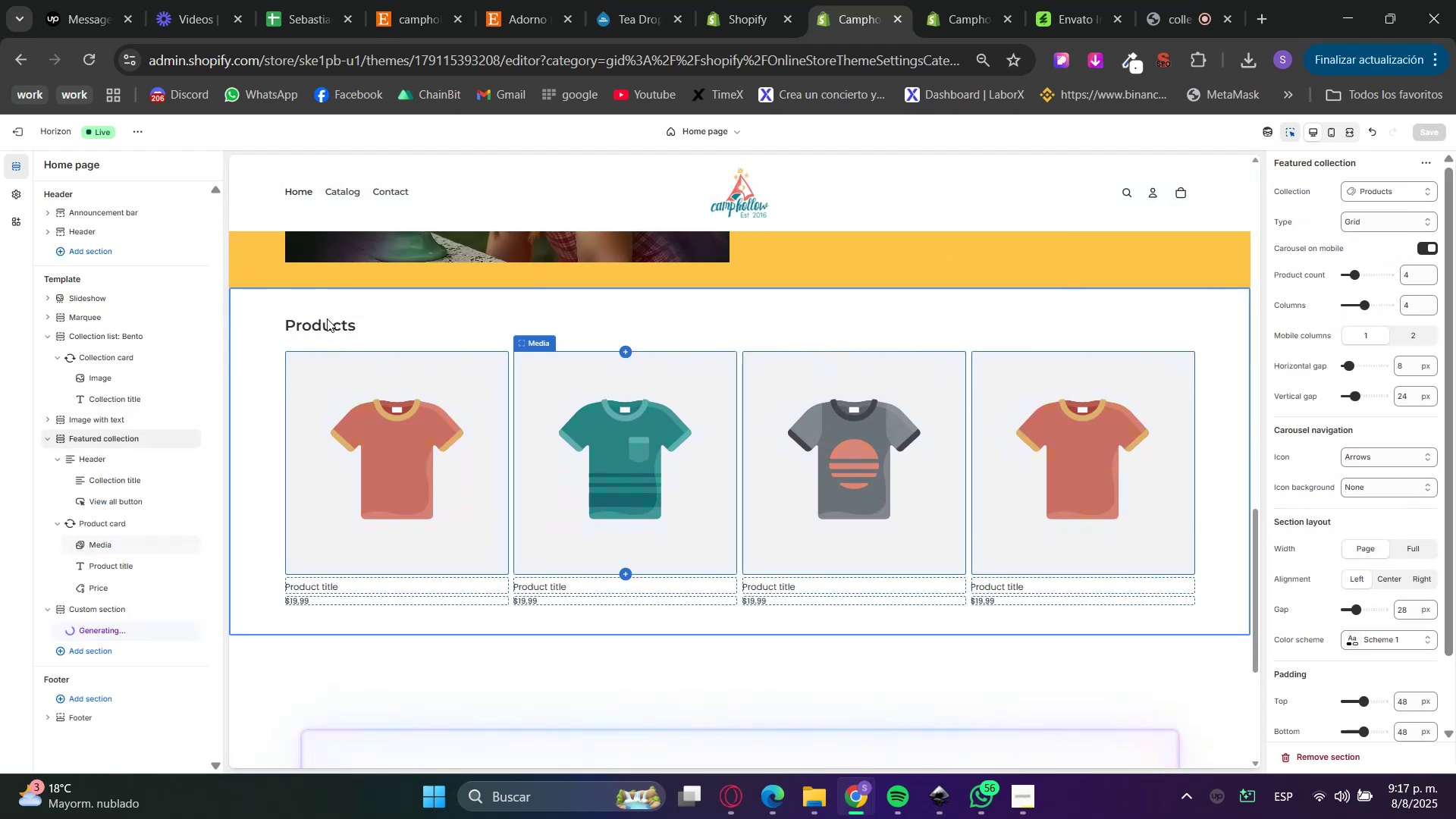 
double_click([324, 321])
 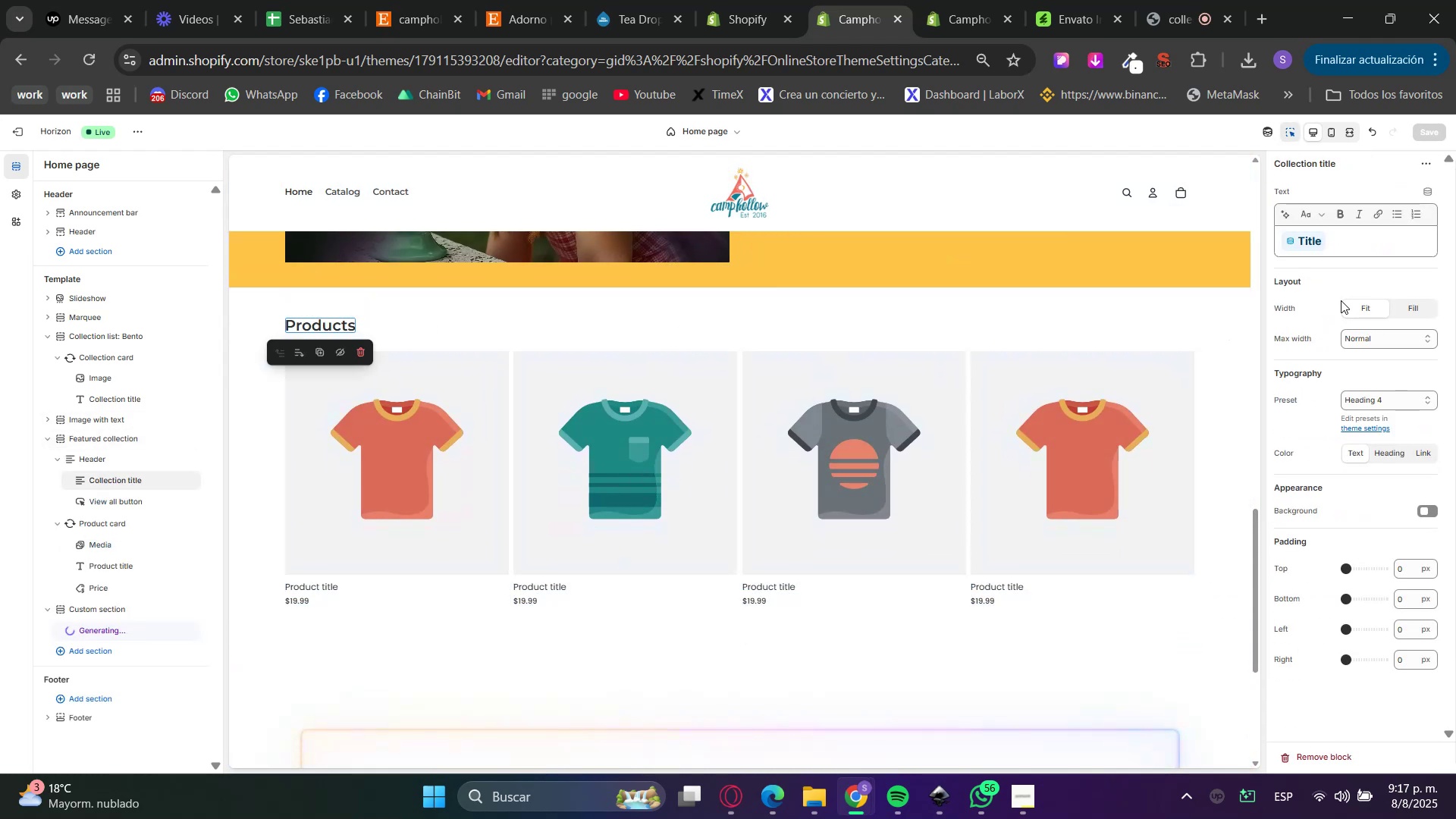 
left_click([1362, 401])
 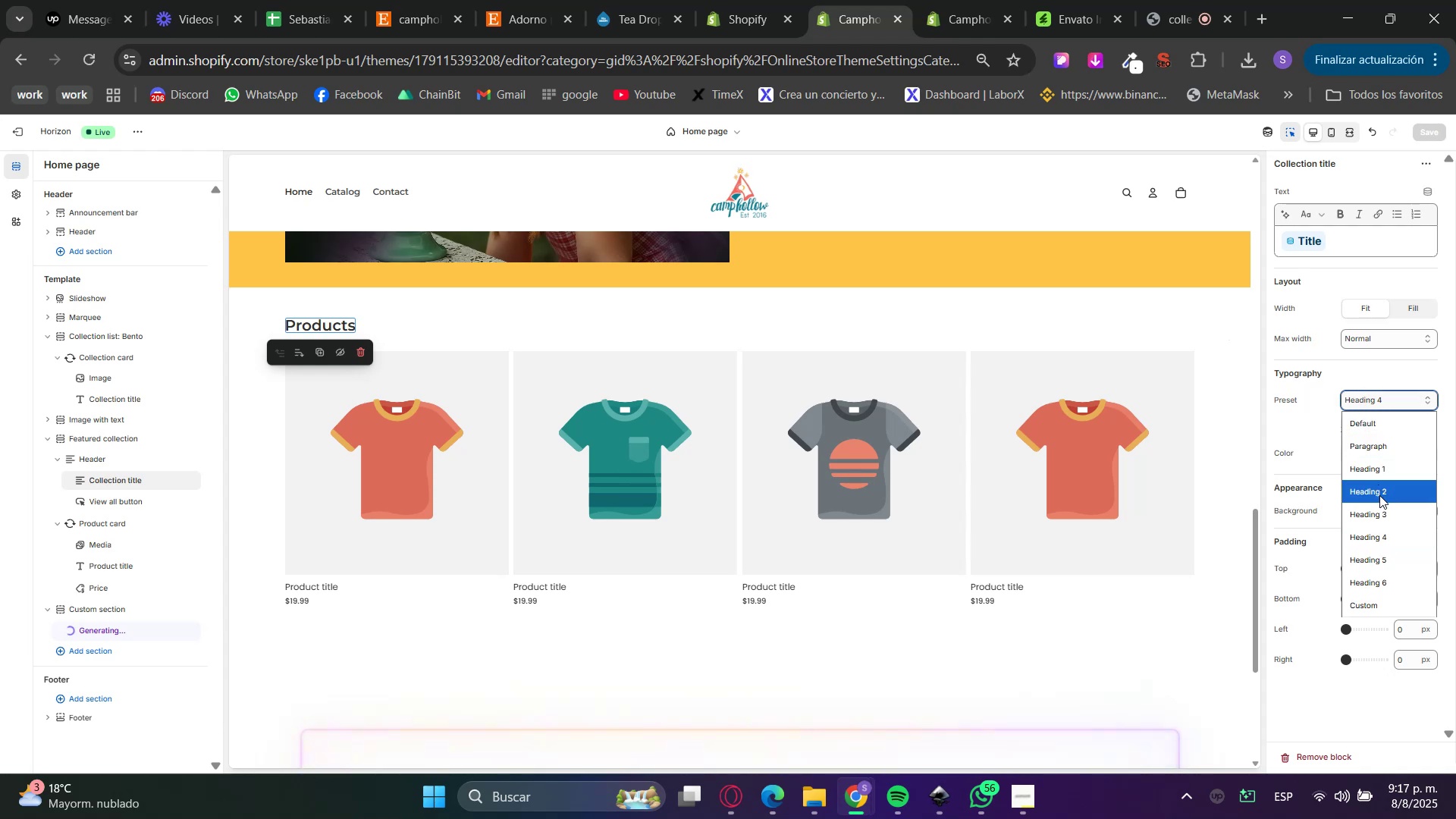 
left_click([1381, 513])
 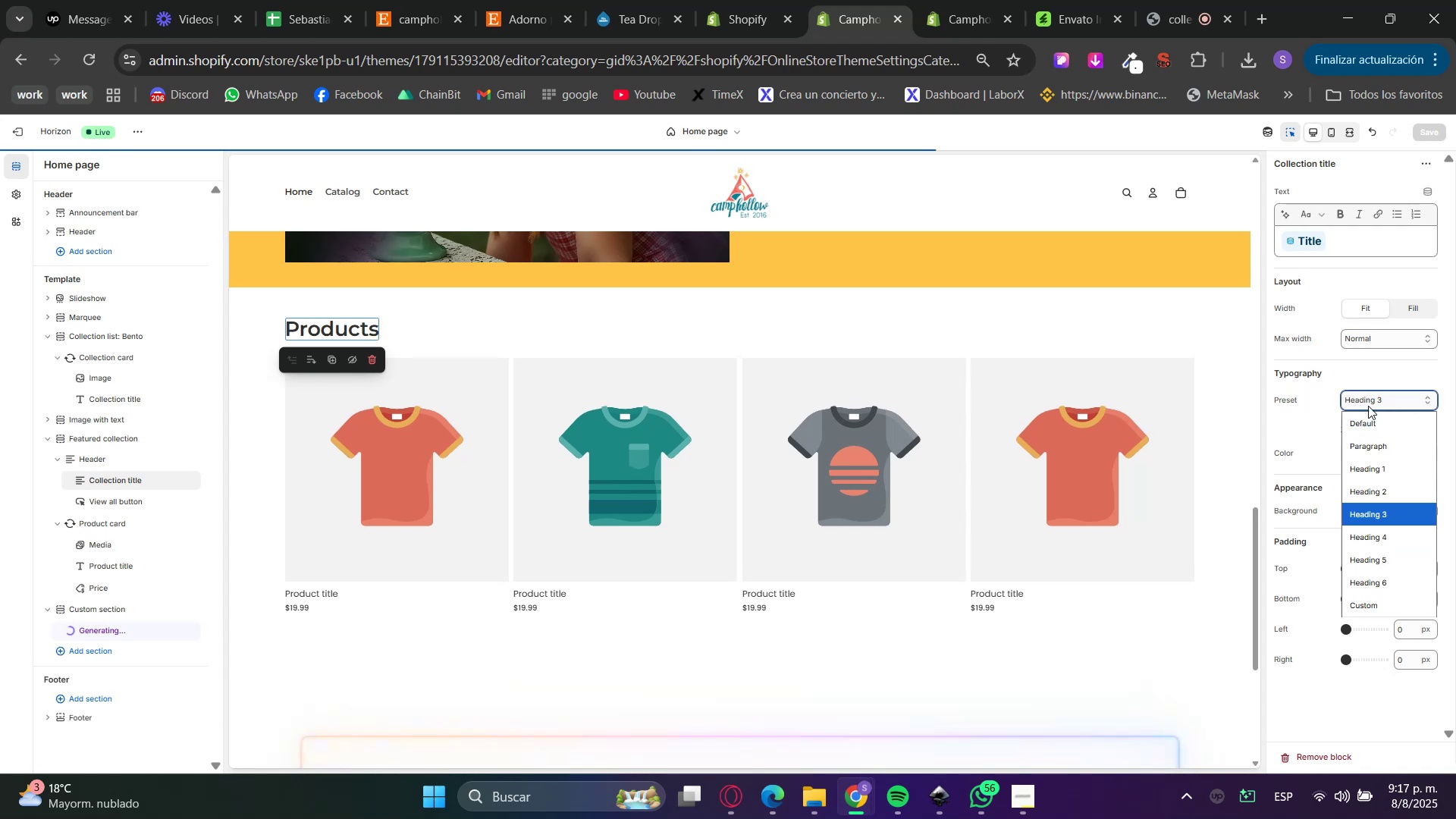 
double_click([1378, 495])
 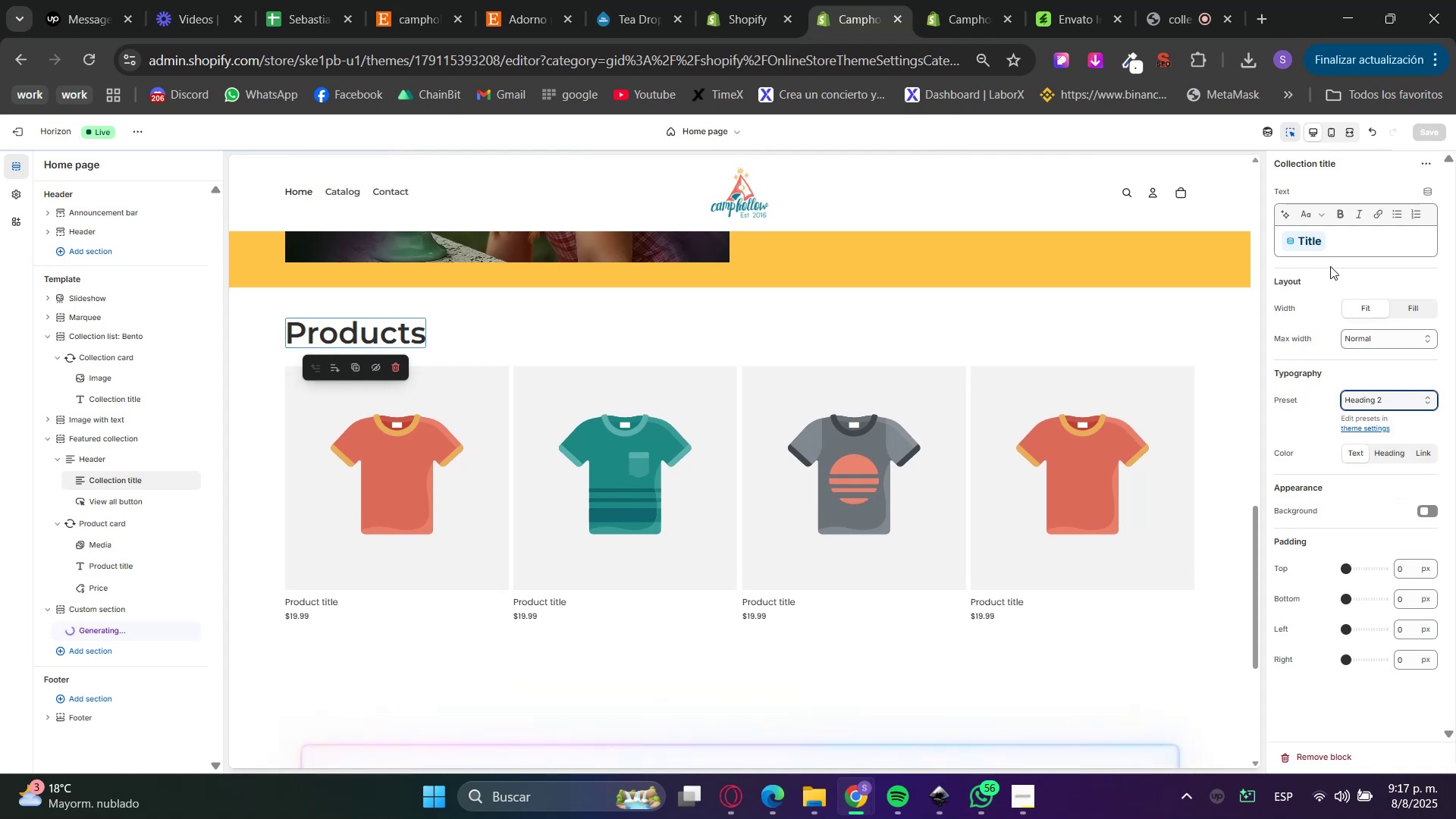 
left_click([1307, 241])
 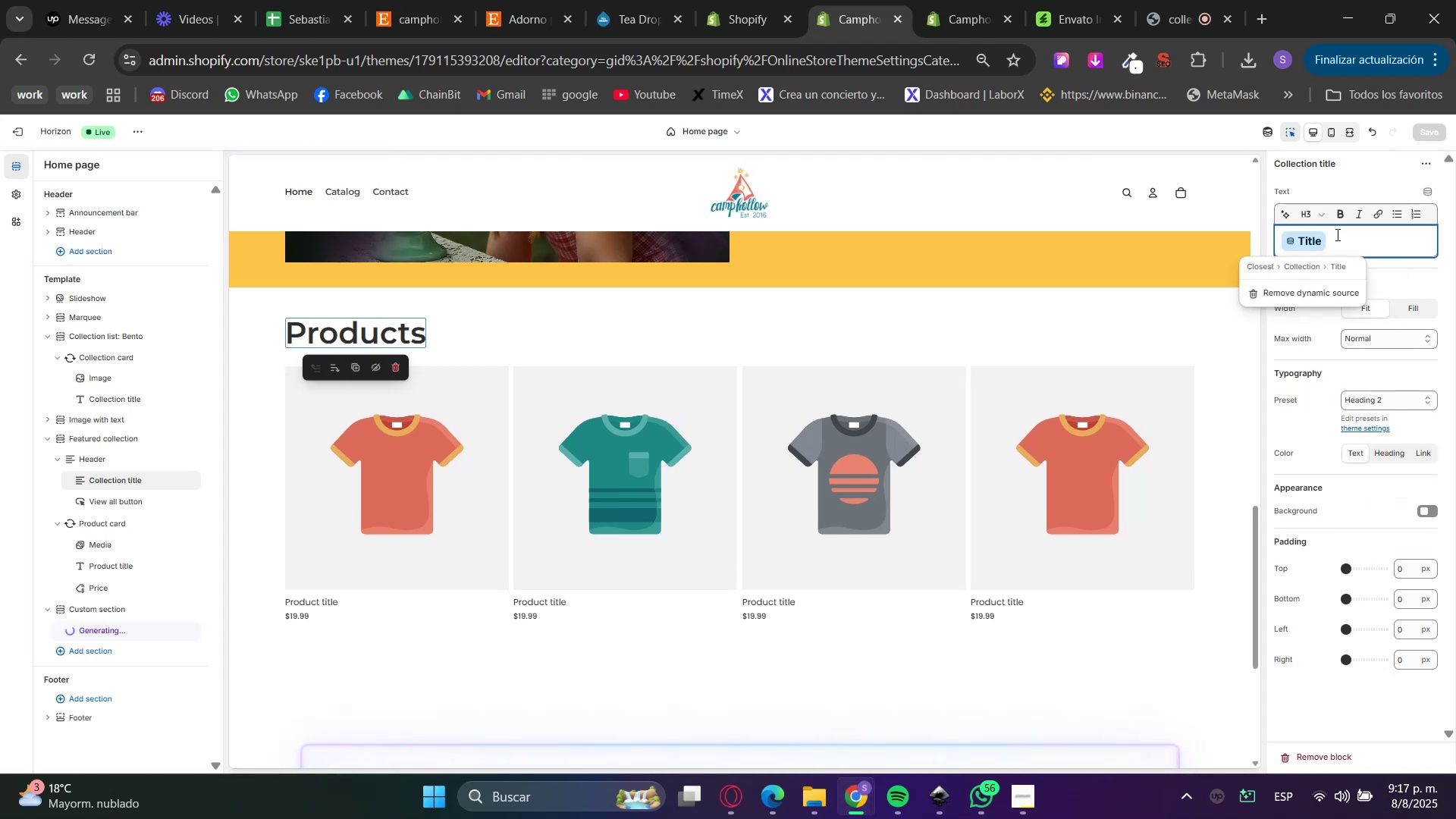 
left_click([1319, 215])
 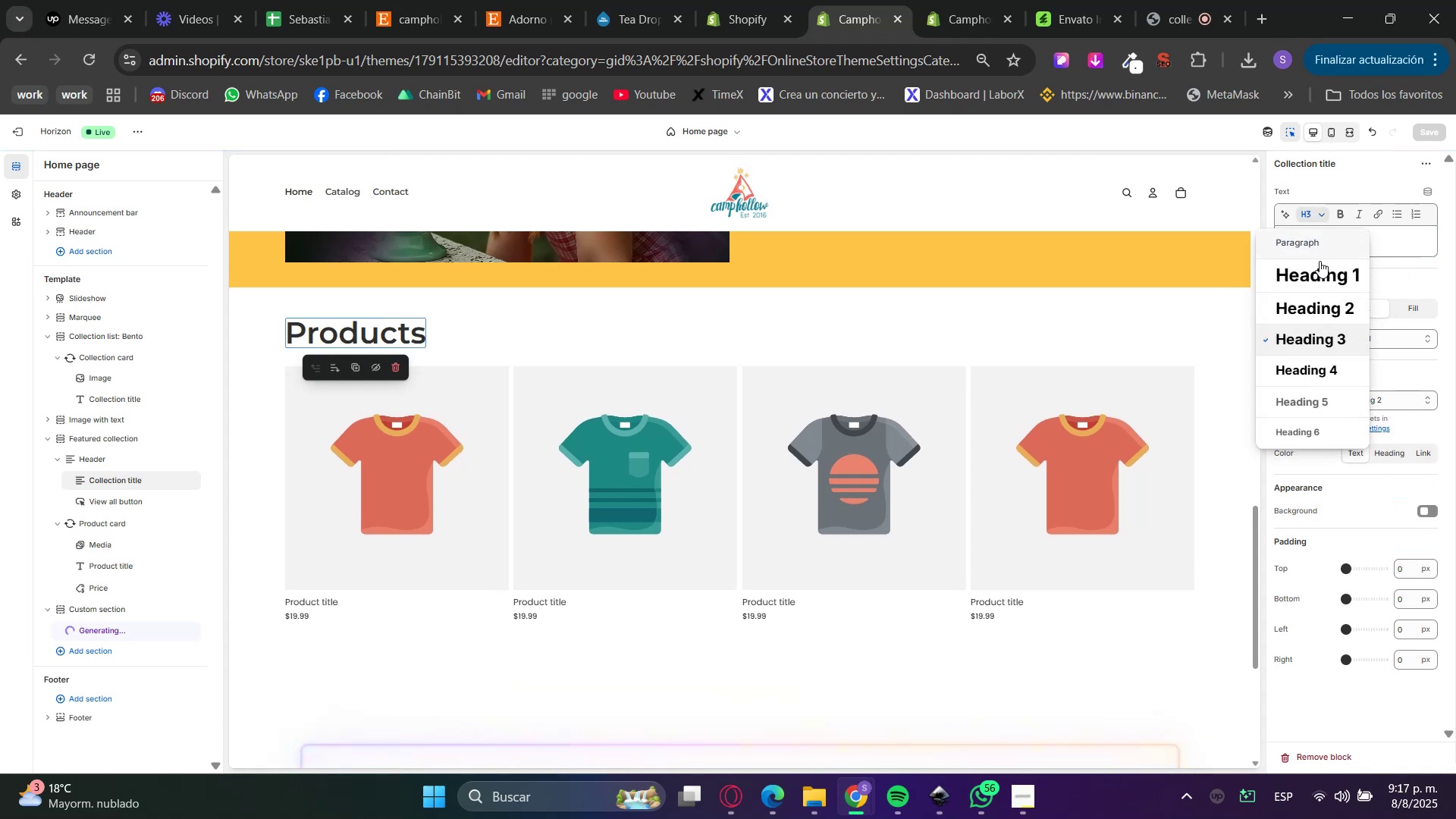 
left_click([1316, 303])
 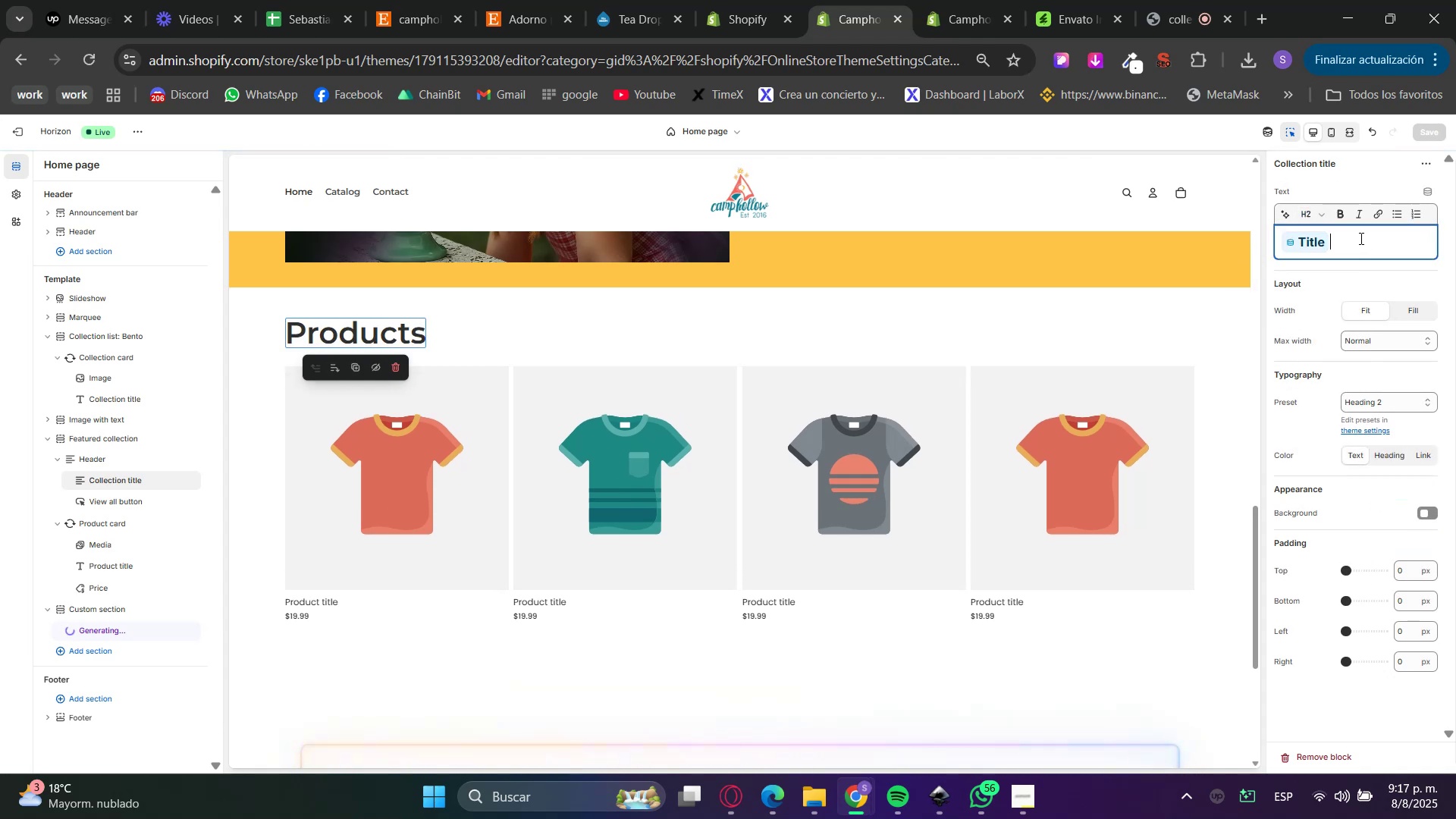 
double_click([1389, 281])
 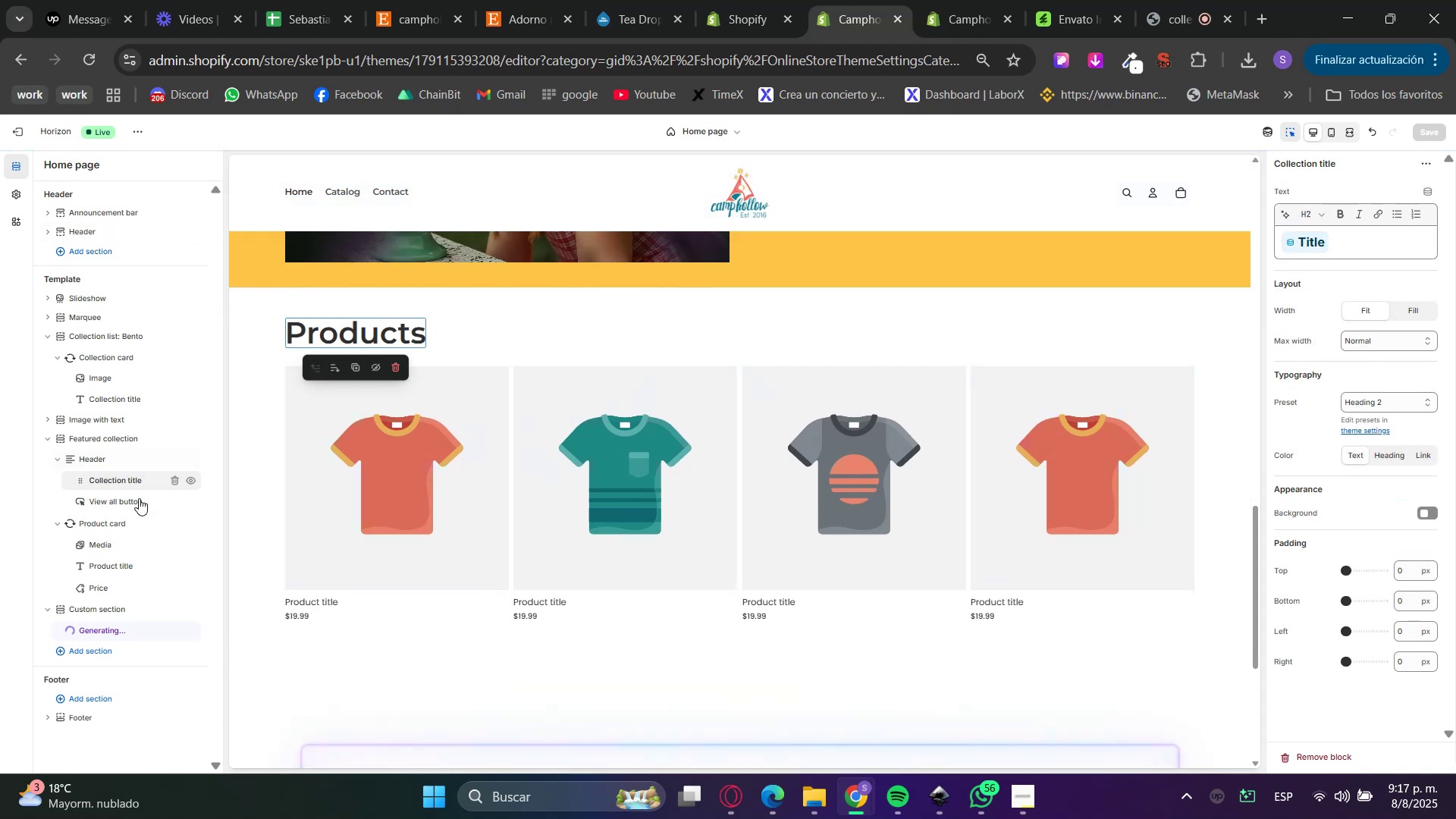 
left_click([108, 434])
 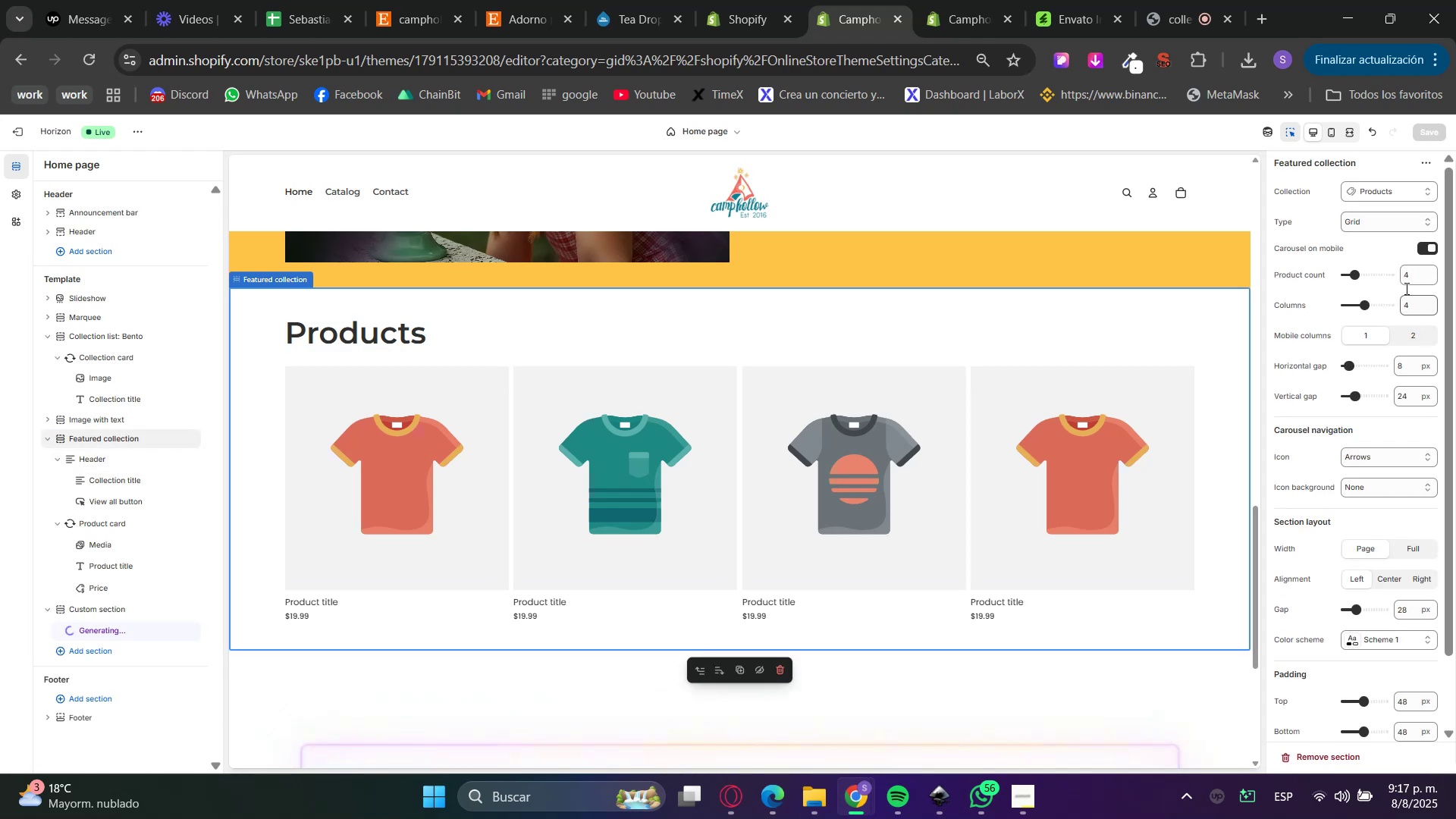 
left_click([1381, 195])
 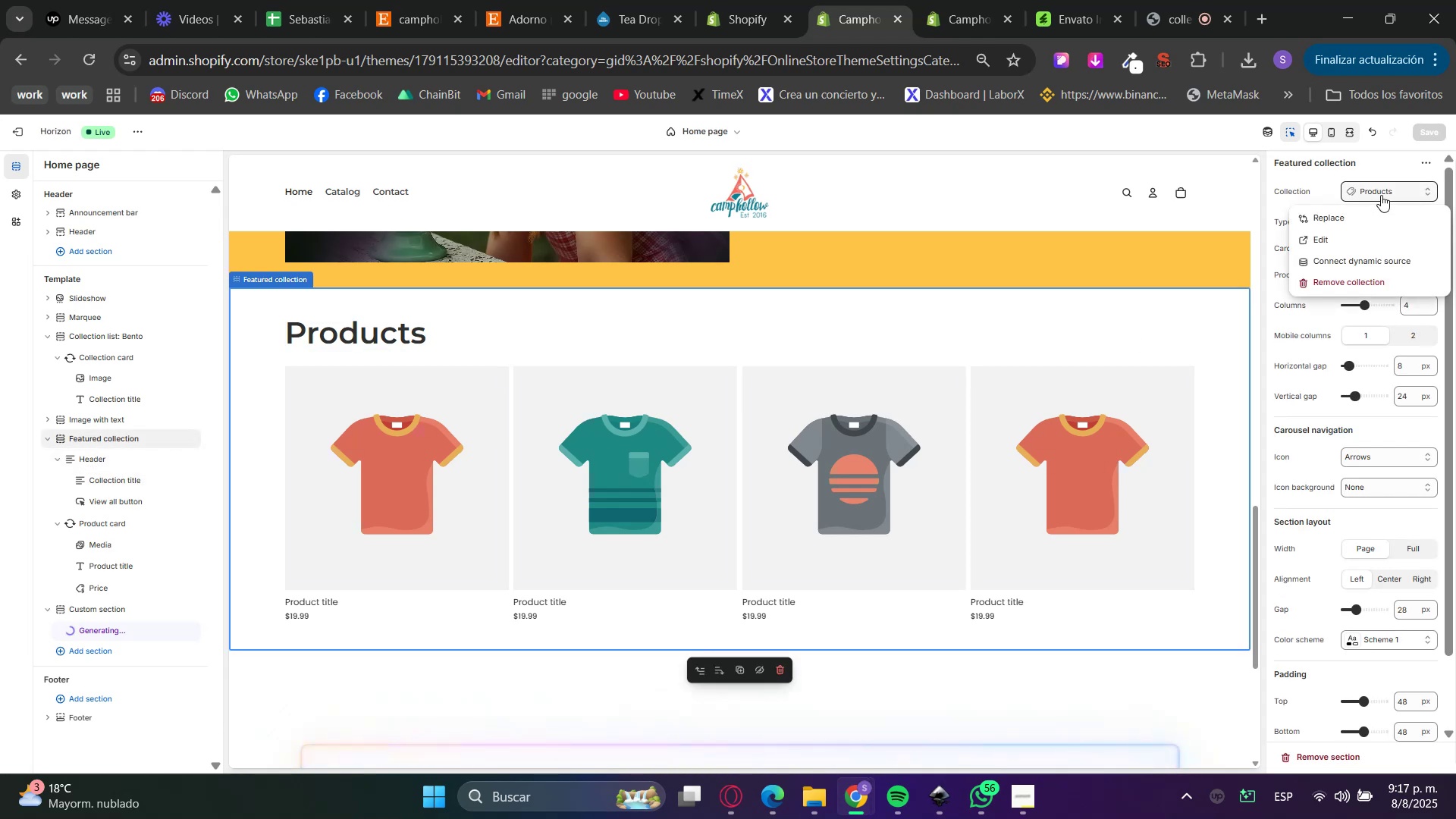 
left_click([1358, 218])
 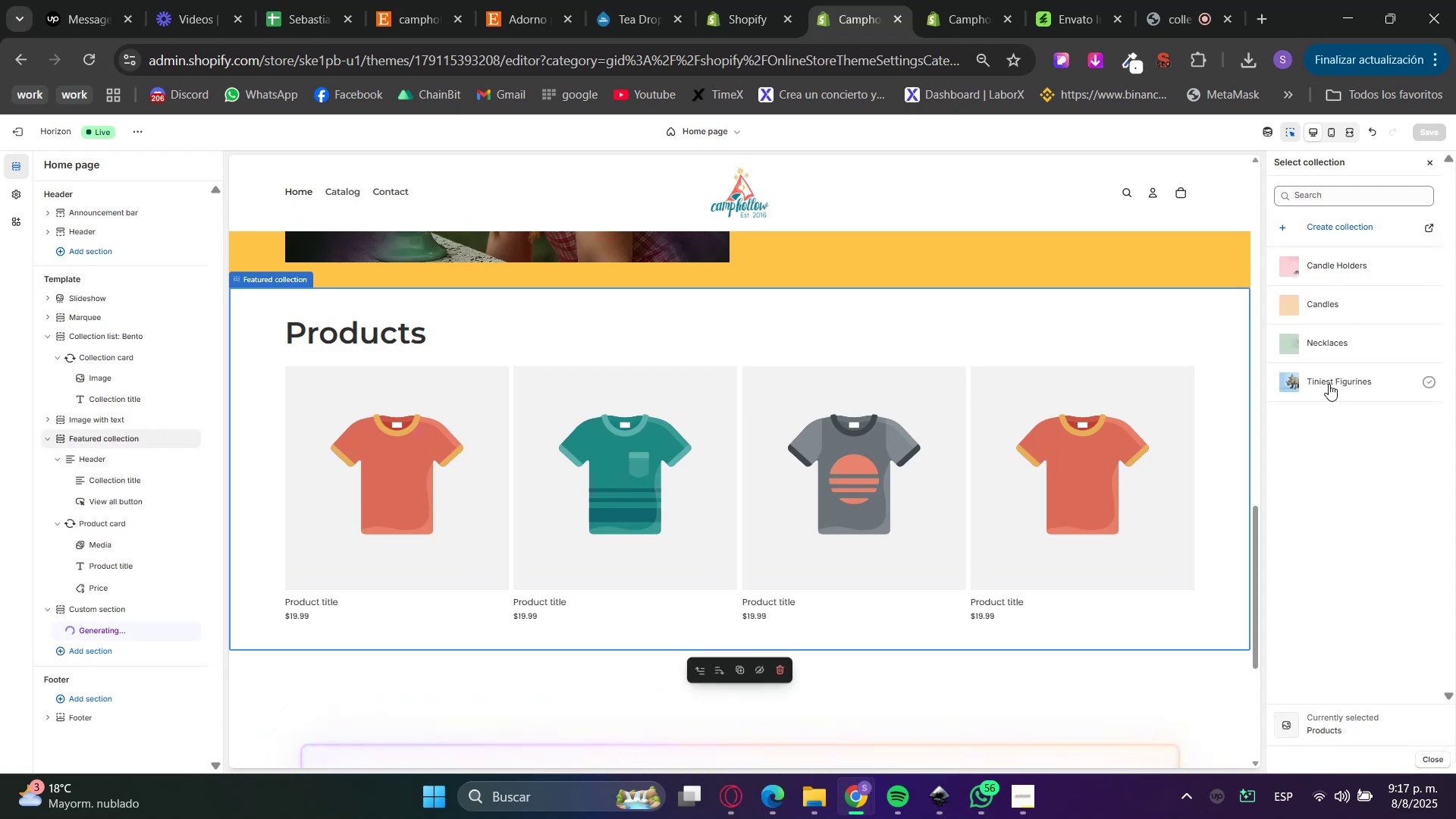 
left_click([1328, 387])
 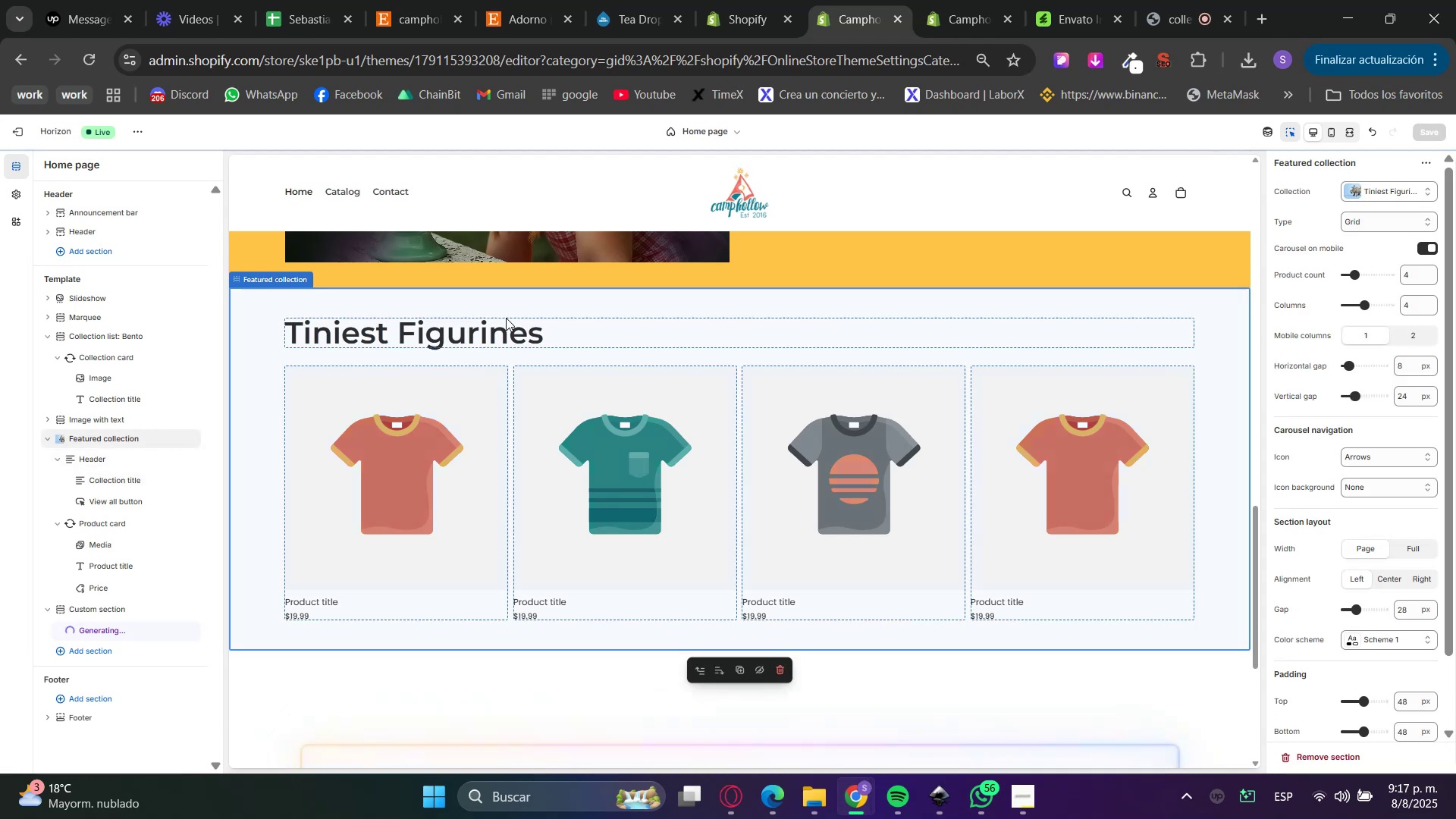 
left_click([551, 337])
 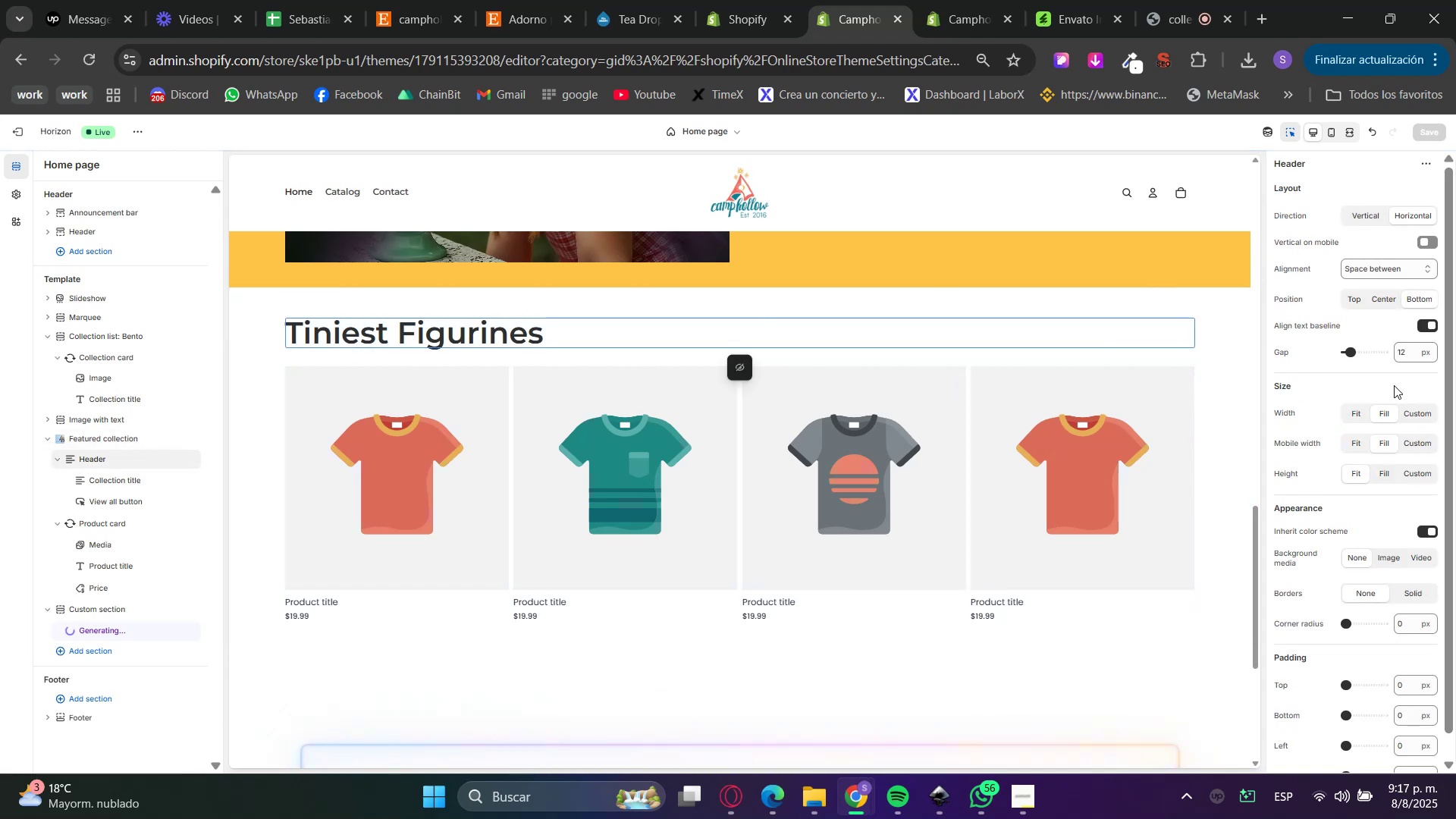 
left_click([1391, 307])
 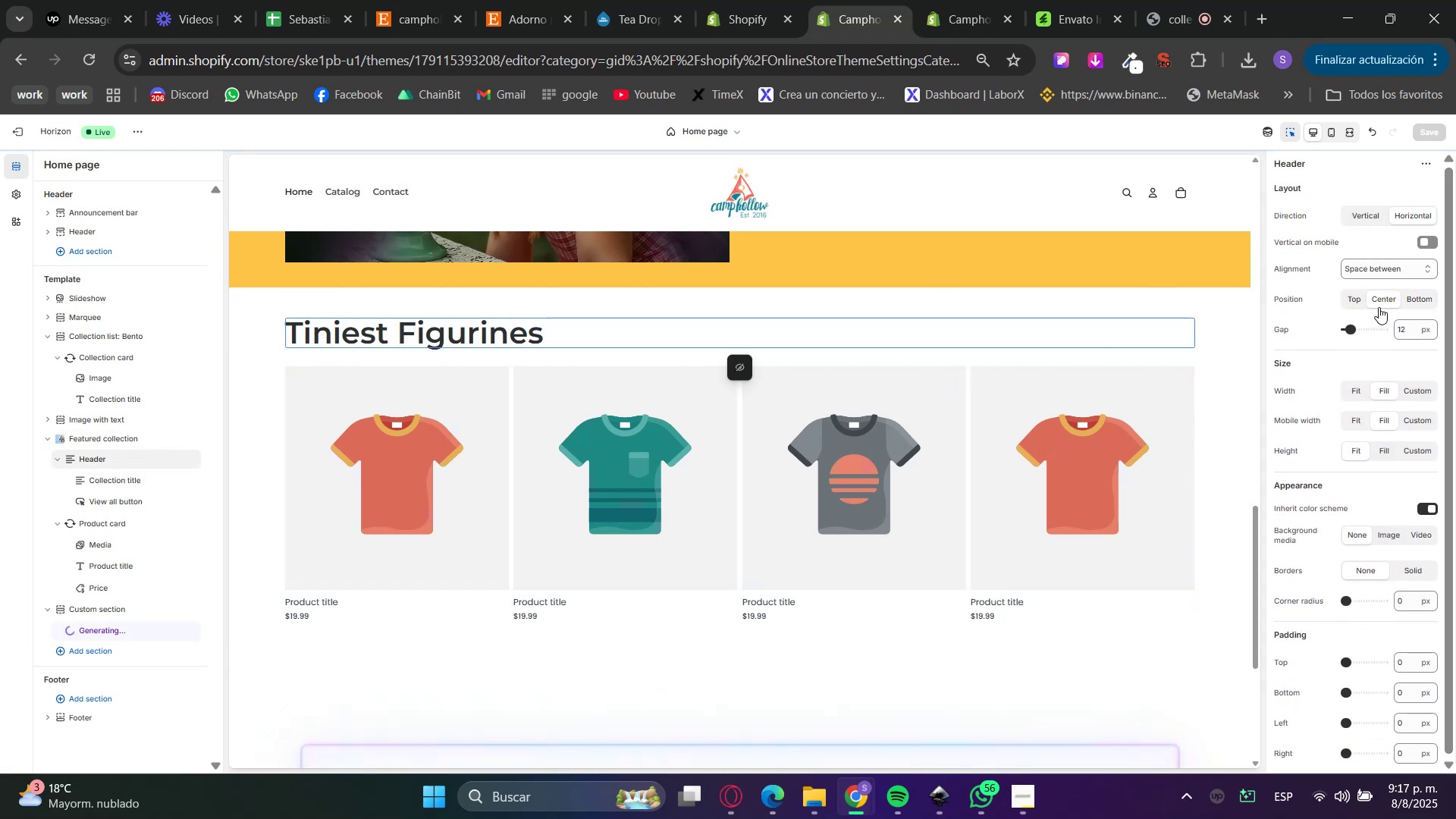 
double_click([1414, 299])
 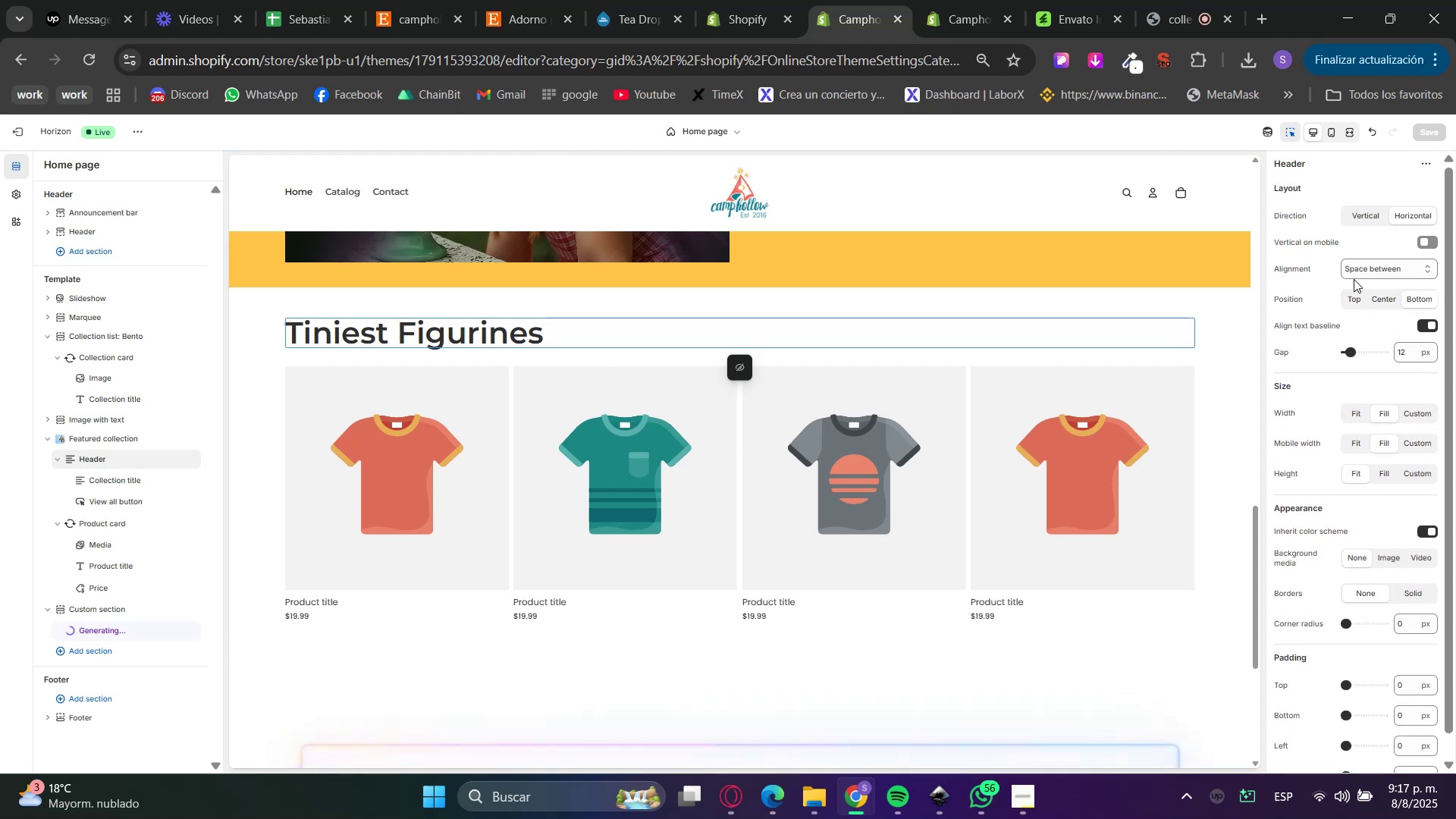 
left_click([115, 482])
 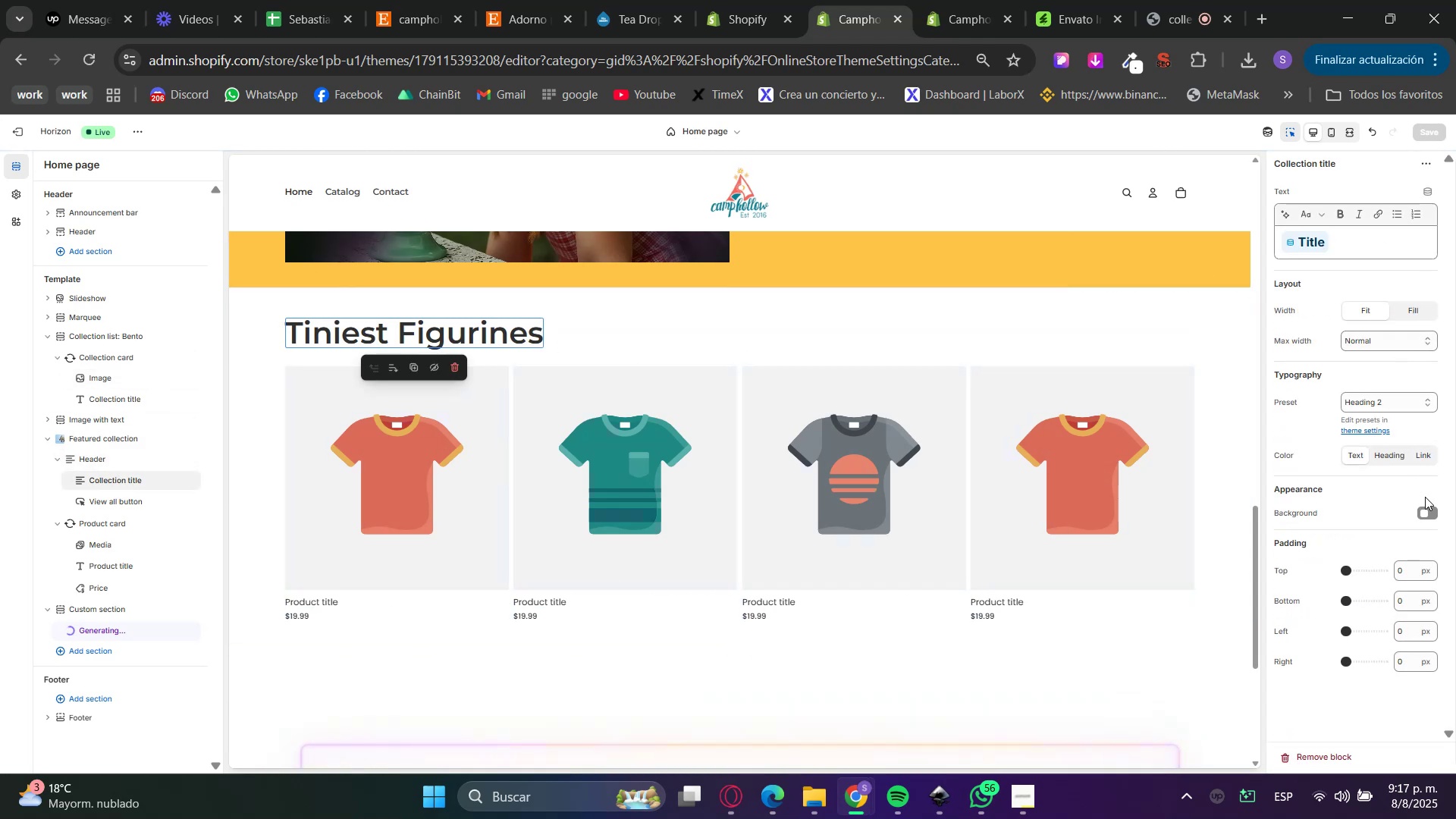 
left_click([1410, 344])
 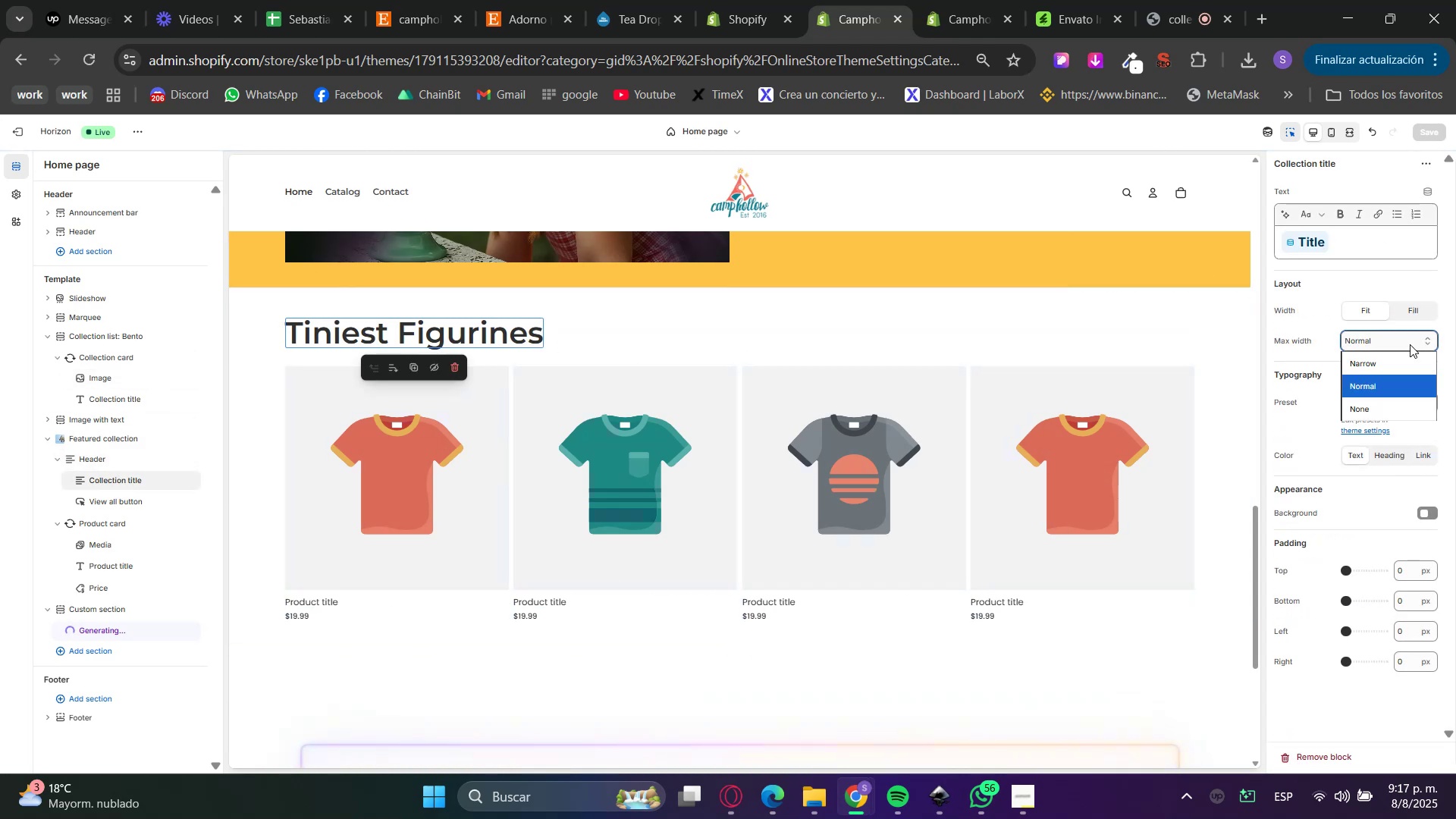 
left_click([1410, 344])
 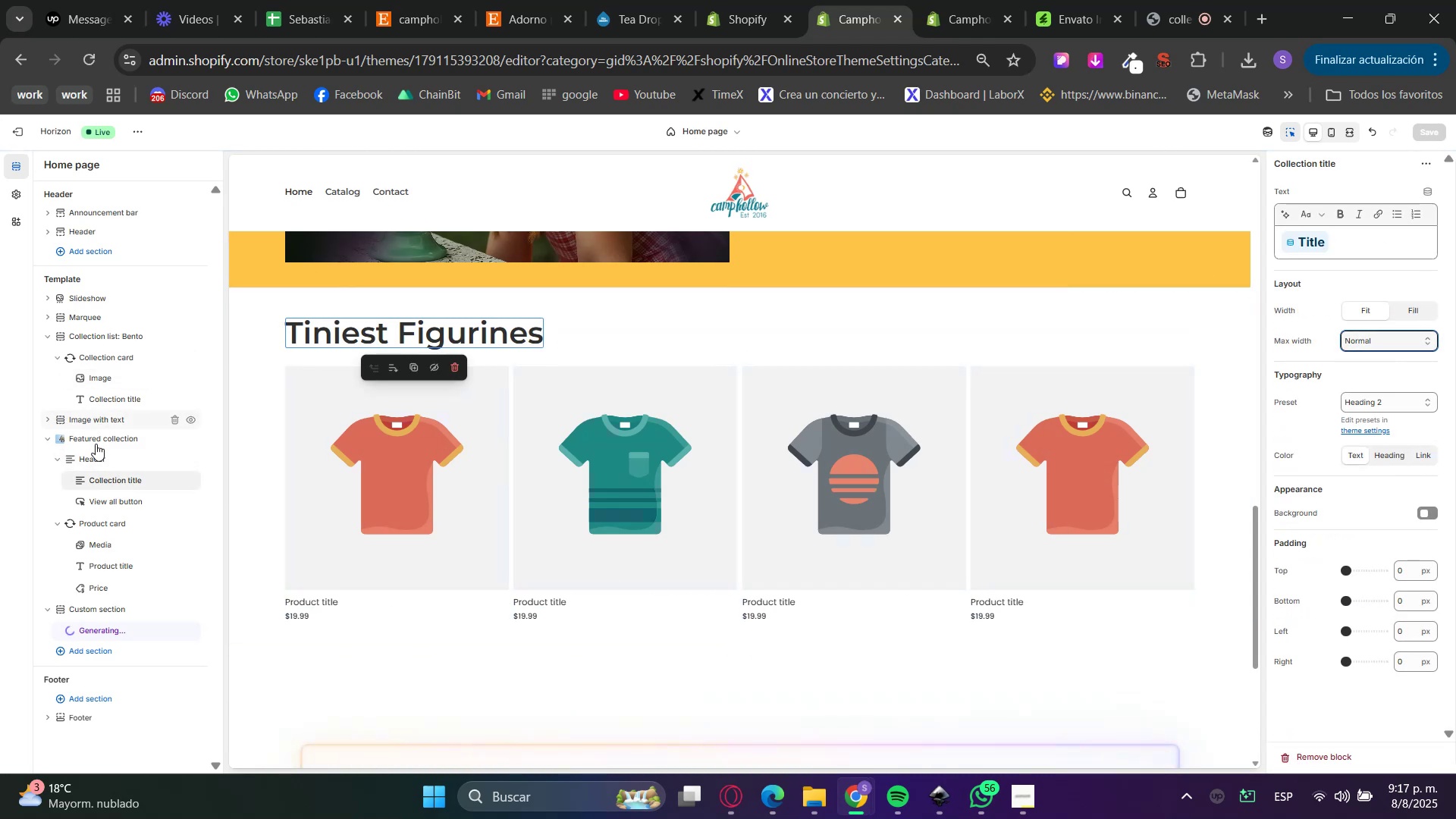 
left_click([93, 456])
 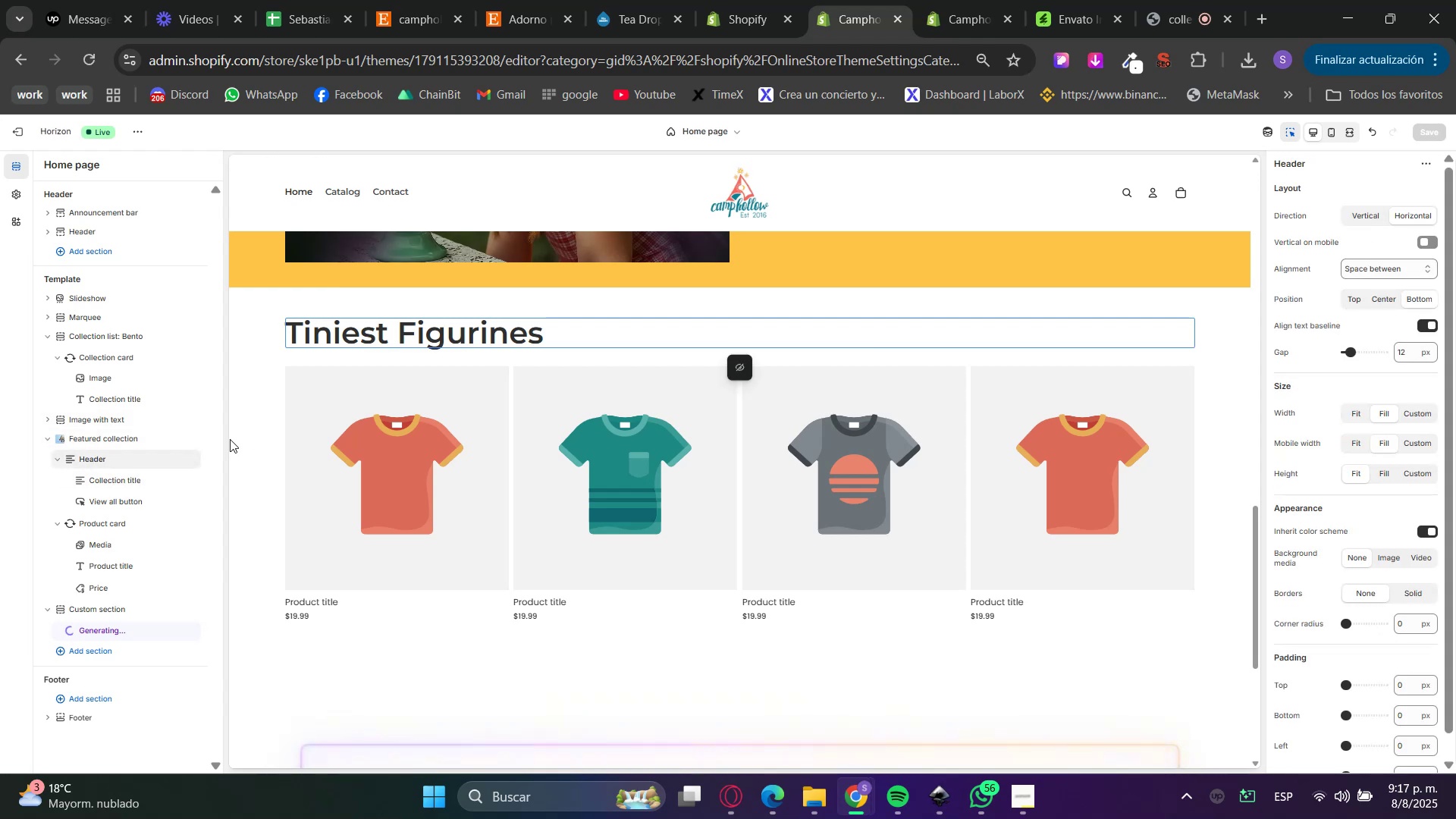 
left_click([121, 475])
 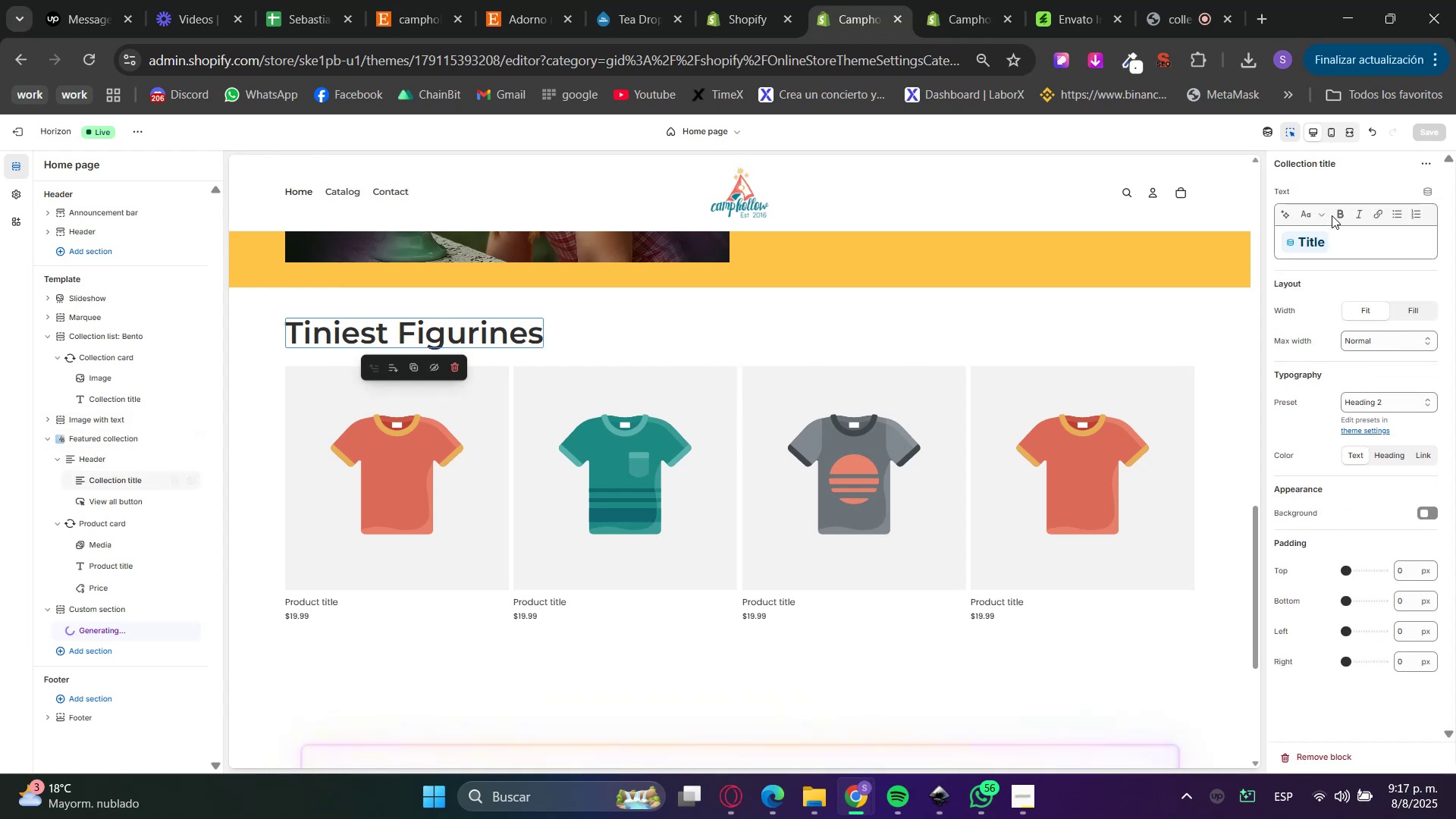 
left_click([1389, 245])
 